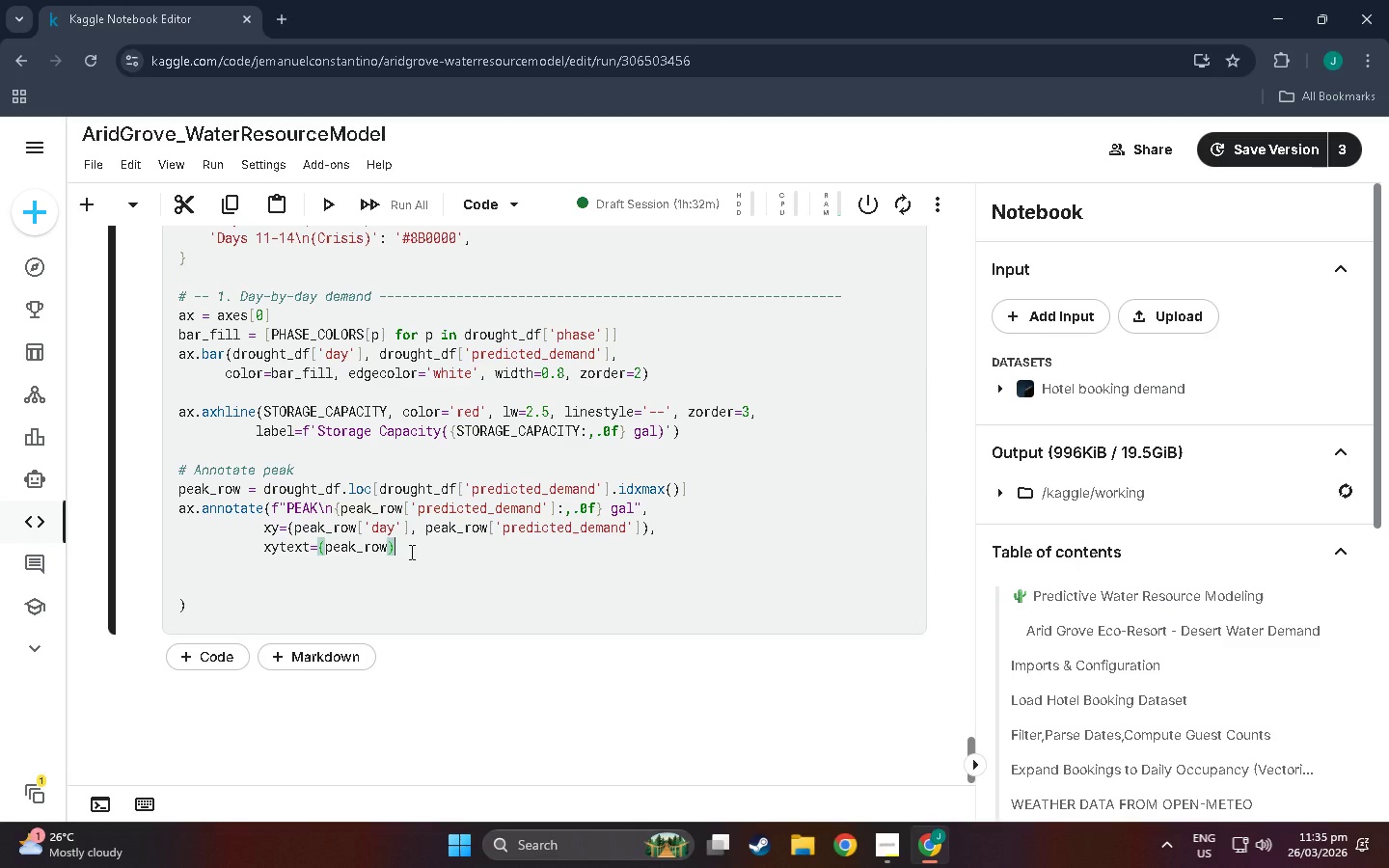 
wait(6.23)
 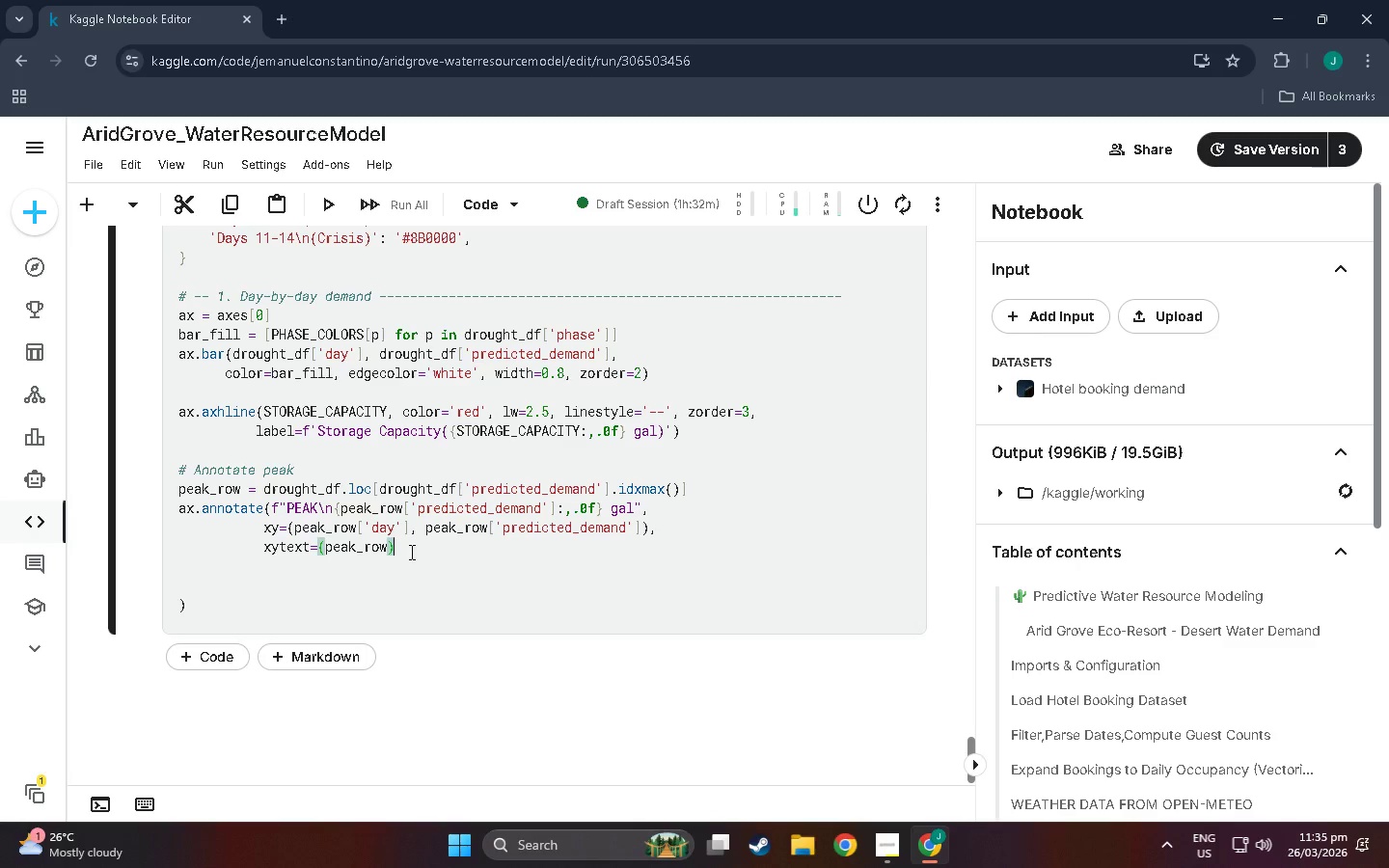 
double_click([393, 546])
 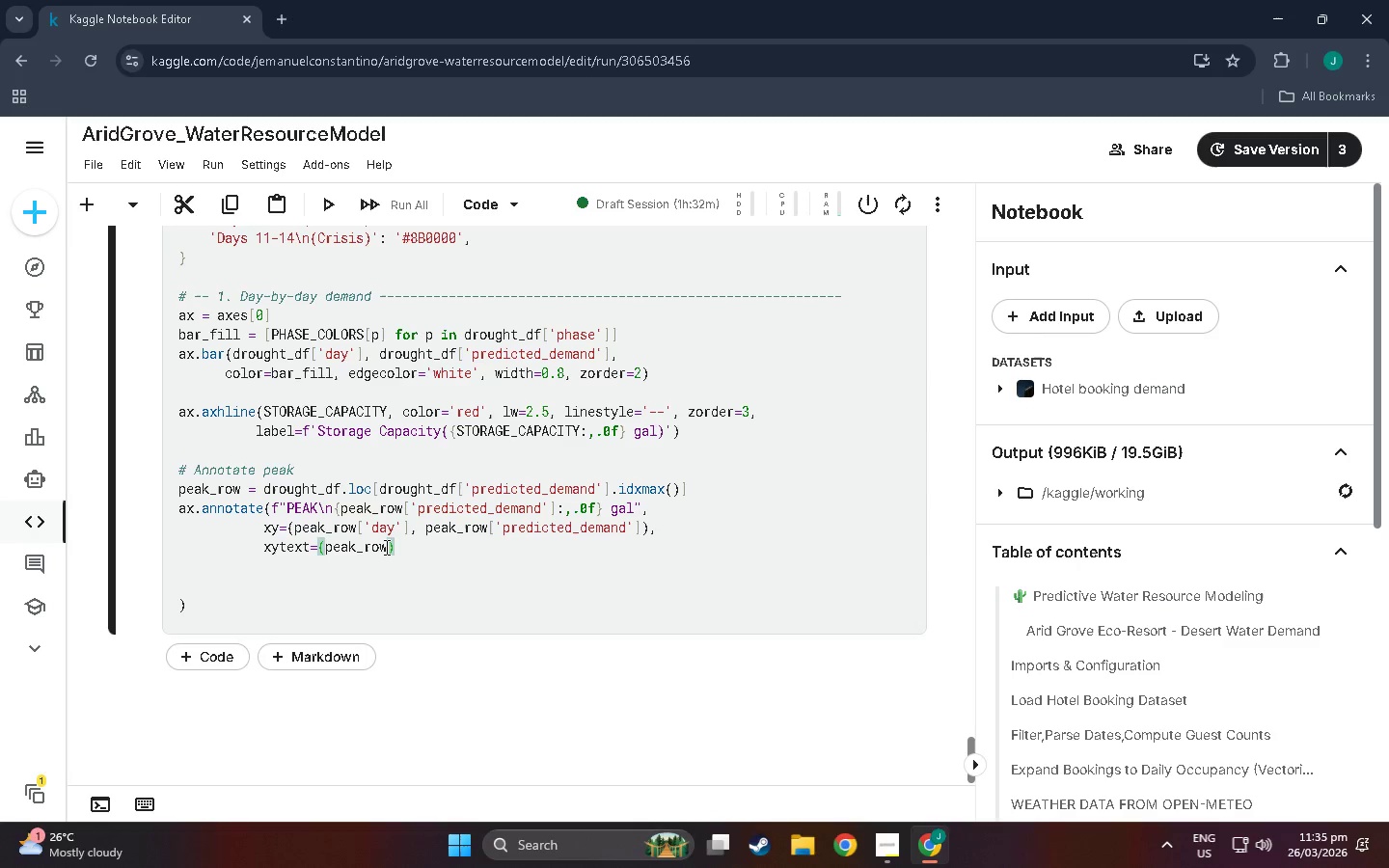 
left_click([385, 547])
 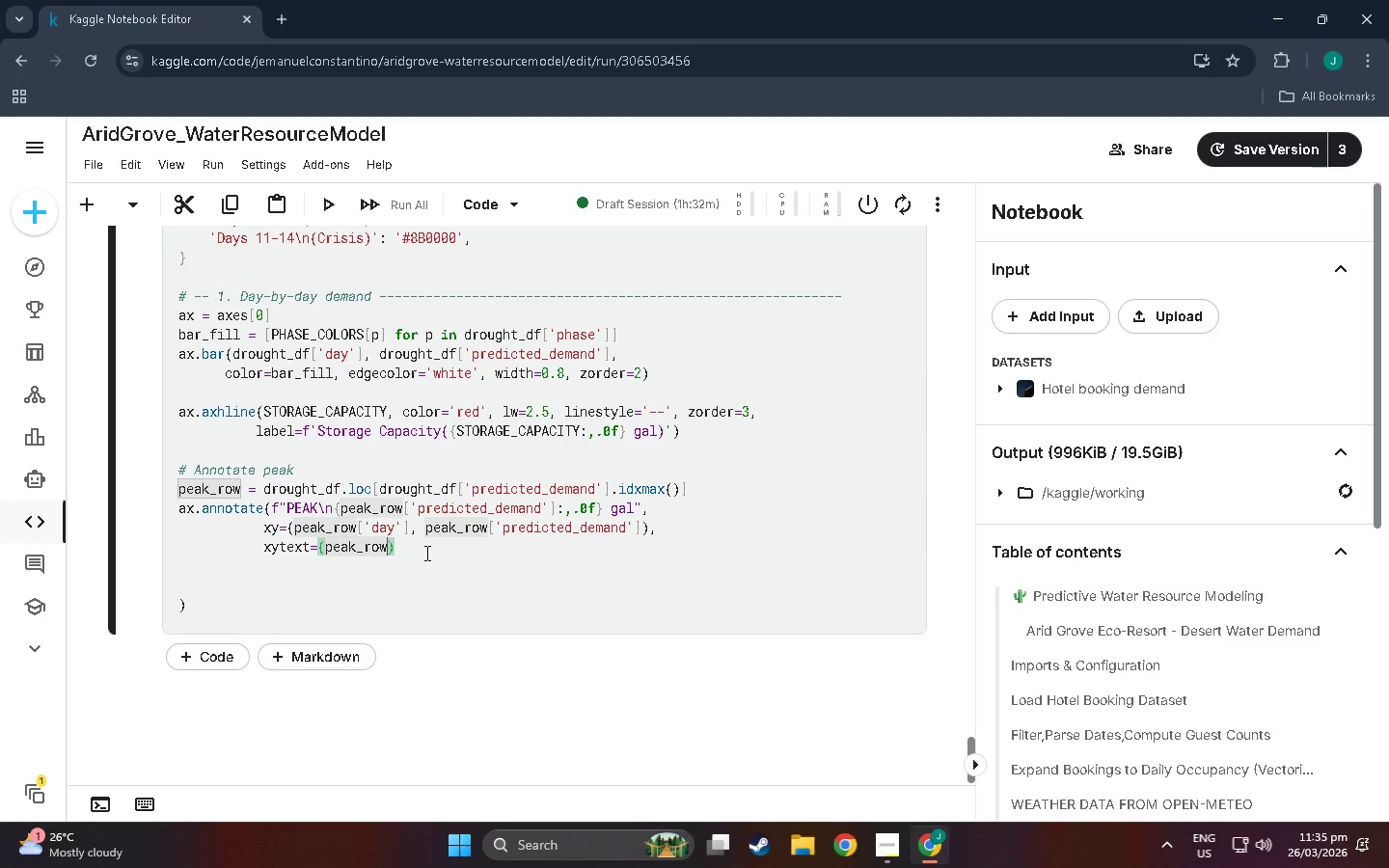 
wait(5.78)
 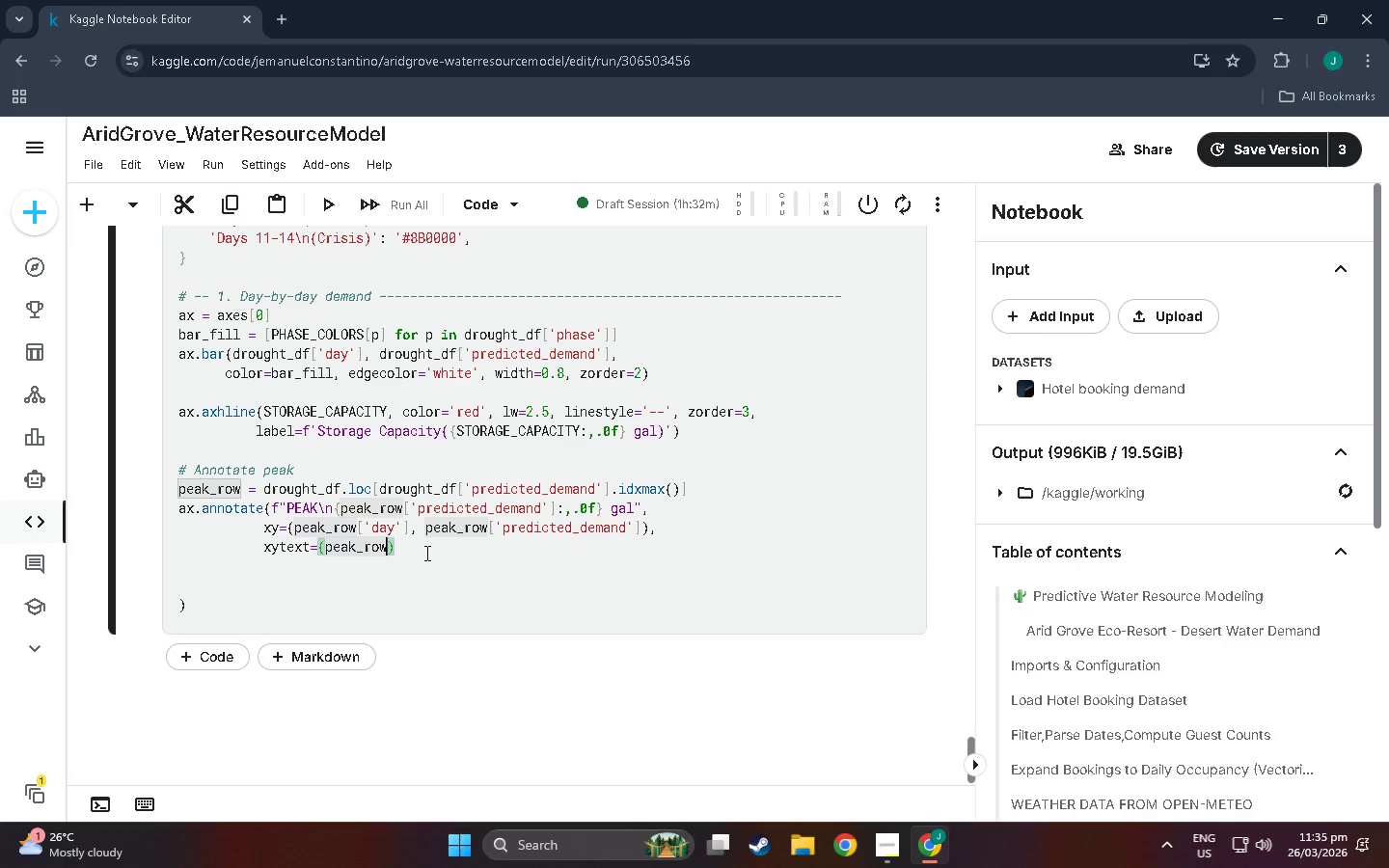 
type(['day)
 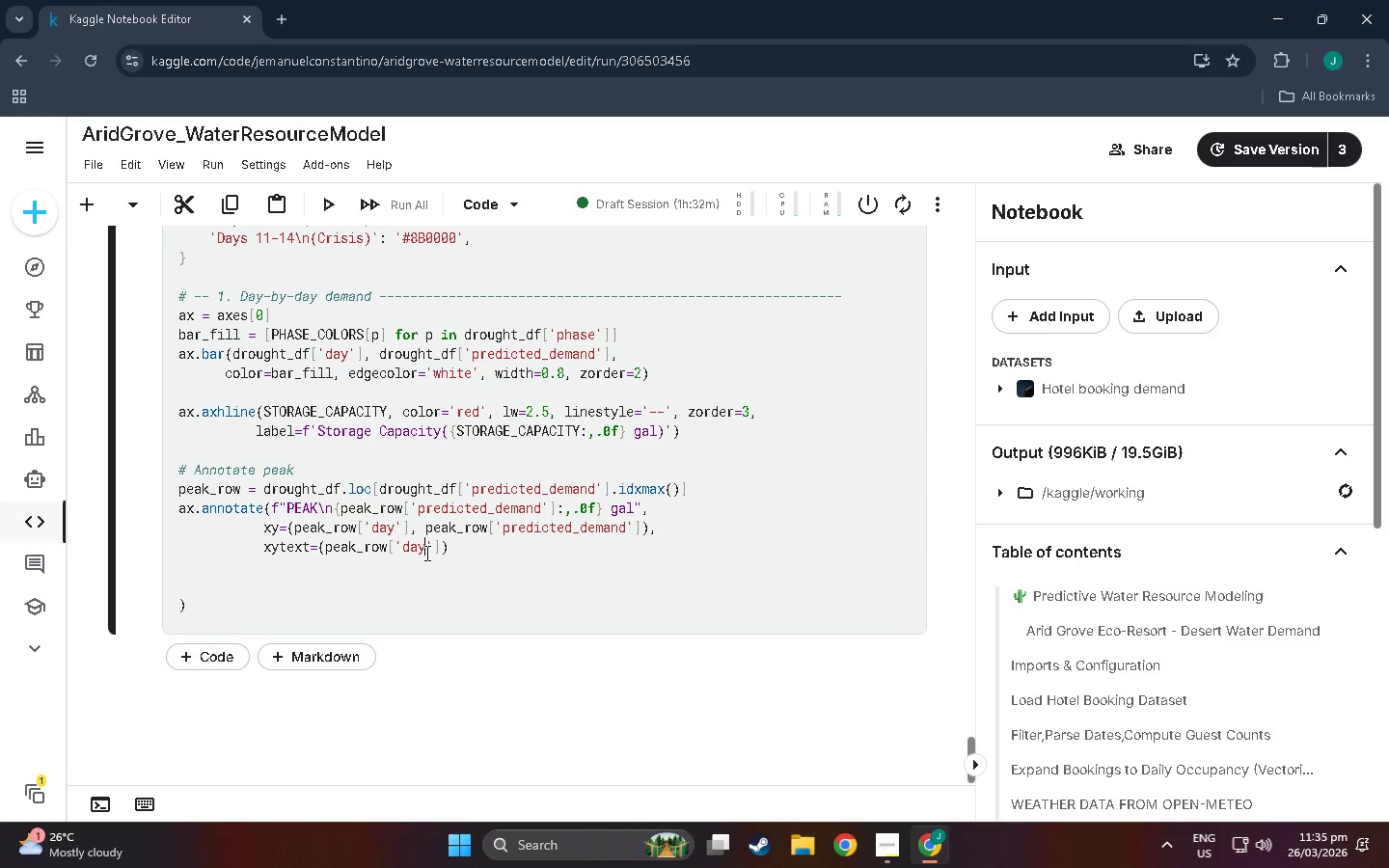 
key(ArrowRight)
 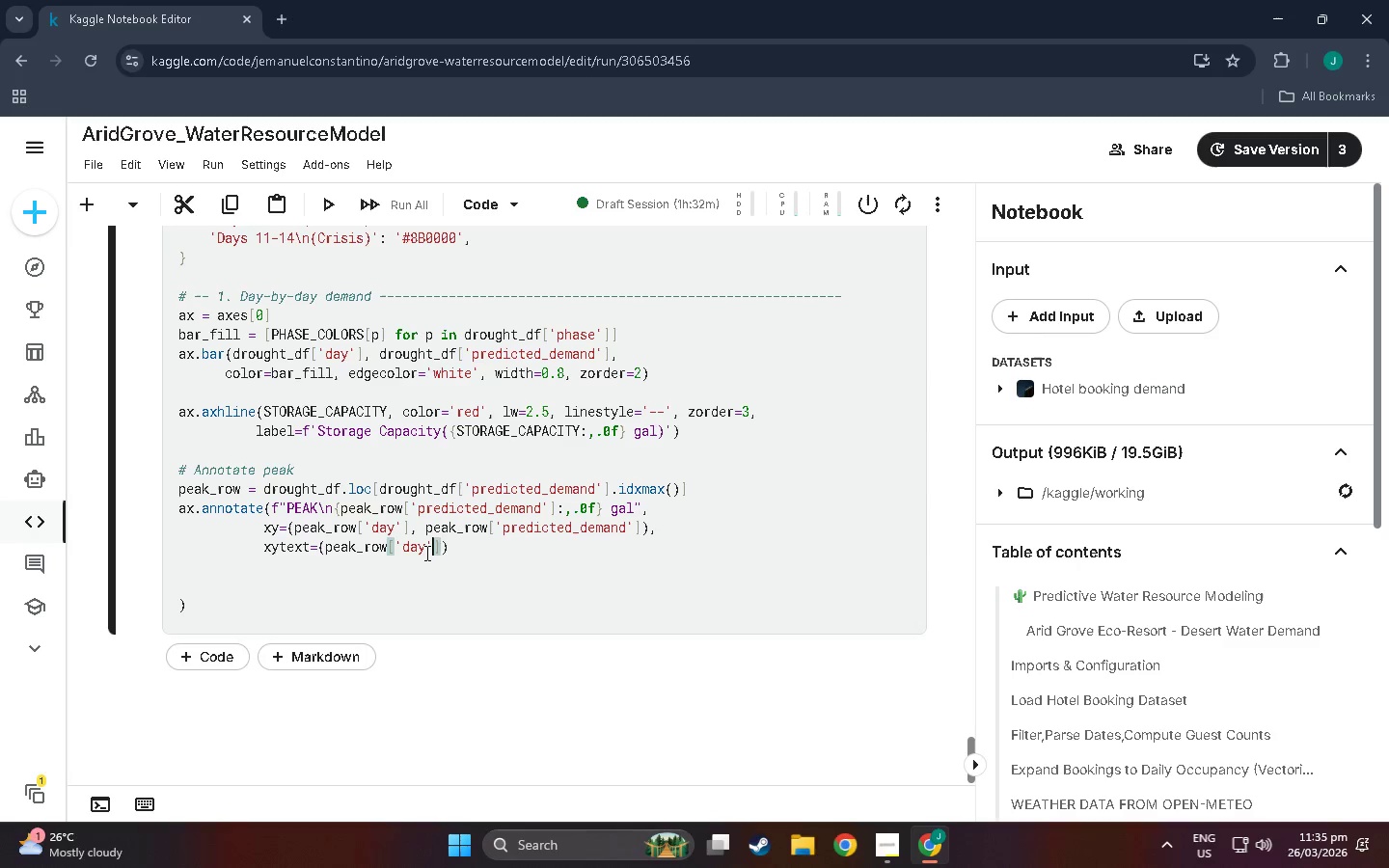 
key(ArrowRight)
 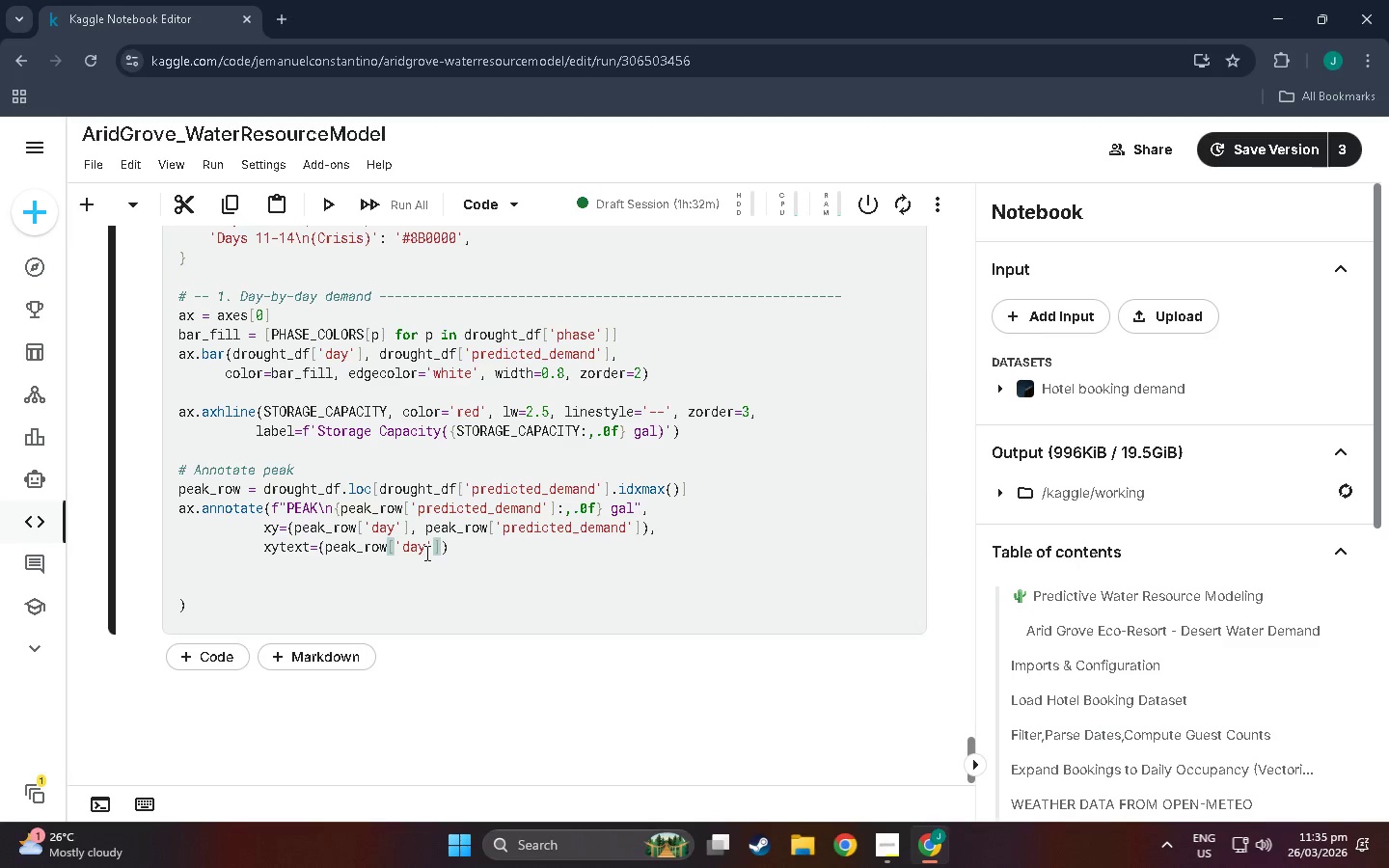 
type( - 1.8, peak_row['predicted_demand)
 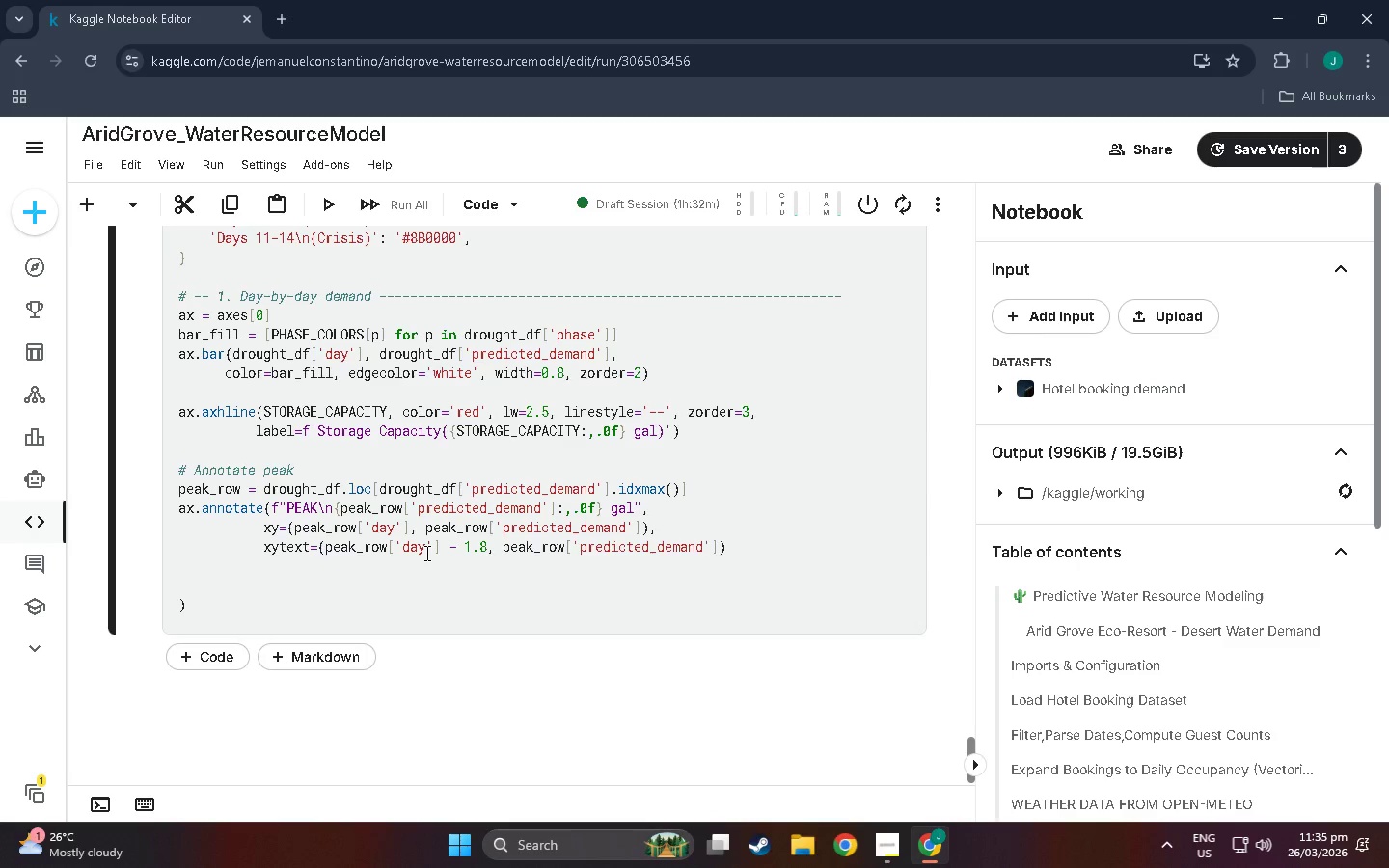 
key(ArrowRight)
 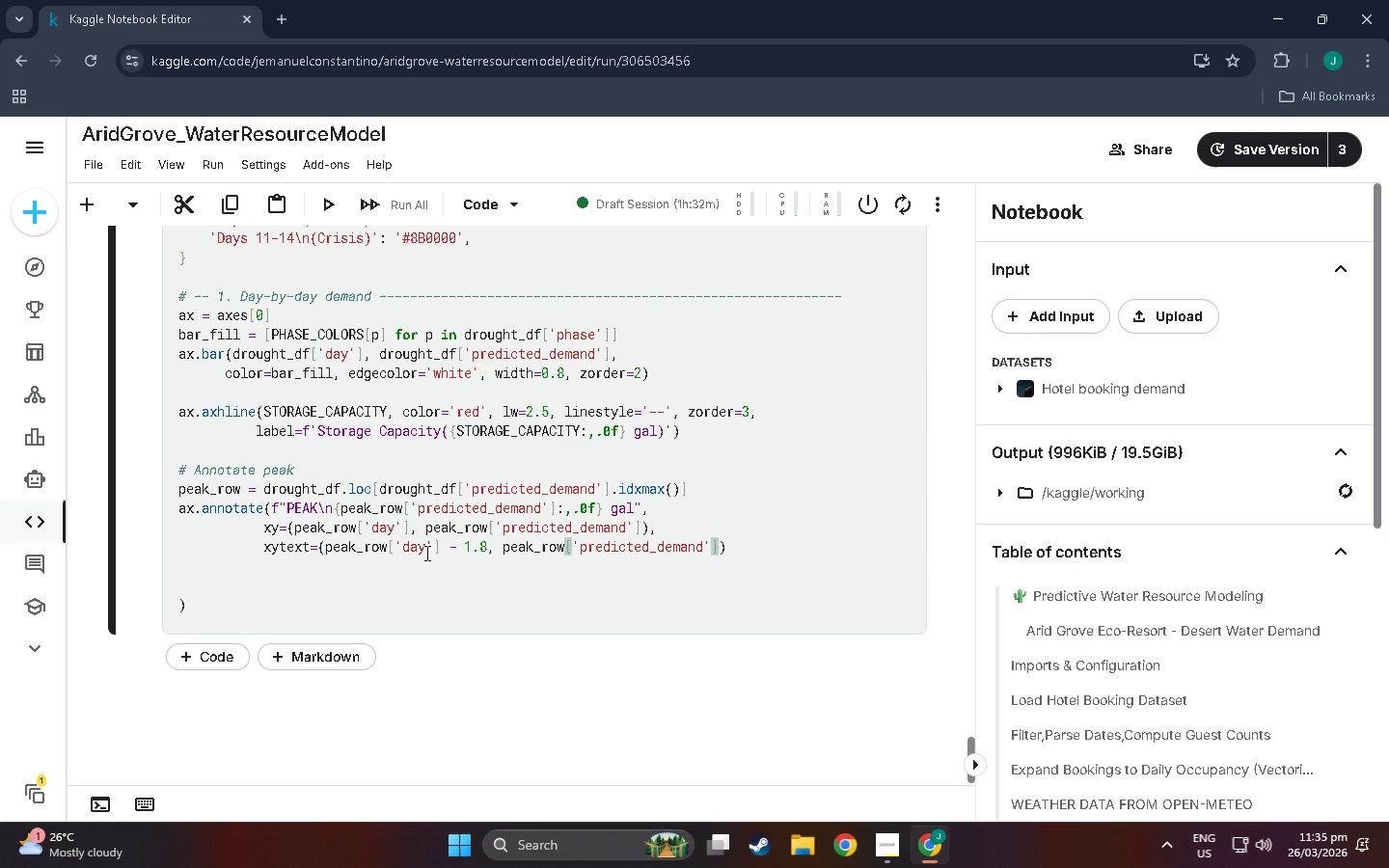 
key(ArrowRight)
 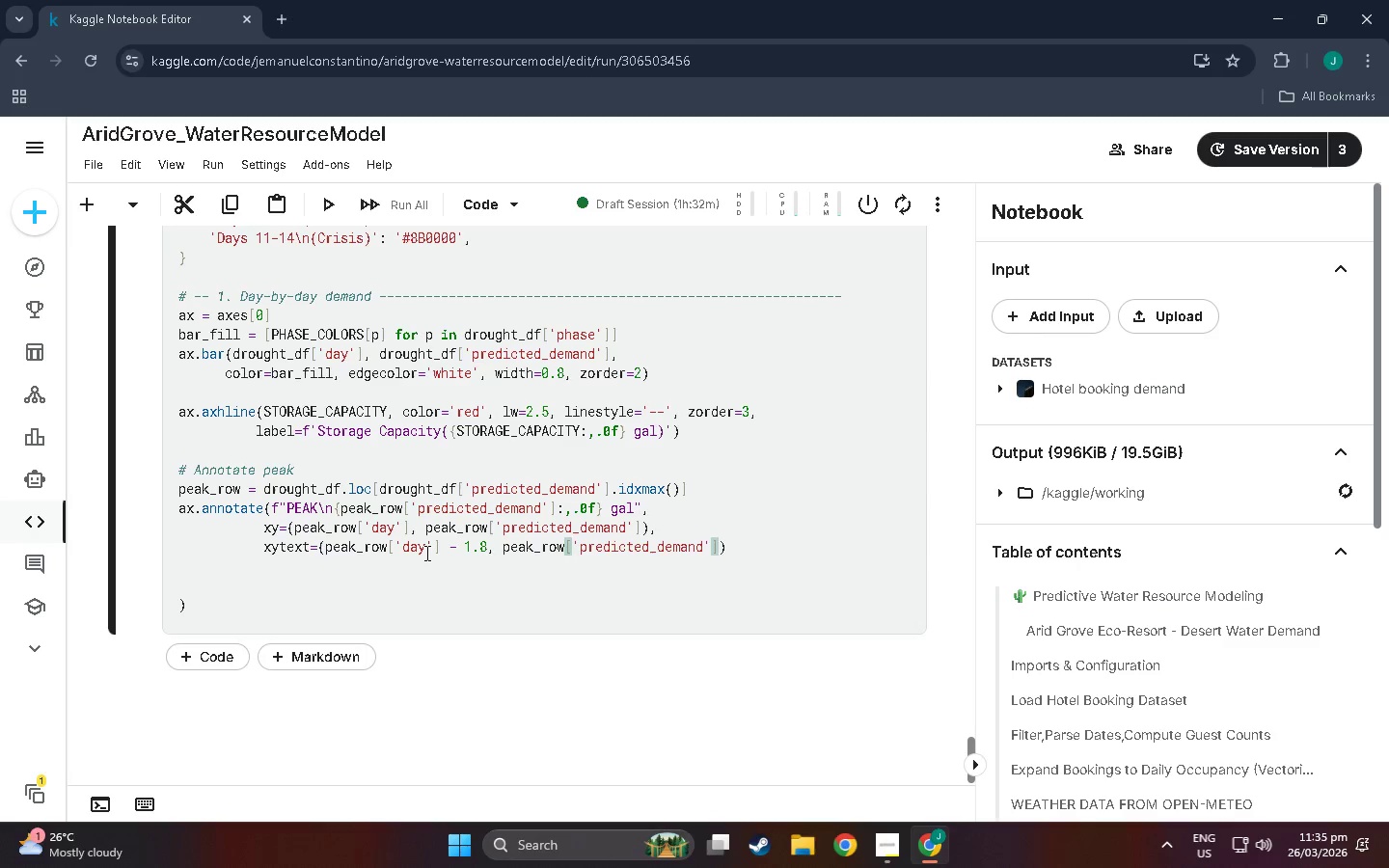 
type( + 180)
 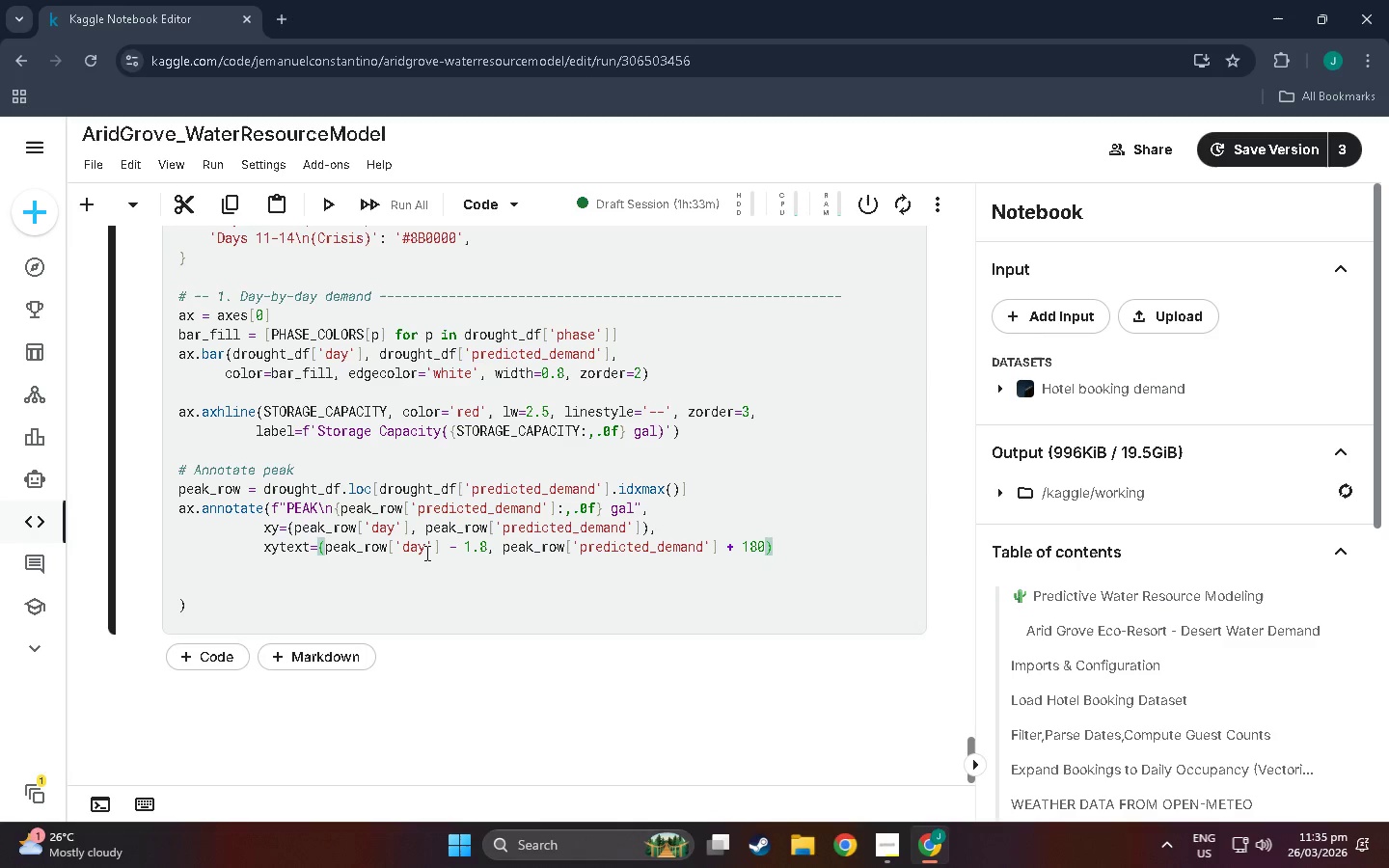 
key(ArrowRight)
 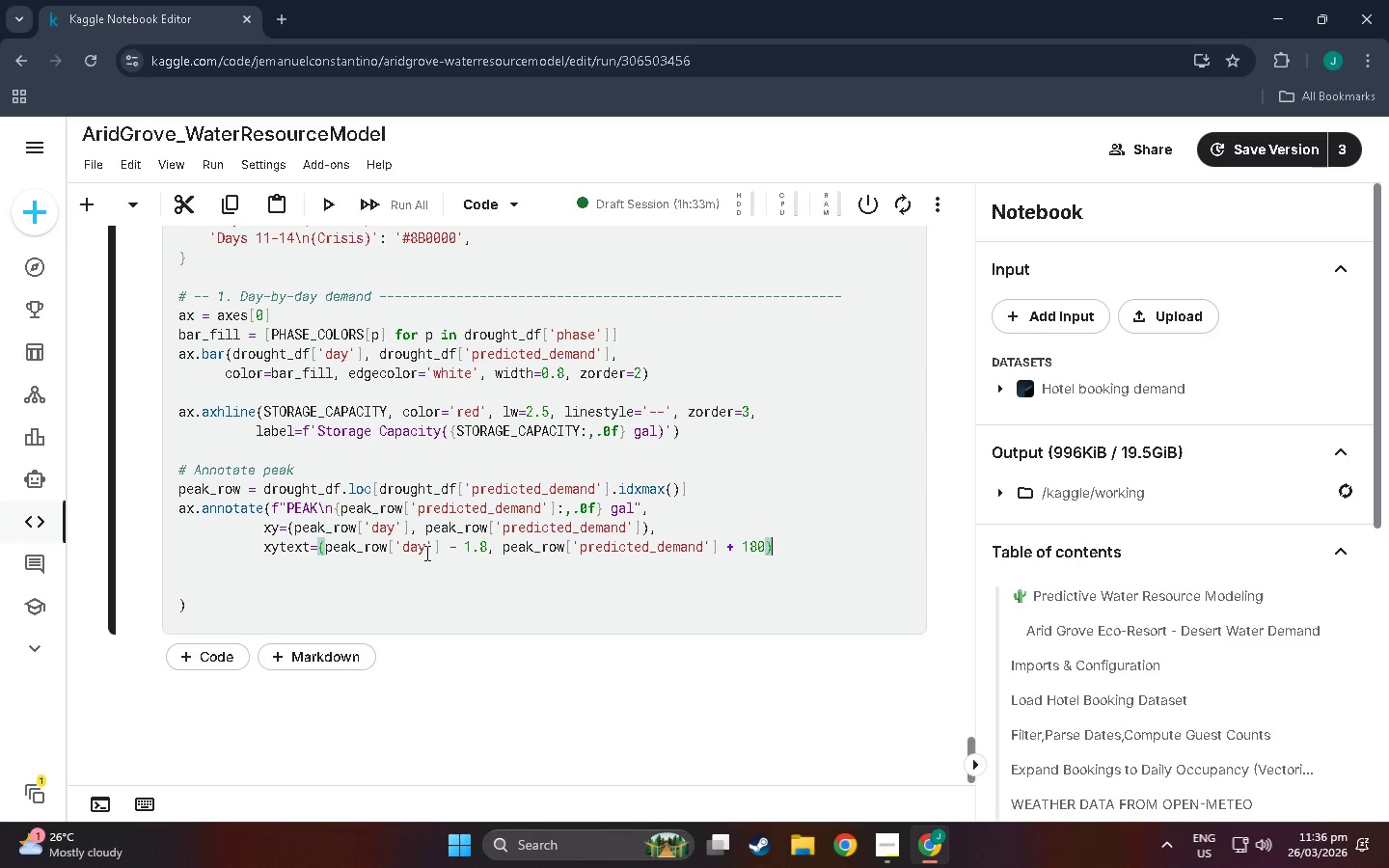 
key(Comma)
 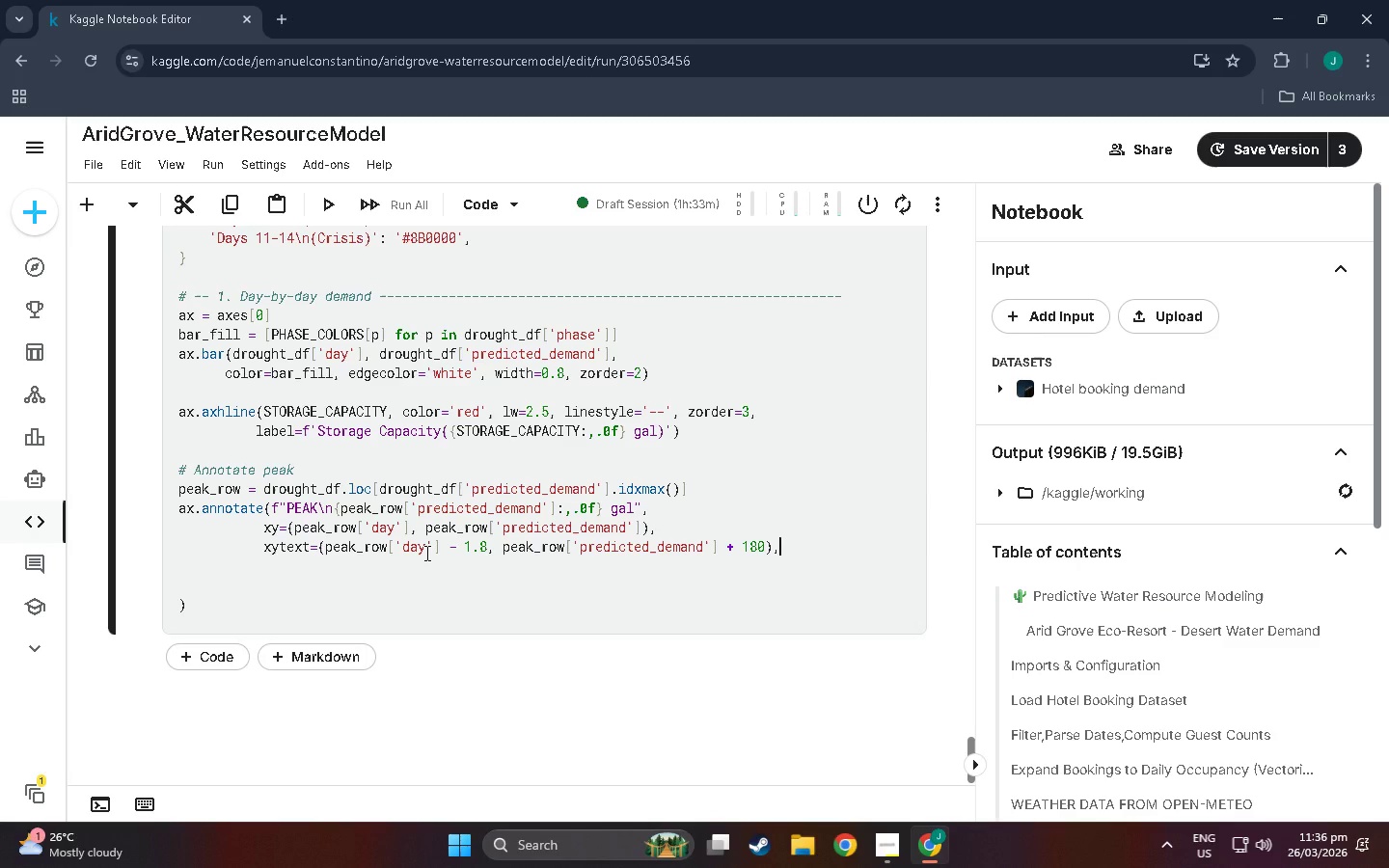 
key(Enter)
 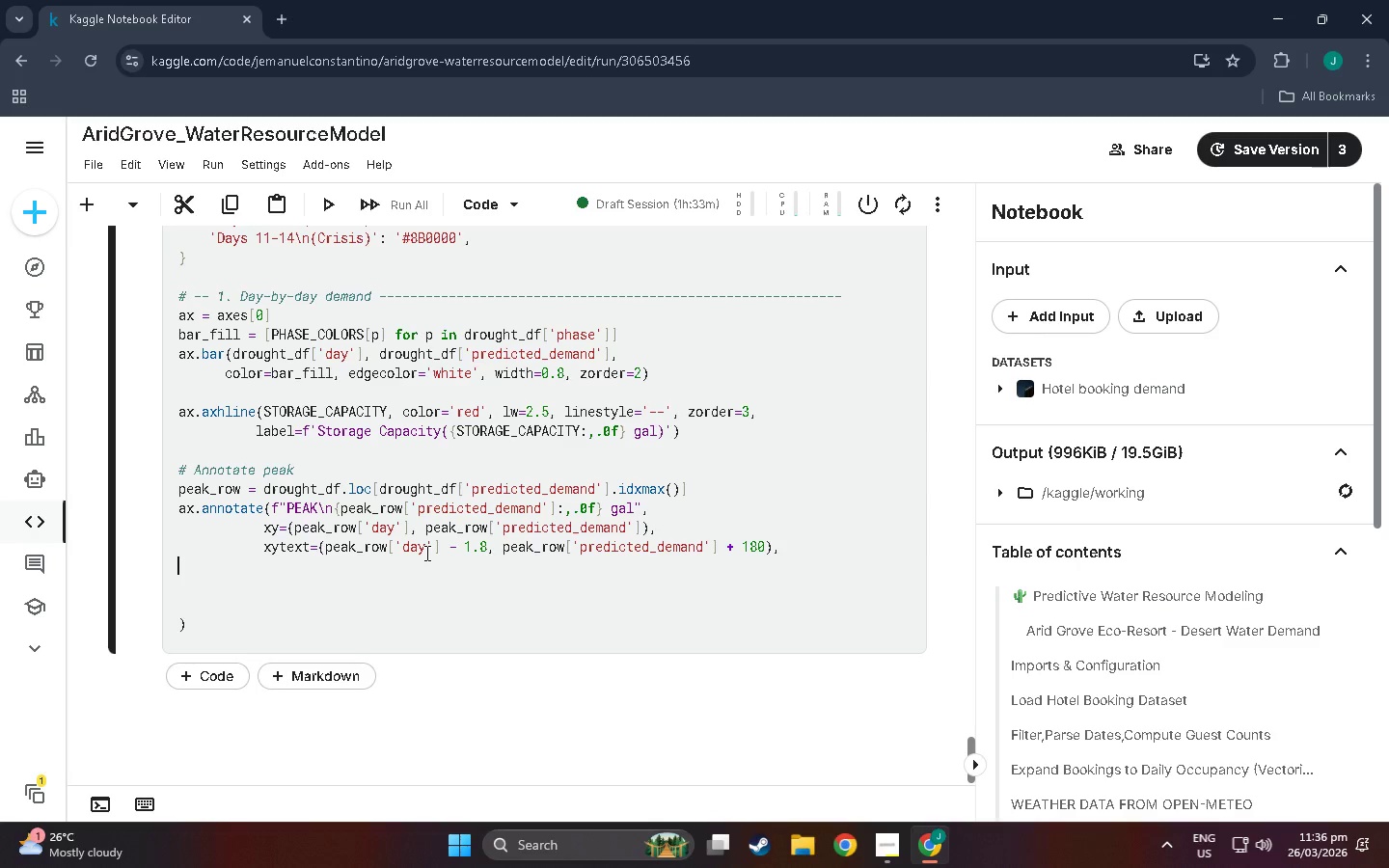 
key(Tab)
key(Tab)
type(   arrow[)
key(Backspace)
type([)
key(Backspace)
type(props= do)
key(Backspace)
key(Backspace)
key(Backspace)
type(doc)
key(Backspace)
key(Backspace)
type(ict)
 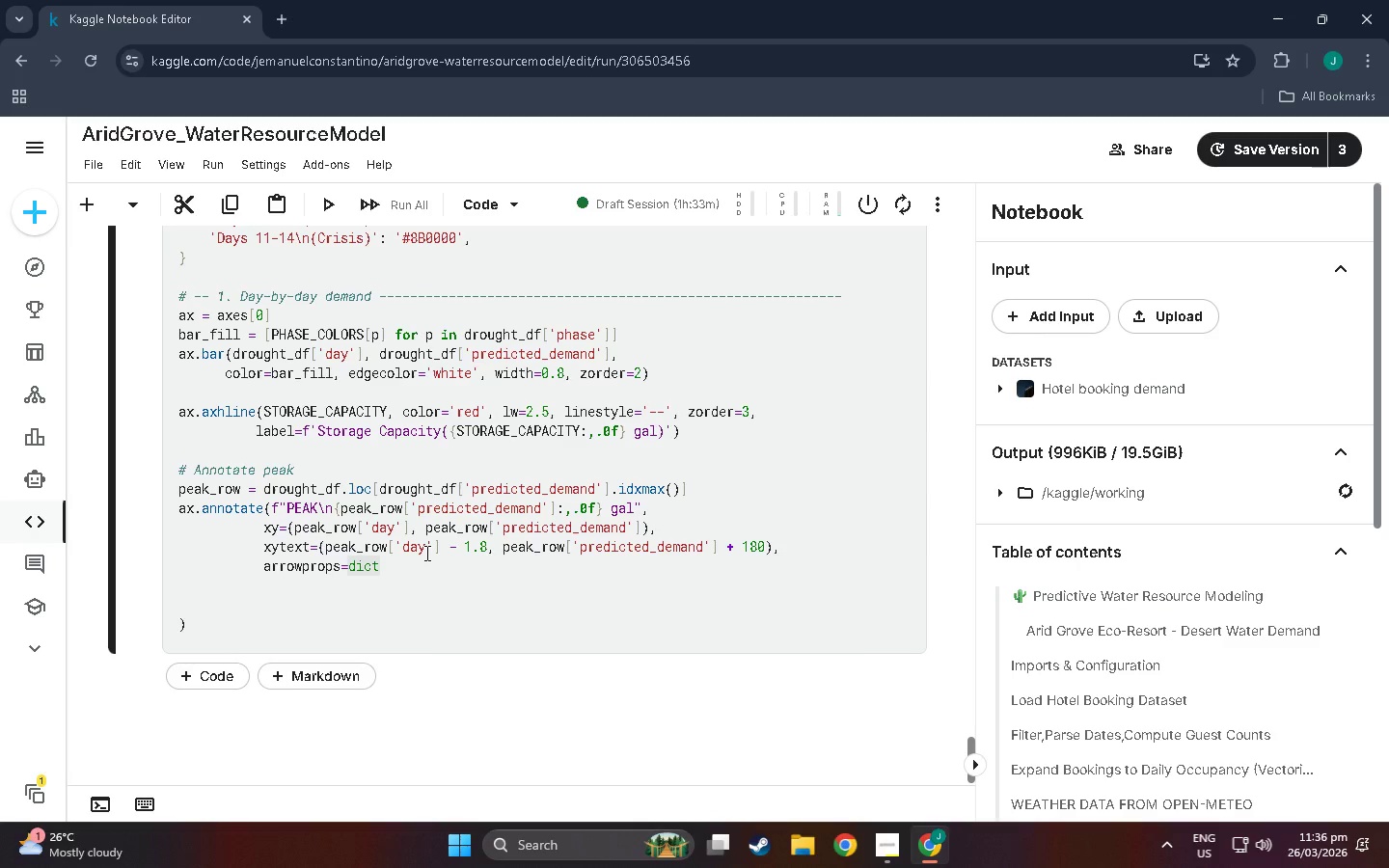 
wait(12.64)
 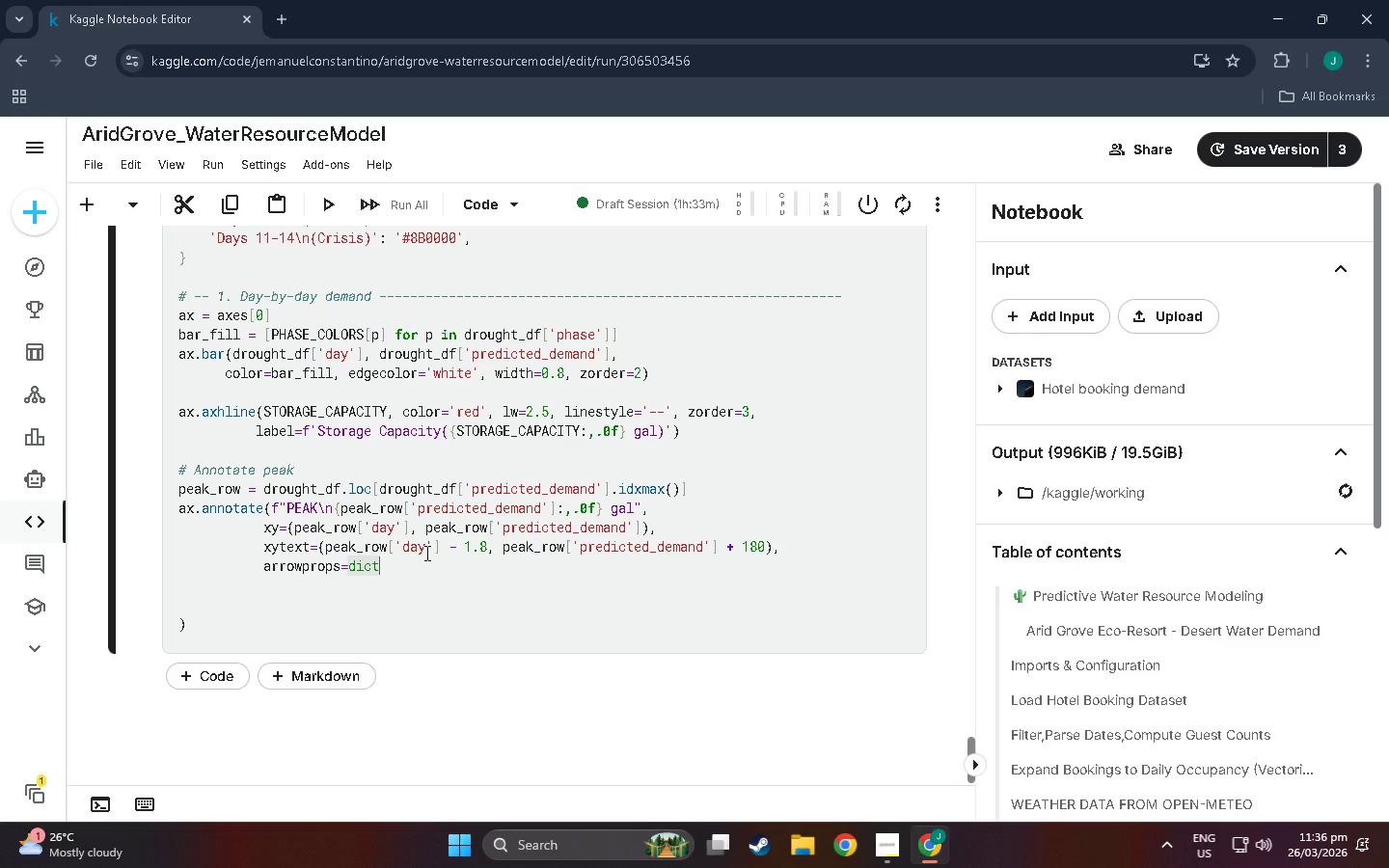 
type((ARROW)
 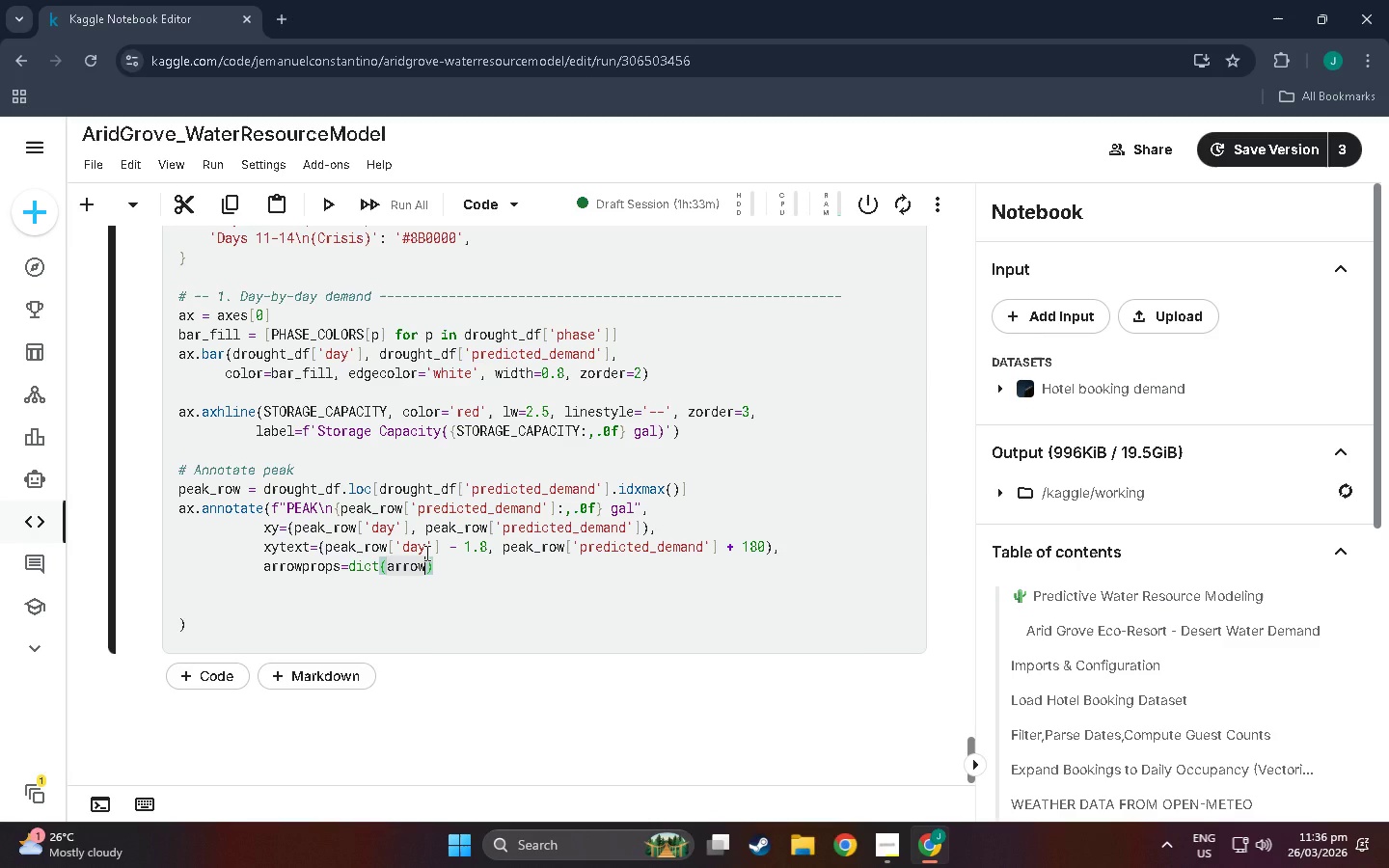 
wait(5.12)
 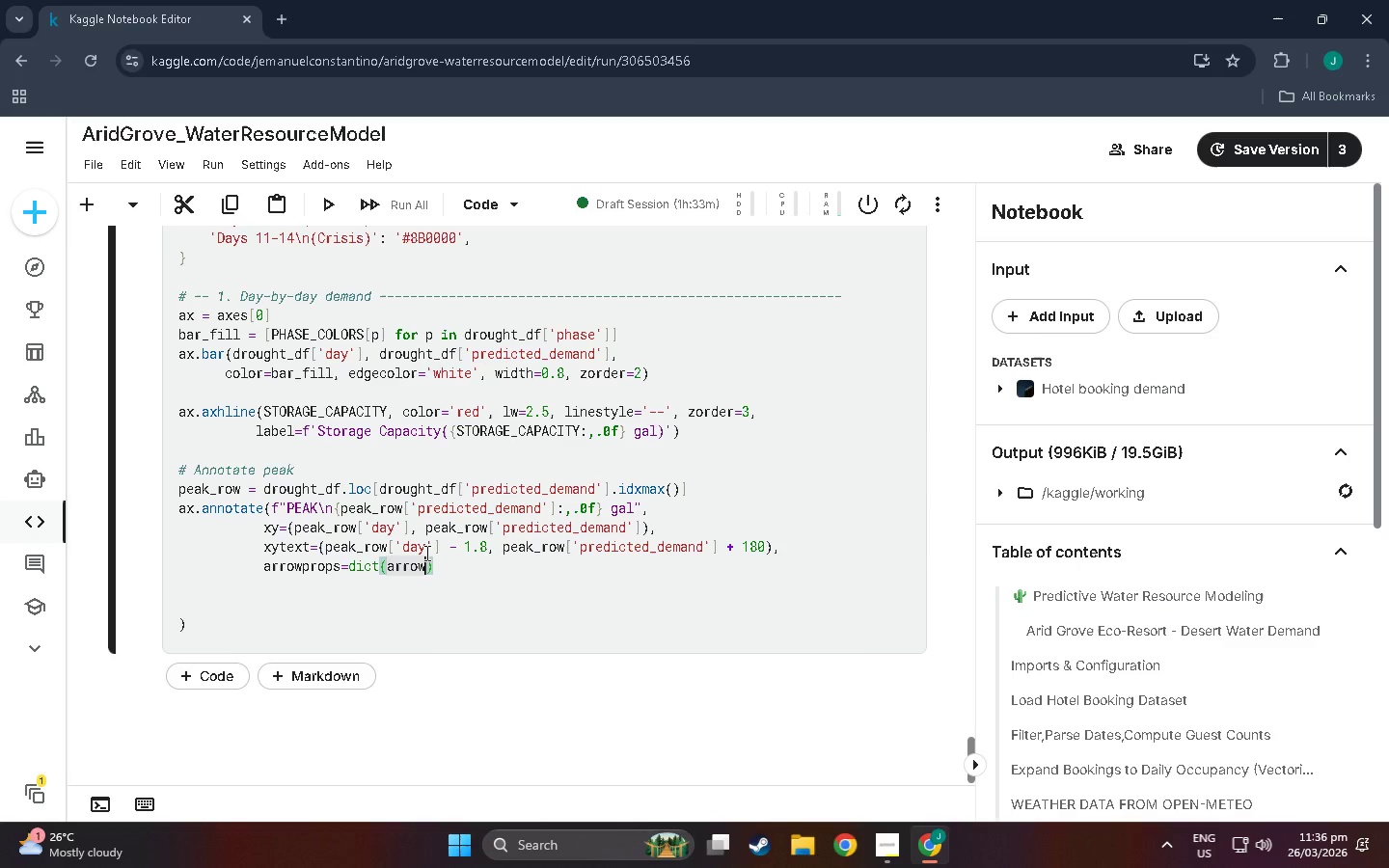 
key(Shift+S)
 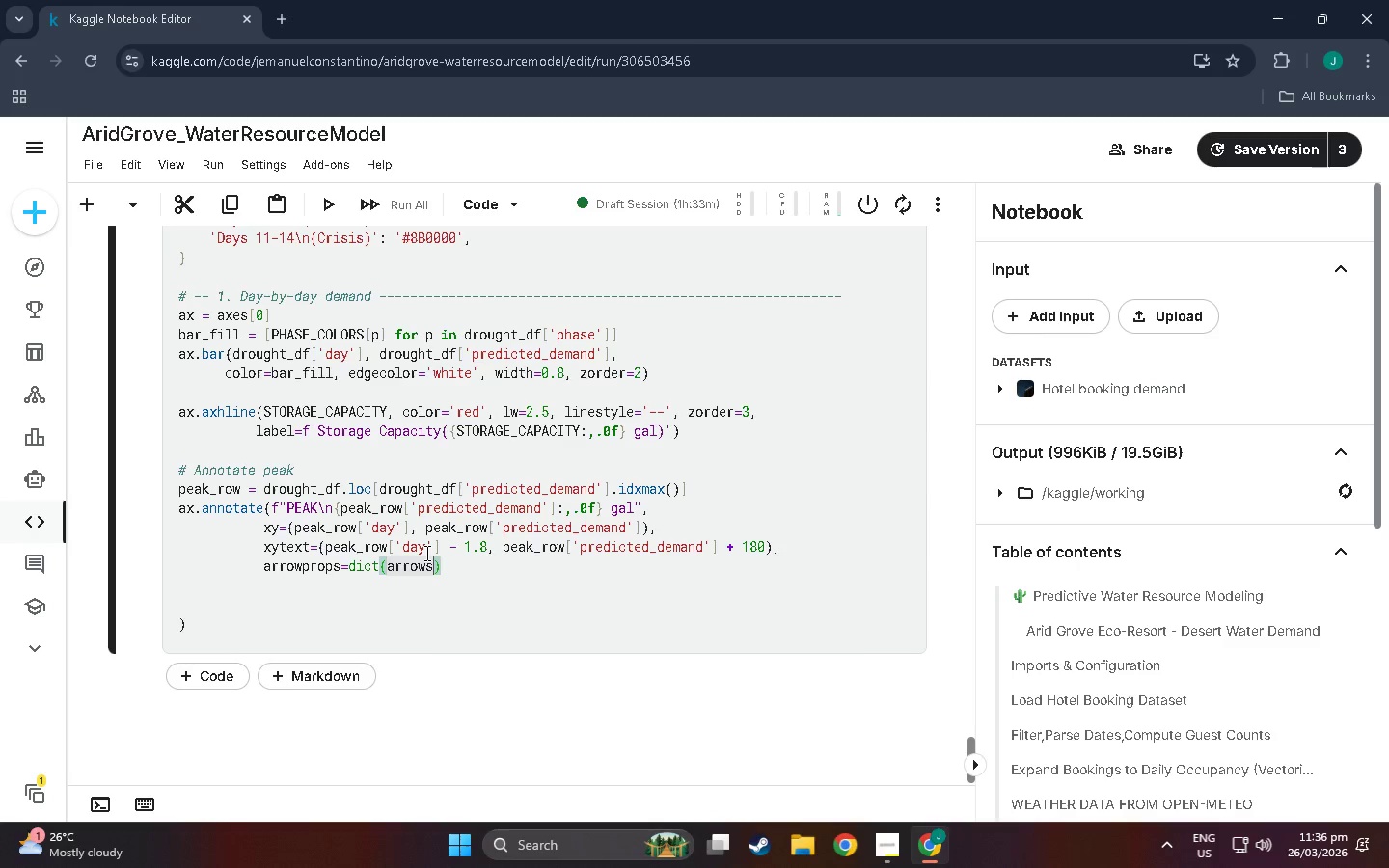 
wait(8.17)
 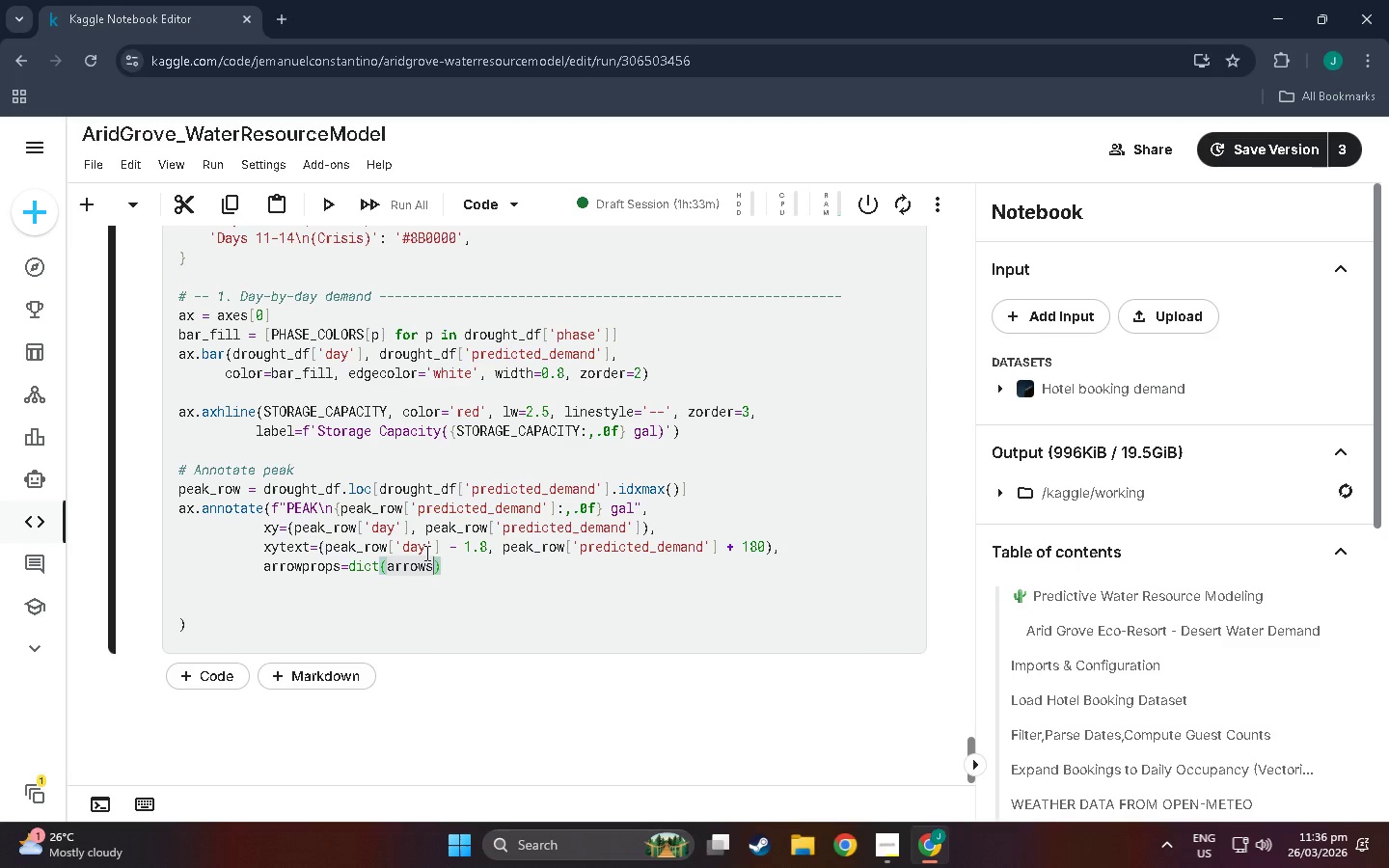 
type(TYLE+')
 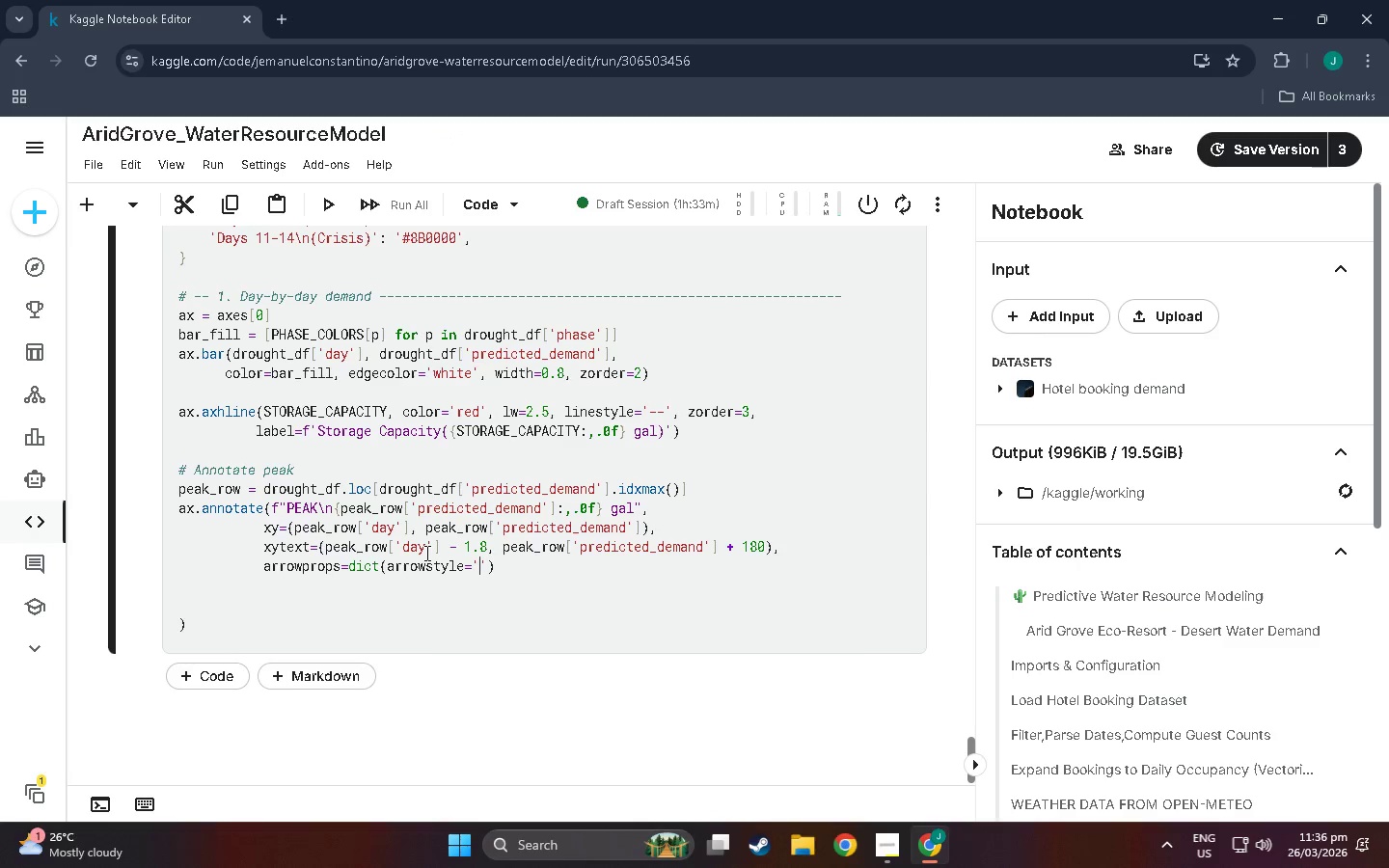 
key(Meta+Period)
 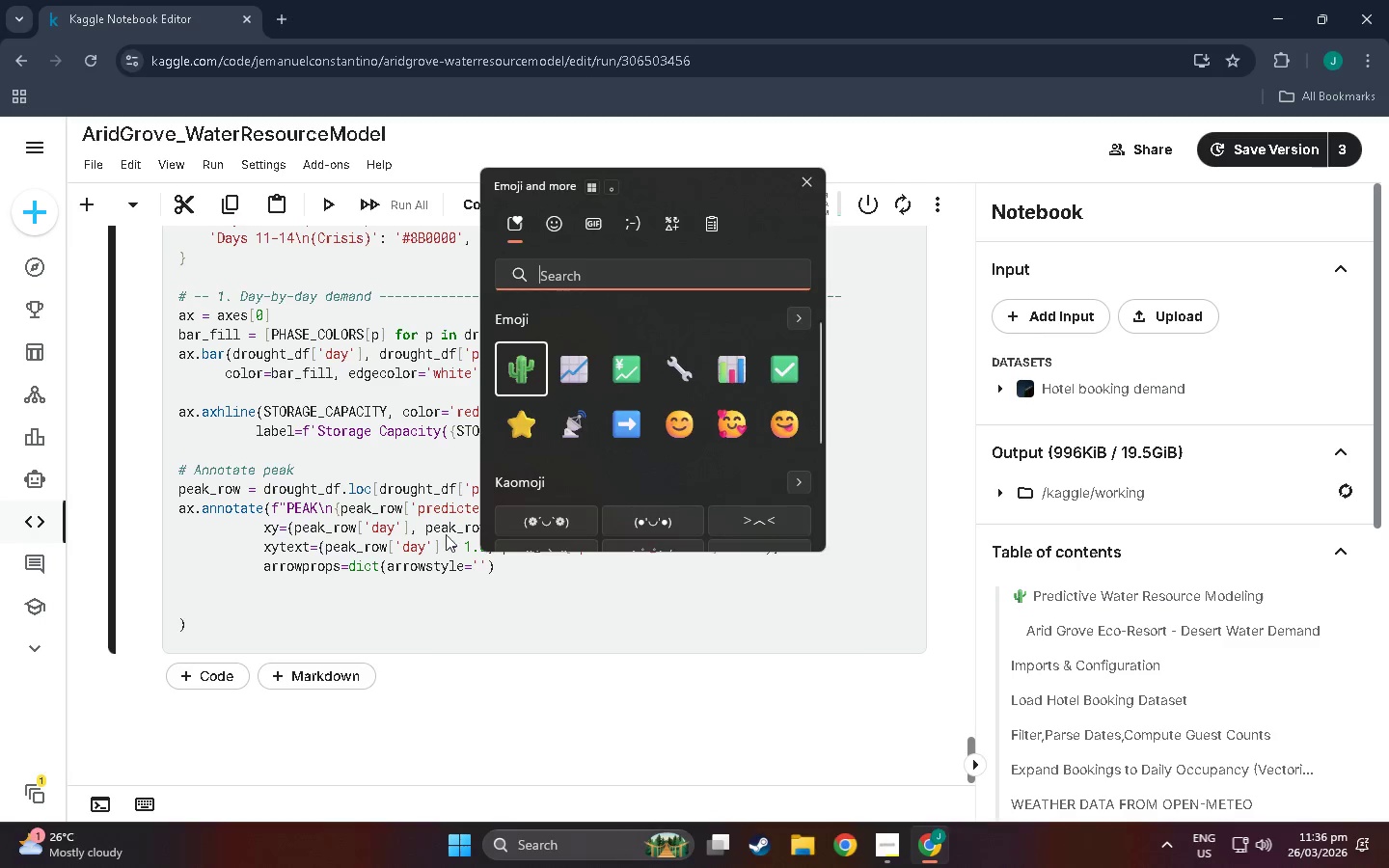 
scroll: coordinate [594, 458], scroll_direction: down, amount: 19.0
 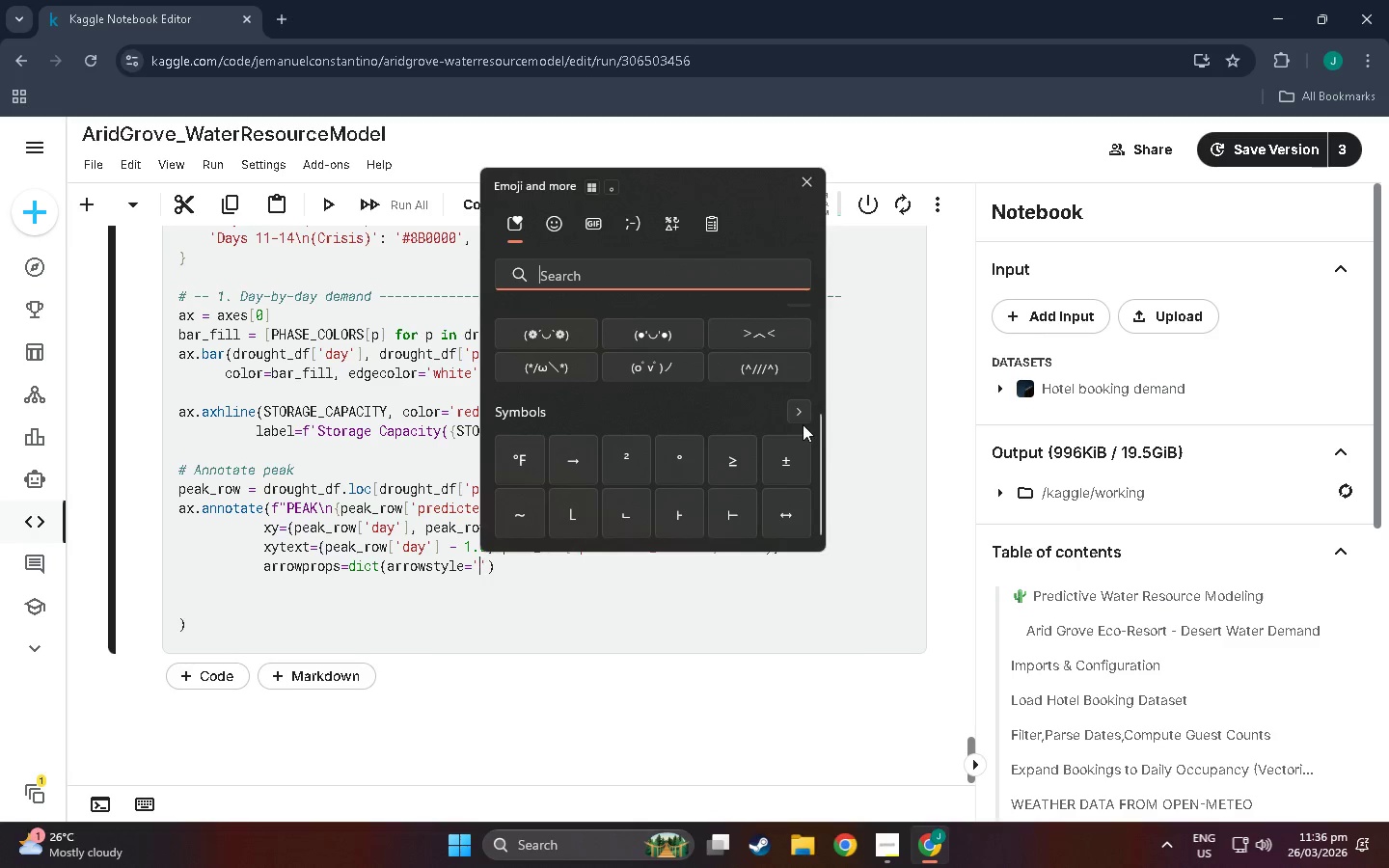 
left_click([798, 409])
 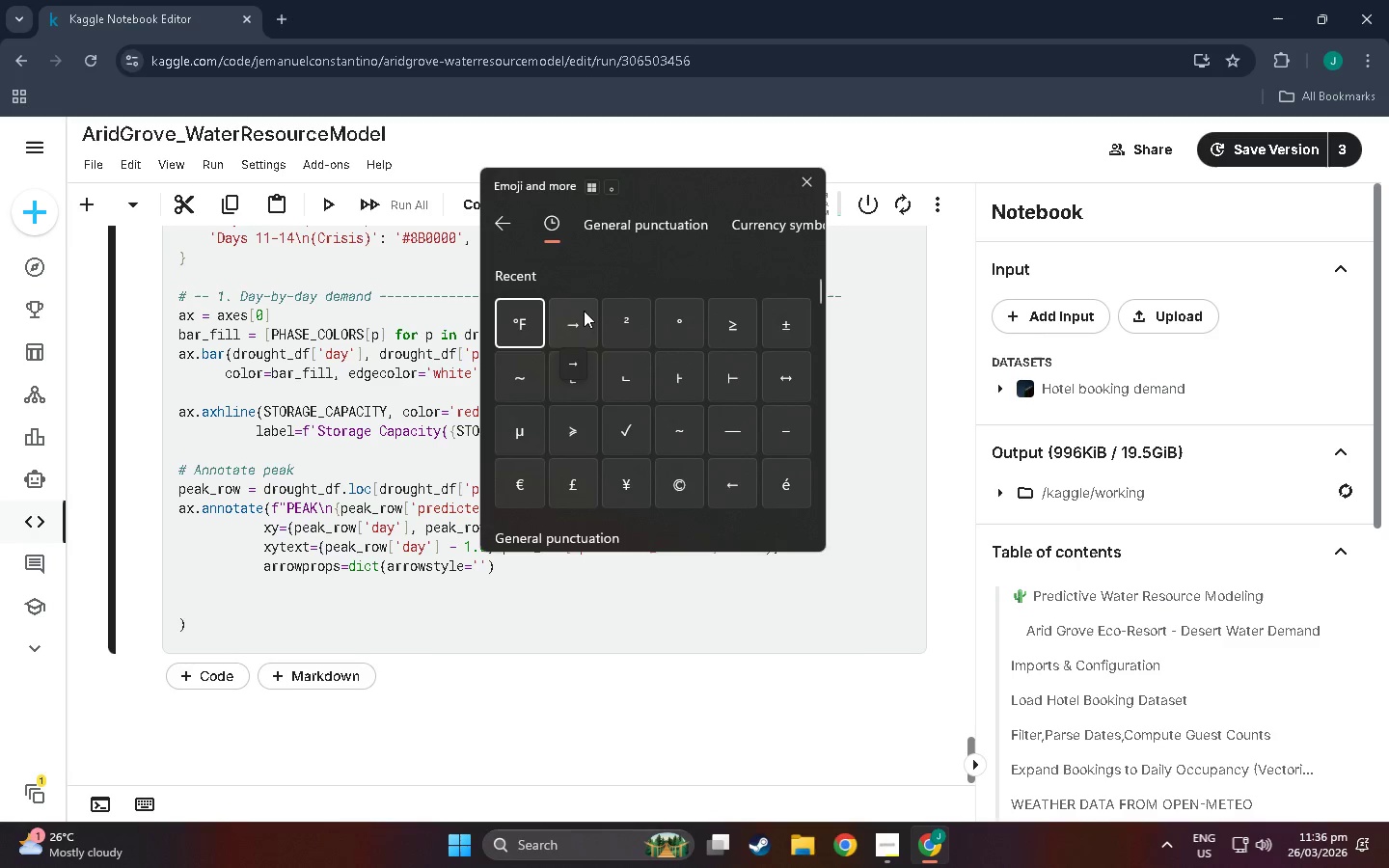 
scroll: coordinate [589, 428], scroll_direction: down, amount: 78.0
 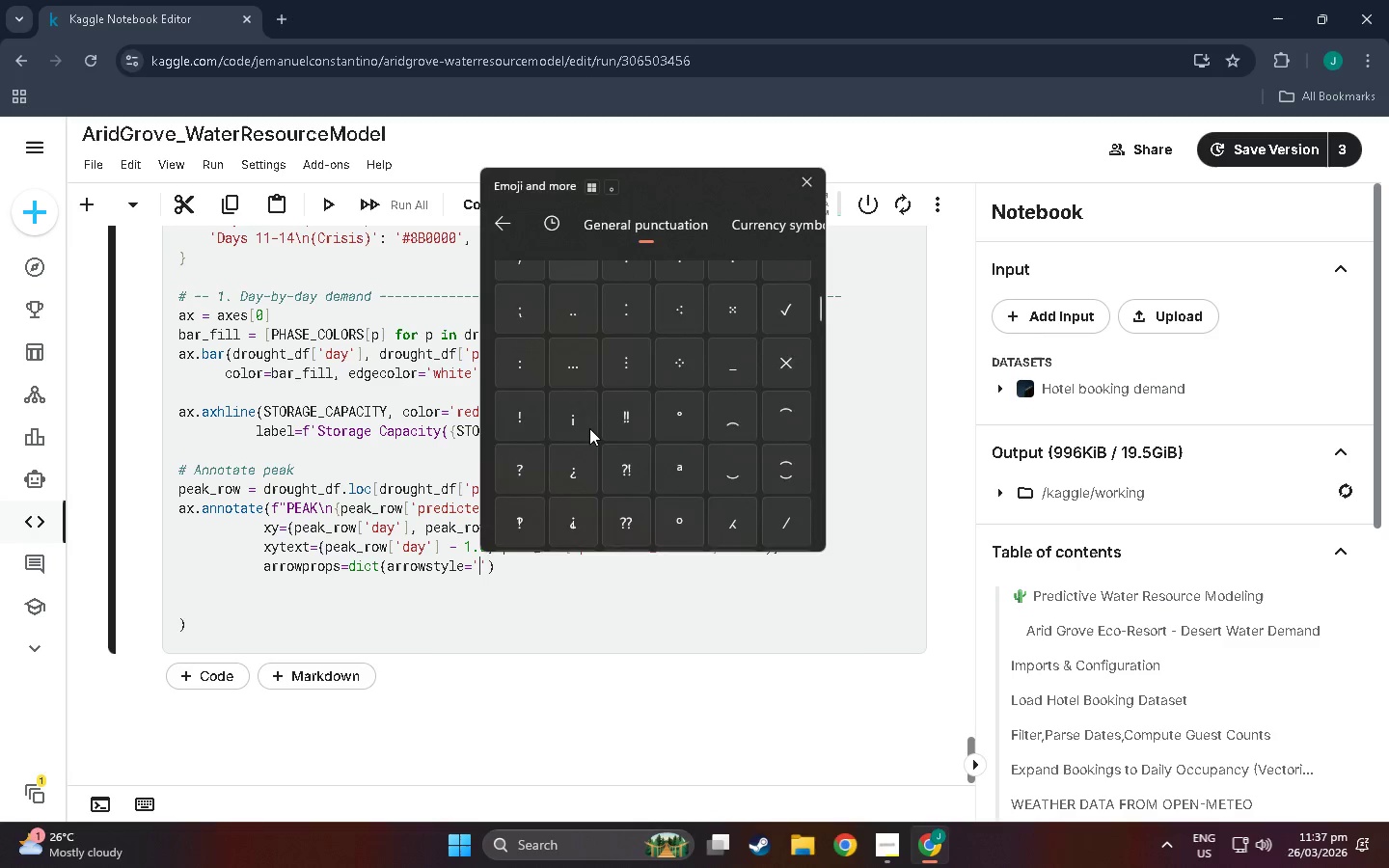 
scroll: coordinate [809, 327], scroll_direction: down, amount: 227.0
 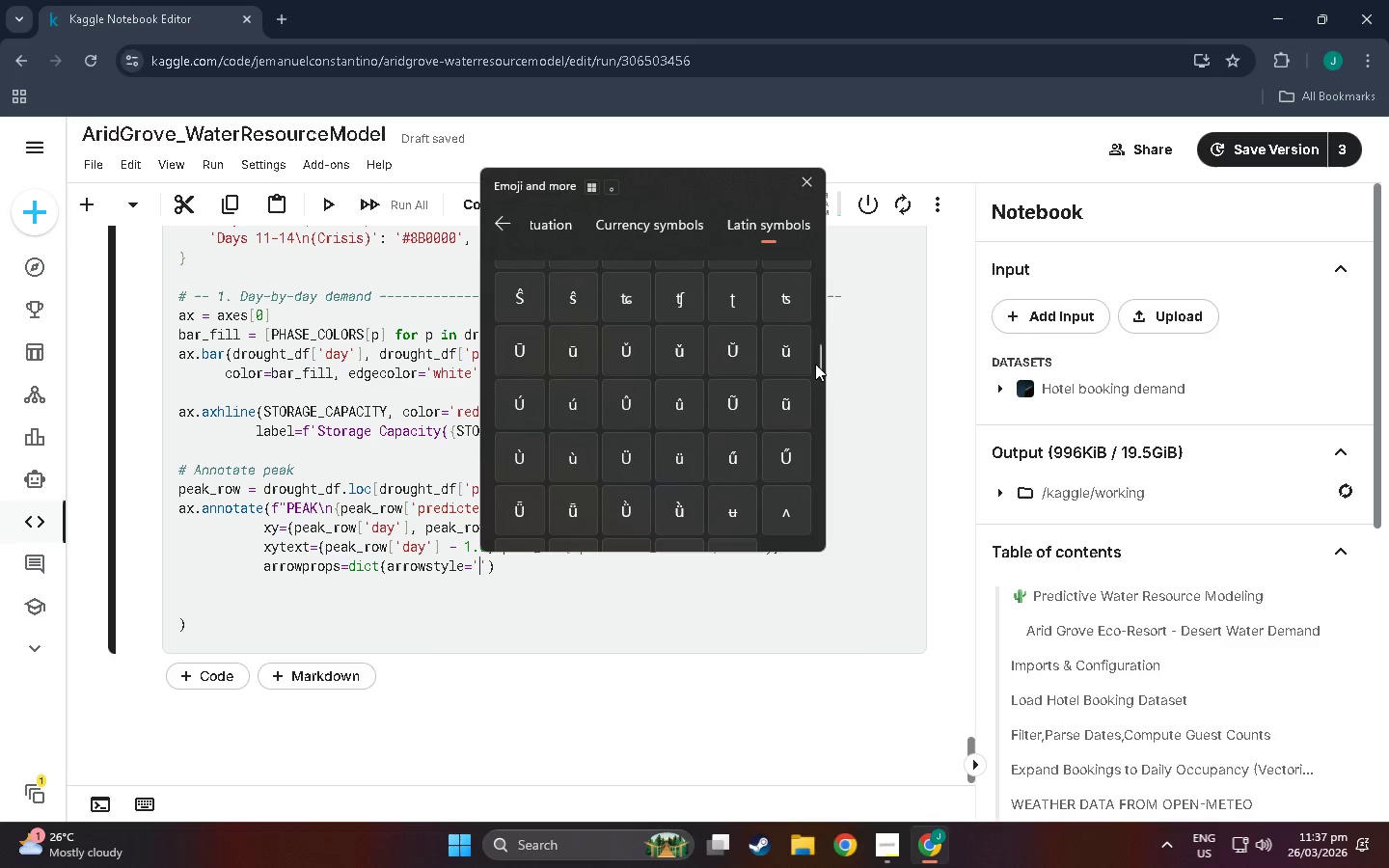 
left_click_drag(start_coordinate=[818, 364], to_coordinate=[819, 371])
 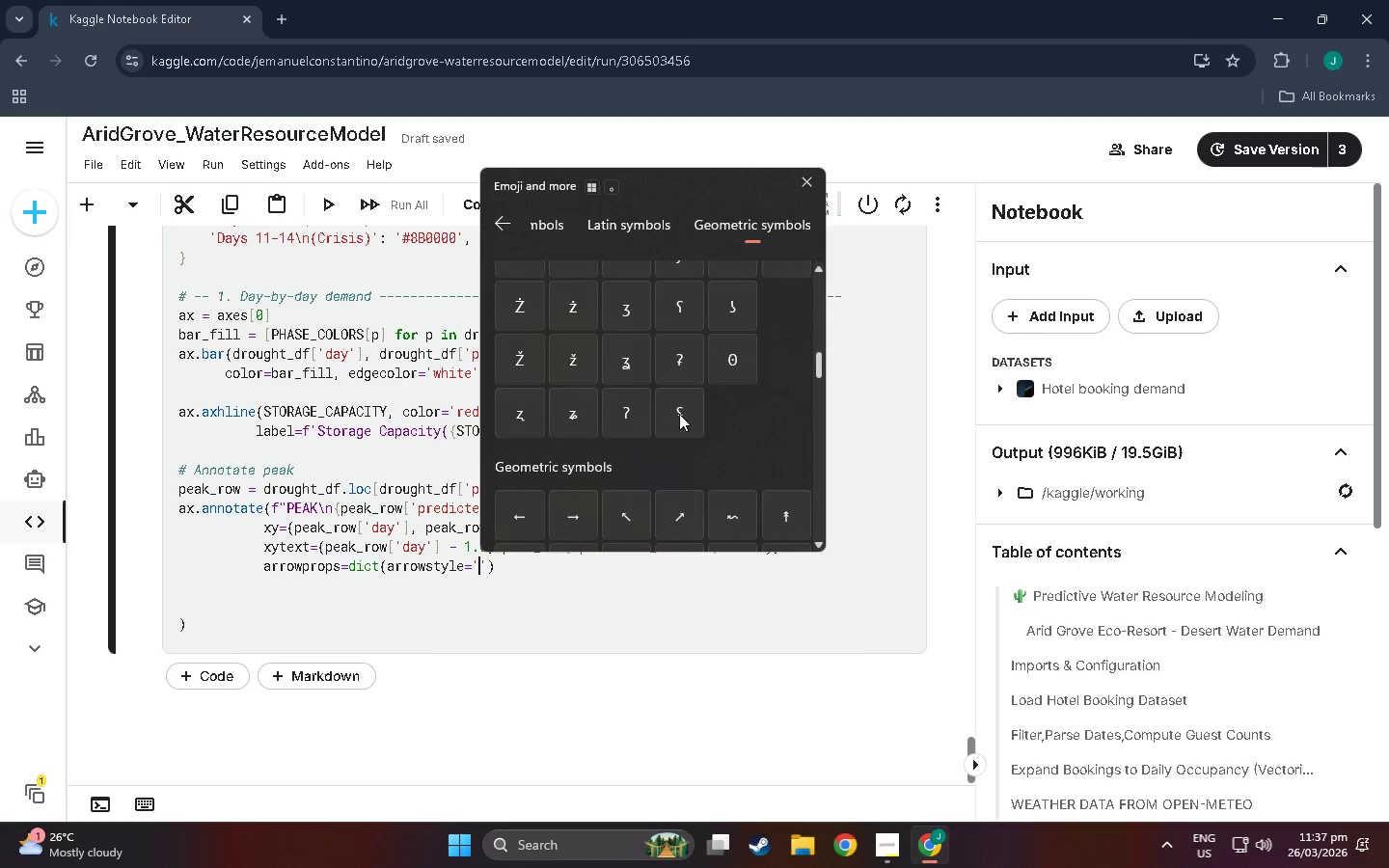 
scroll: coordinate [579, 427], scroll_direction: down, amount: 12.0
 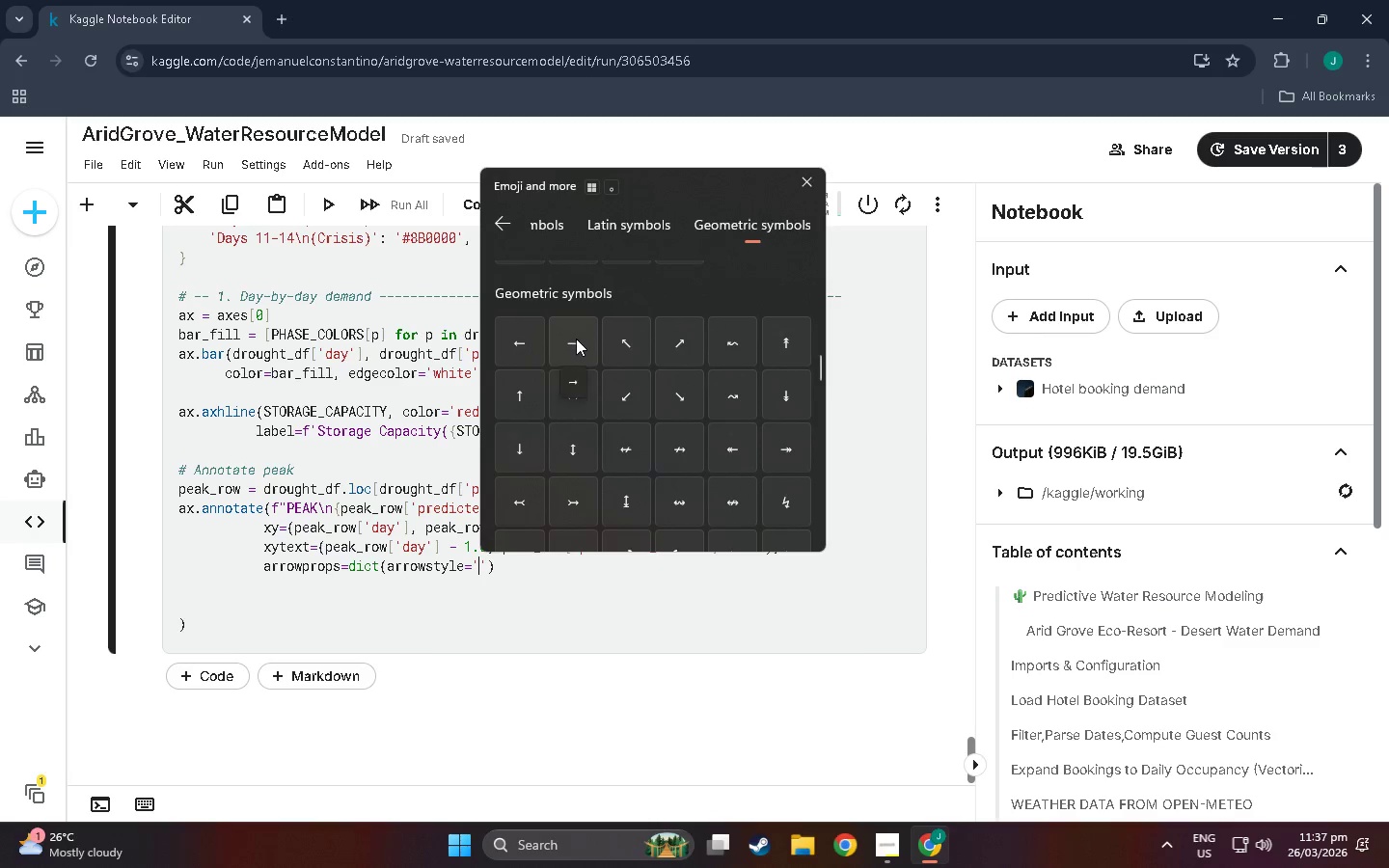 
left_click([576, 339])
 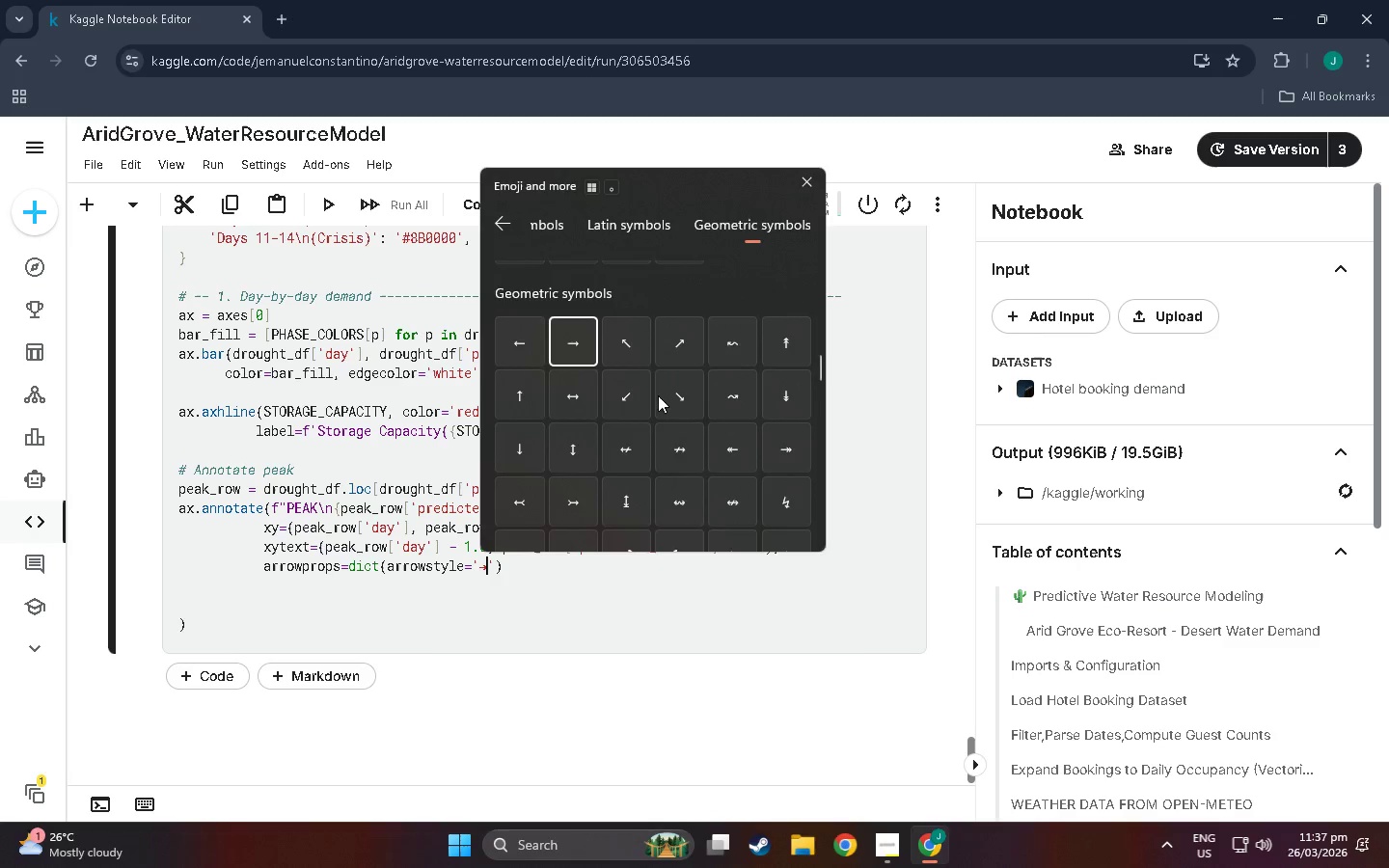 
scroll: coordinate [763, 421], scroll_direction: down, amount: 34.0
 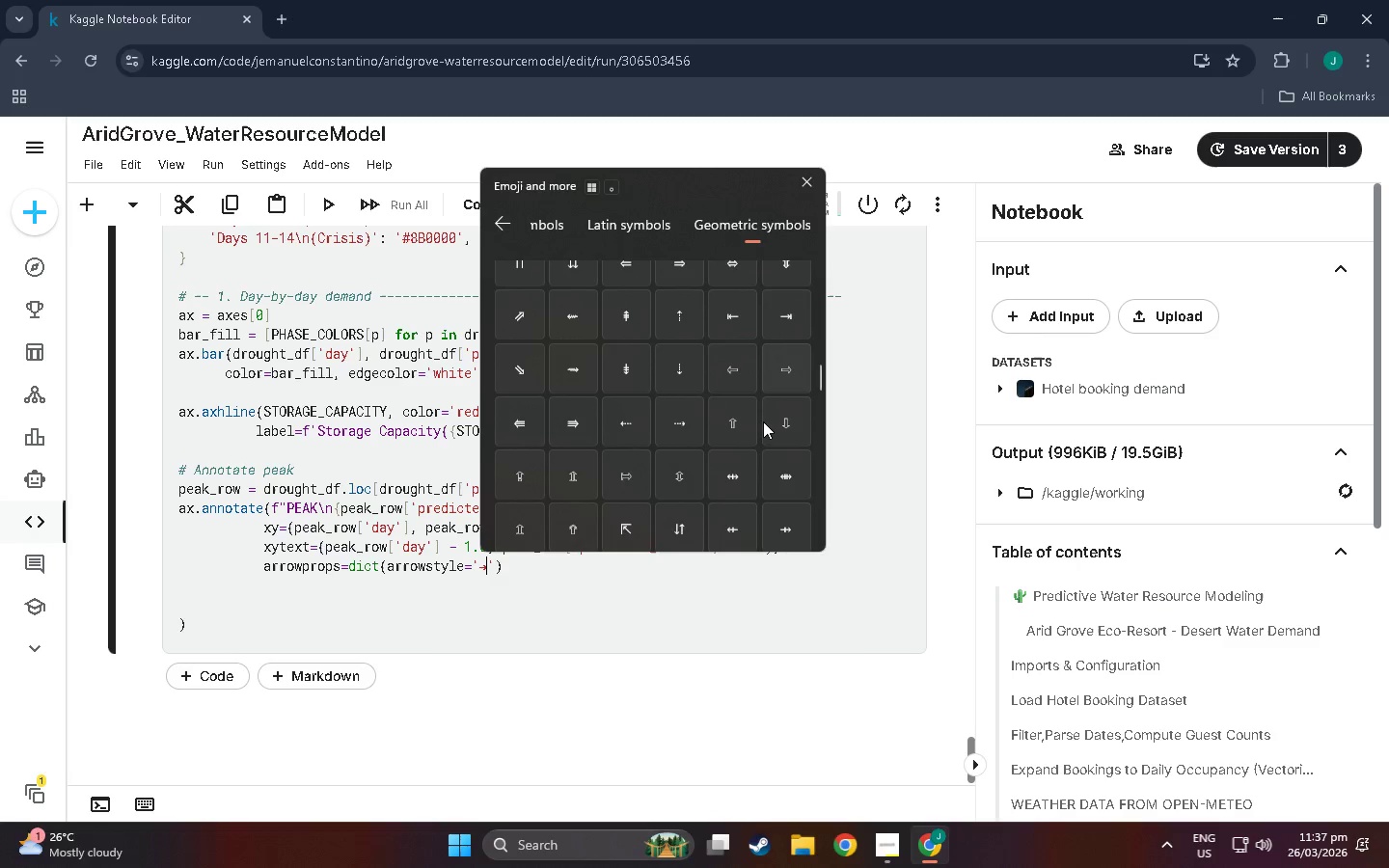 
scroll: coordinate [826, 393], scroll_direction: down, amount: 102.0
 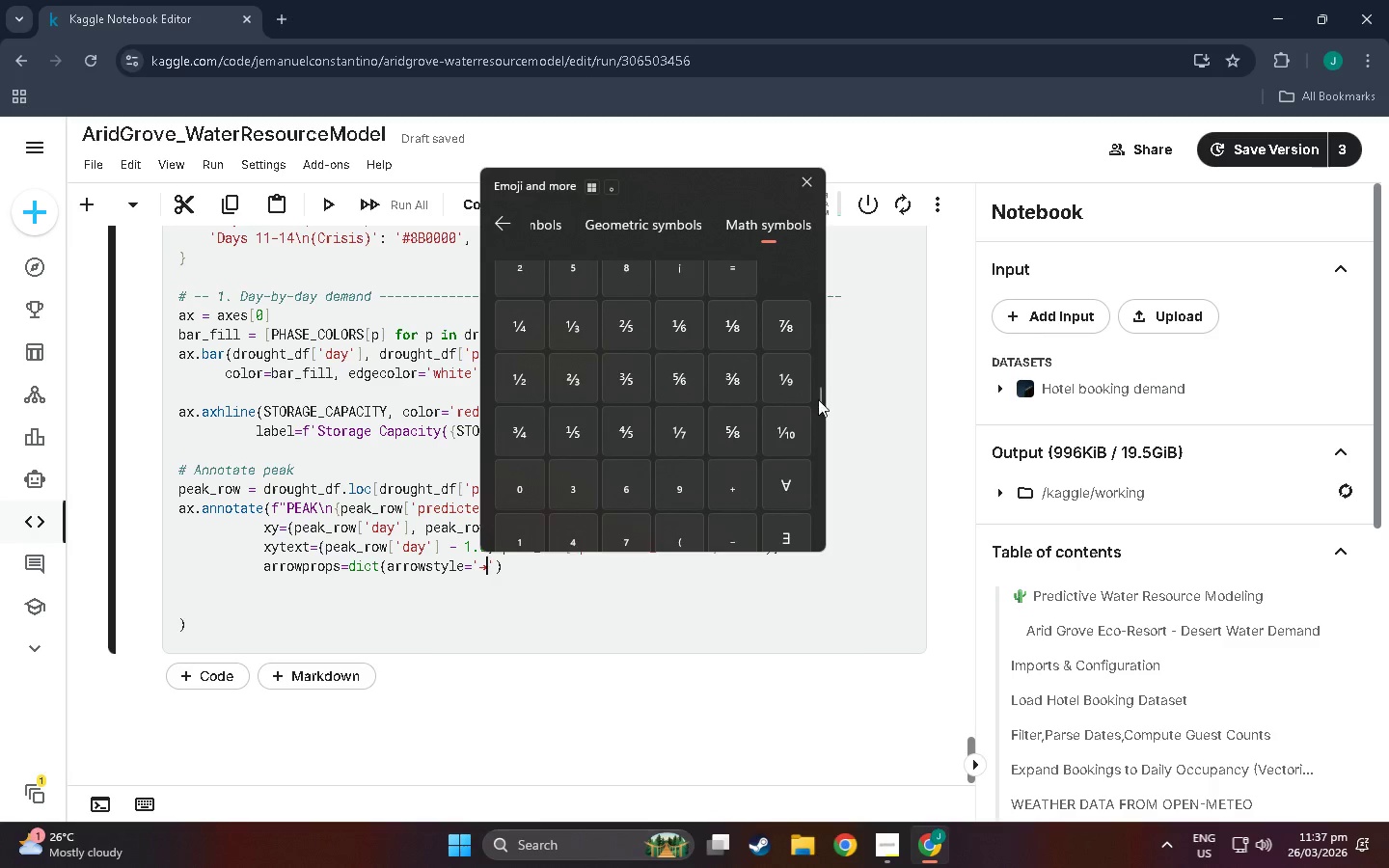 
left_click_drag(start_coordinate=[821, 402], to_coordinate=[831, 340])
 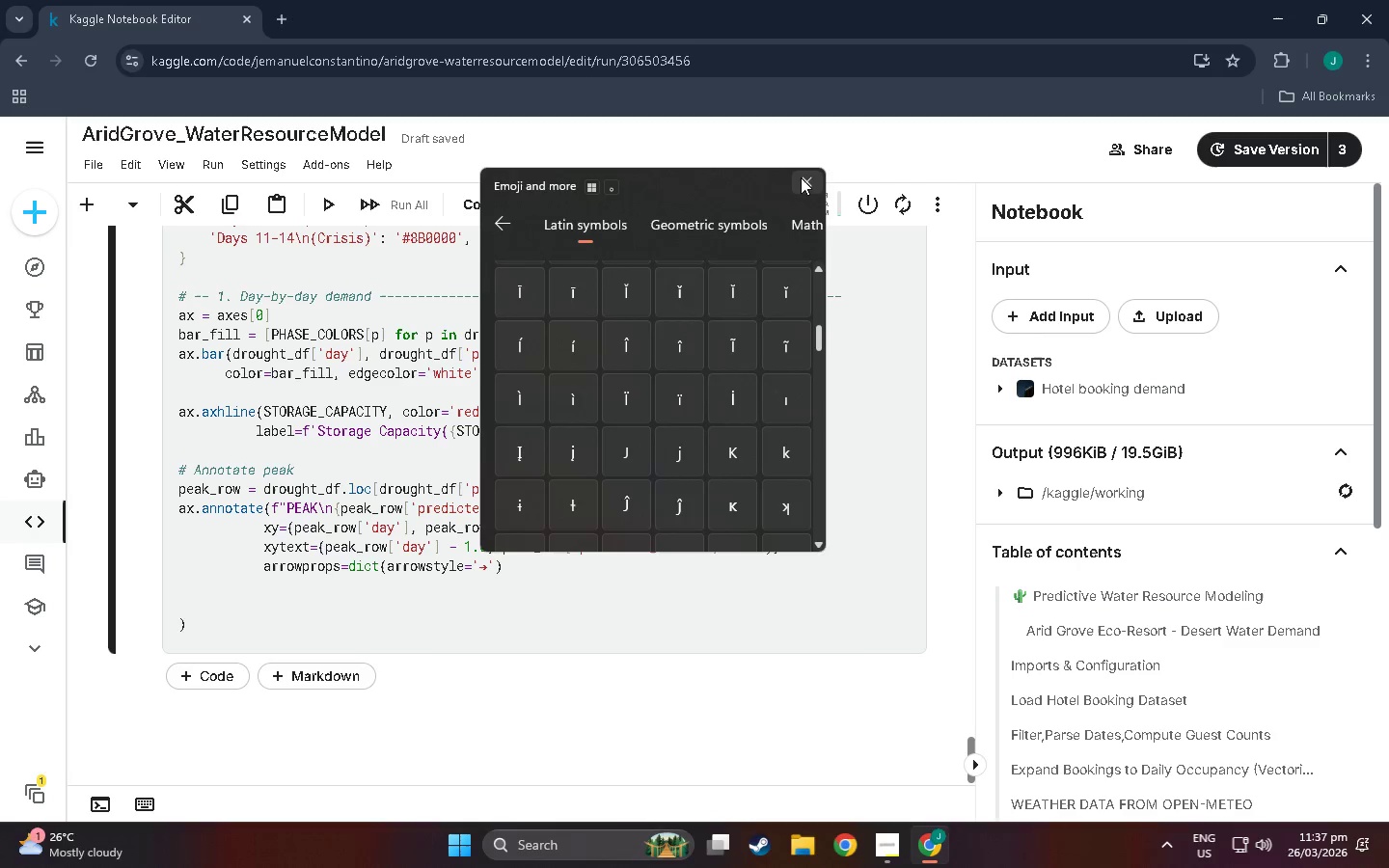 
left_click([801, 179])
 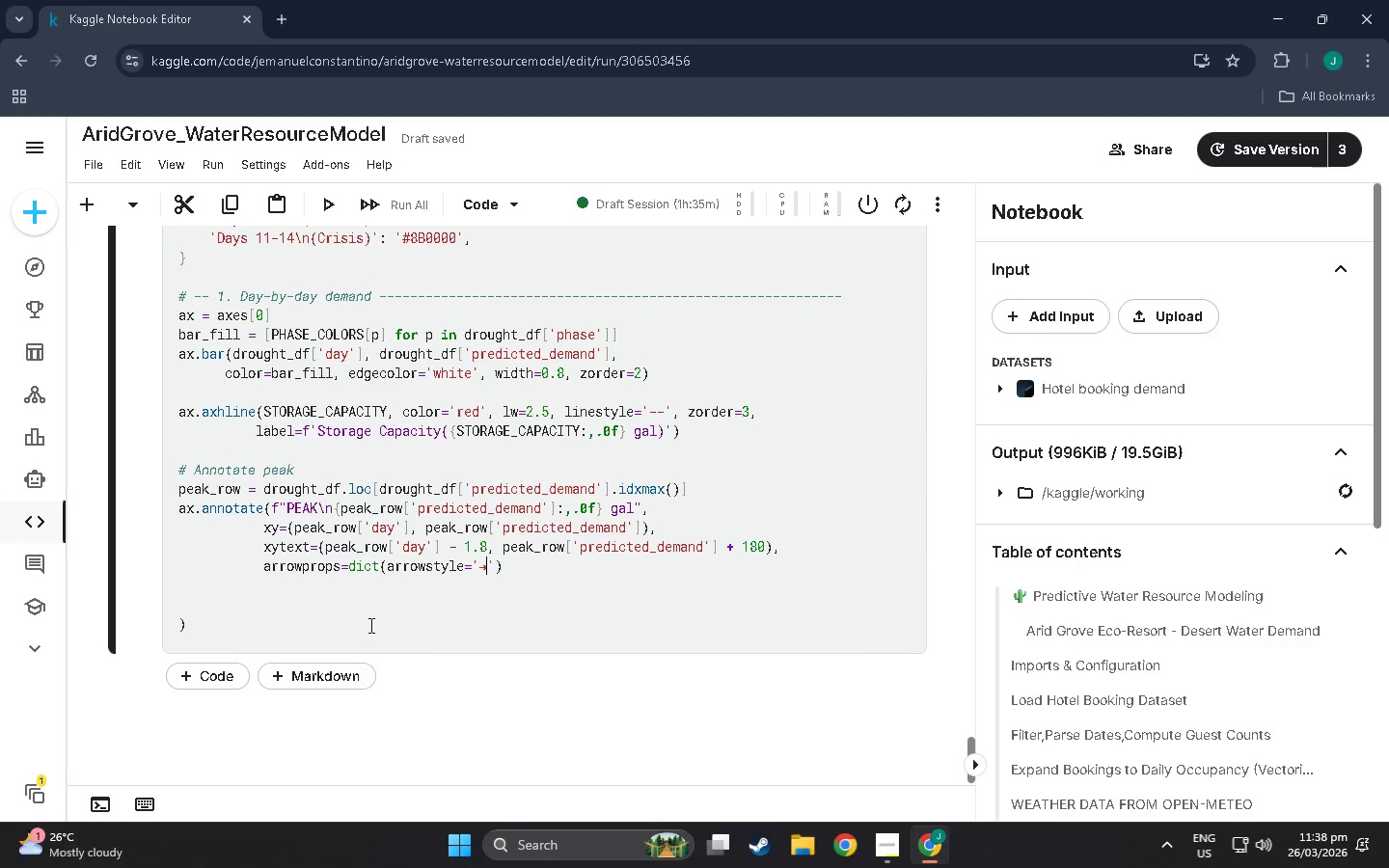 
wait(17.27)
 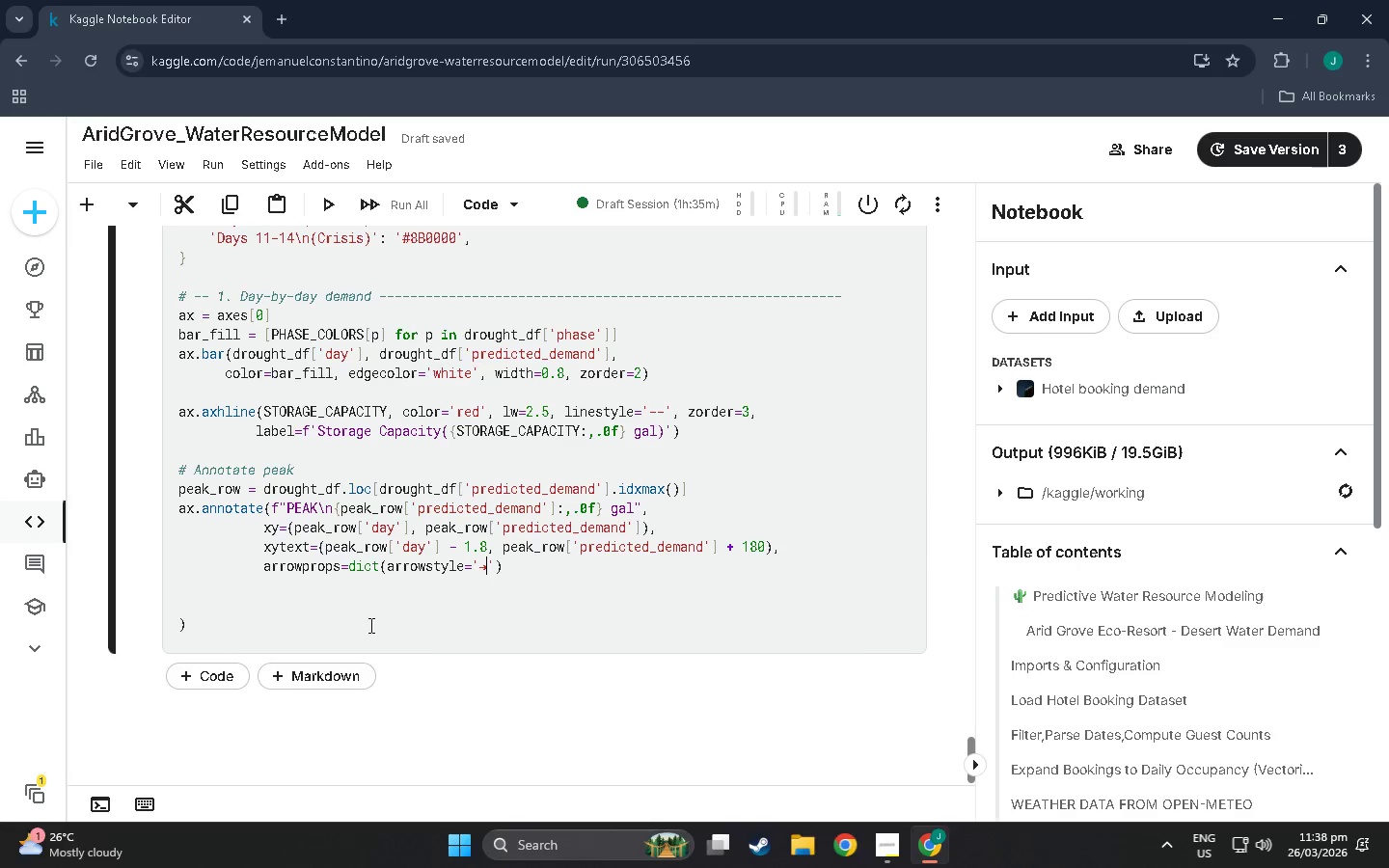 
key(ArrowRight)
 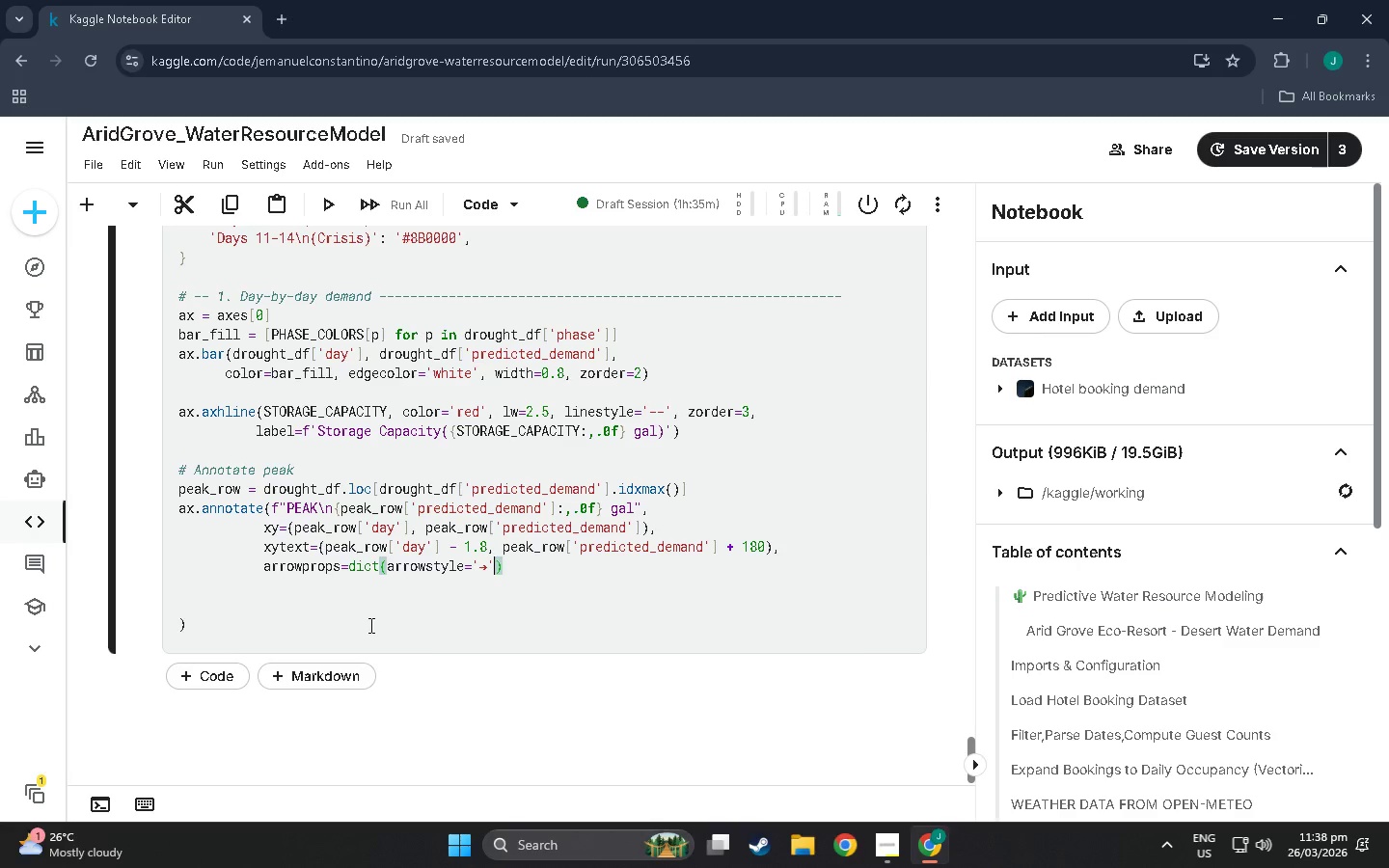 
type(, color=dar)
key(Backspace)
key(Backspace)
key(Backspace)
type('darkred)
 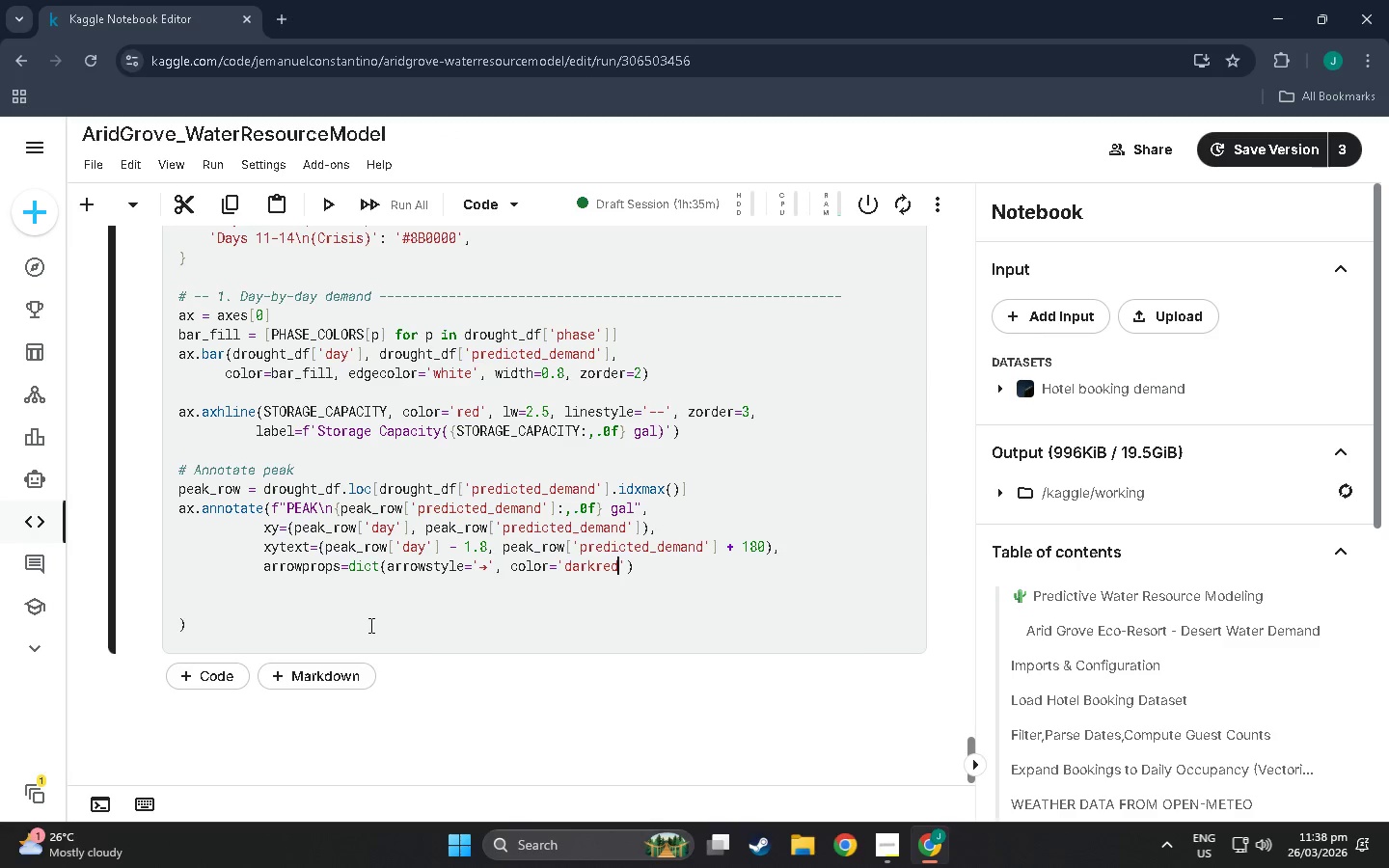 
key(ArrowRight)
 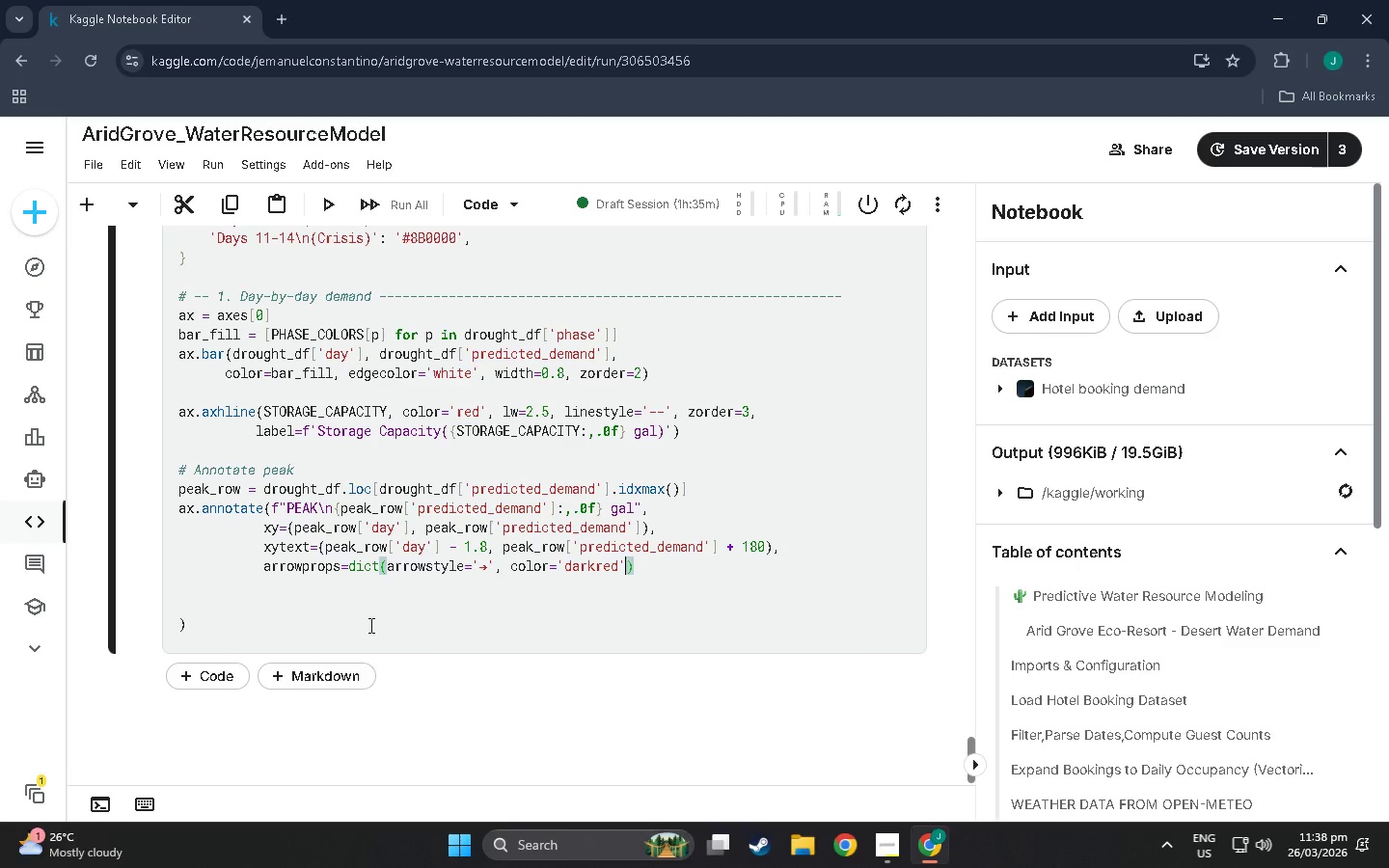 
type(, lw=1,)
key(Backspace)
type(/)
key(Backspace)
type(.5)
 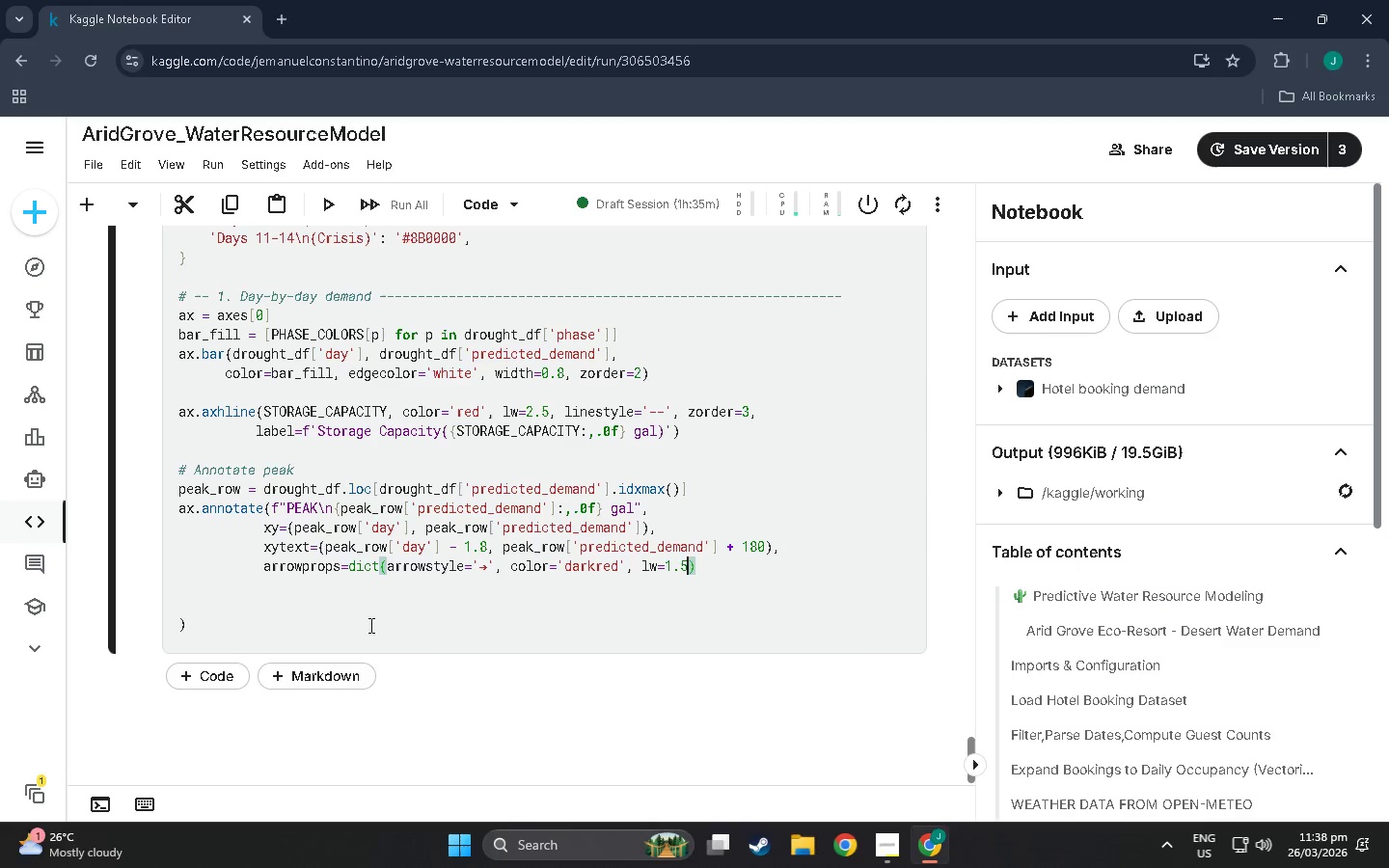 
hold_key(key=ShiftLeft, duration=0.47)
 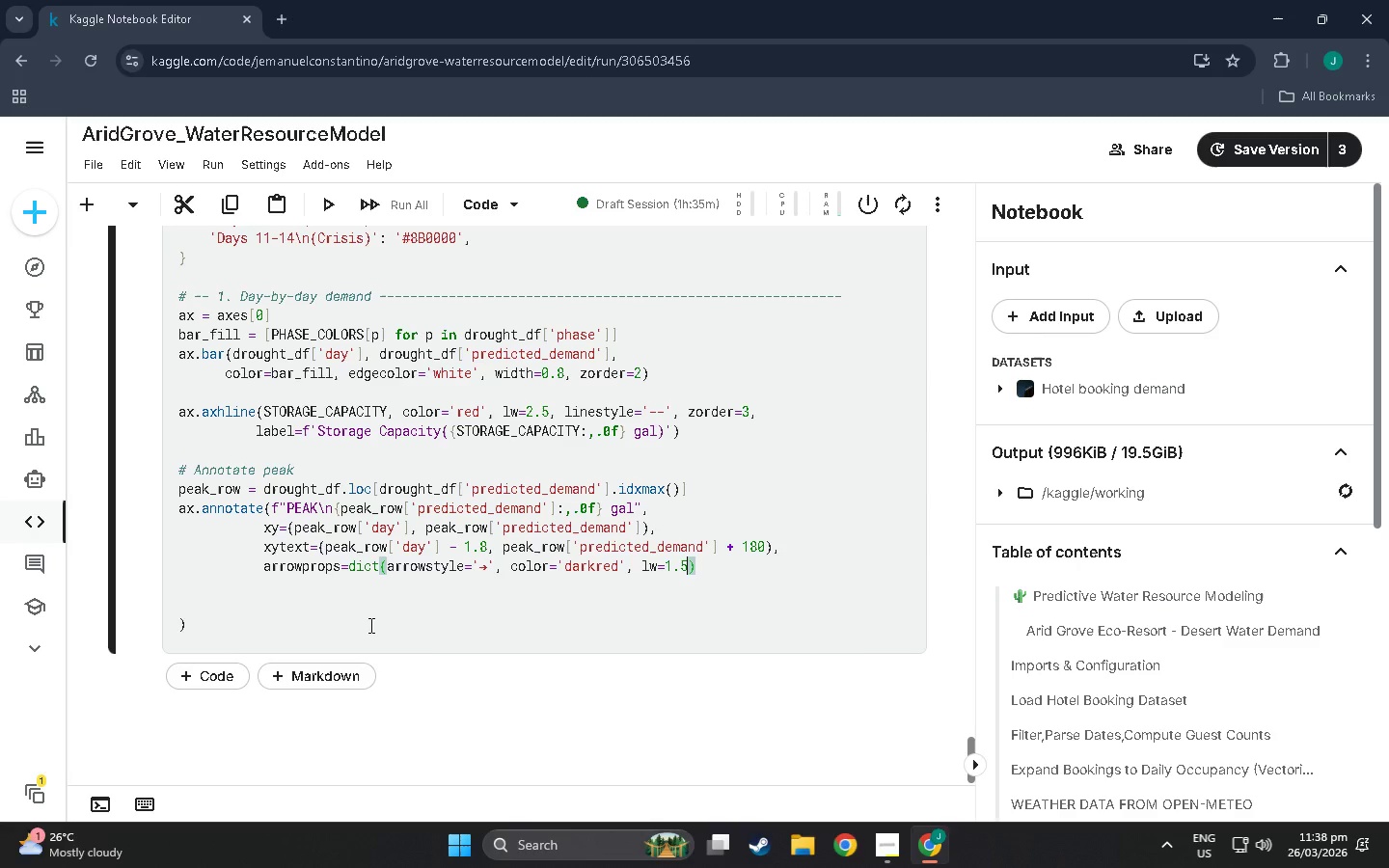 
key(Comma)
 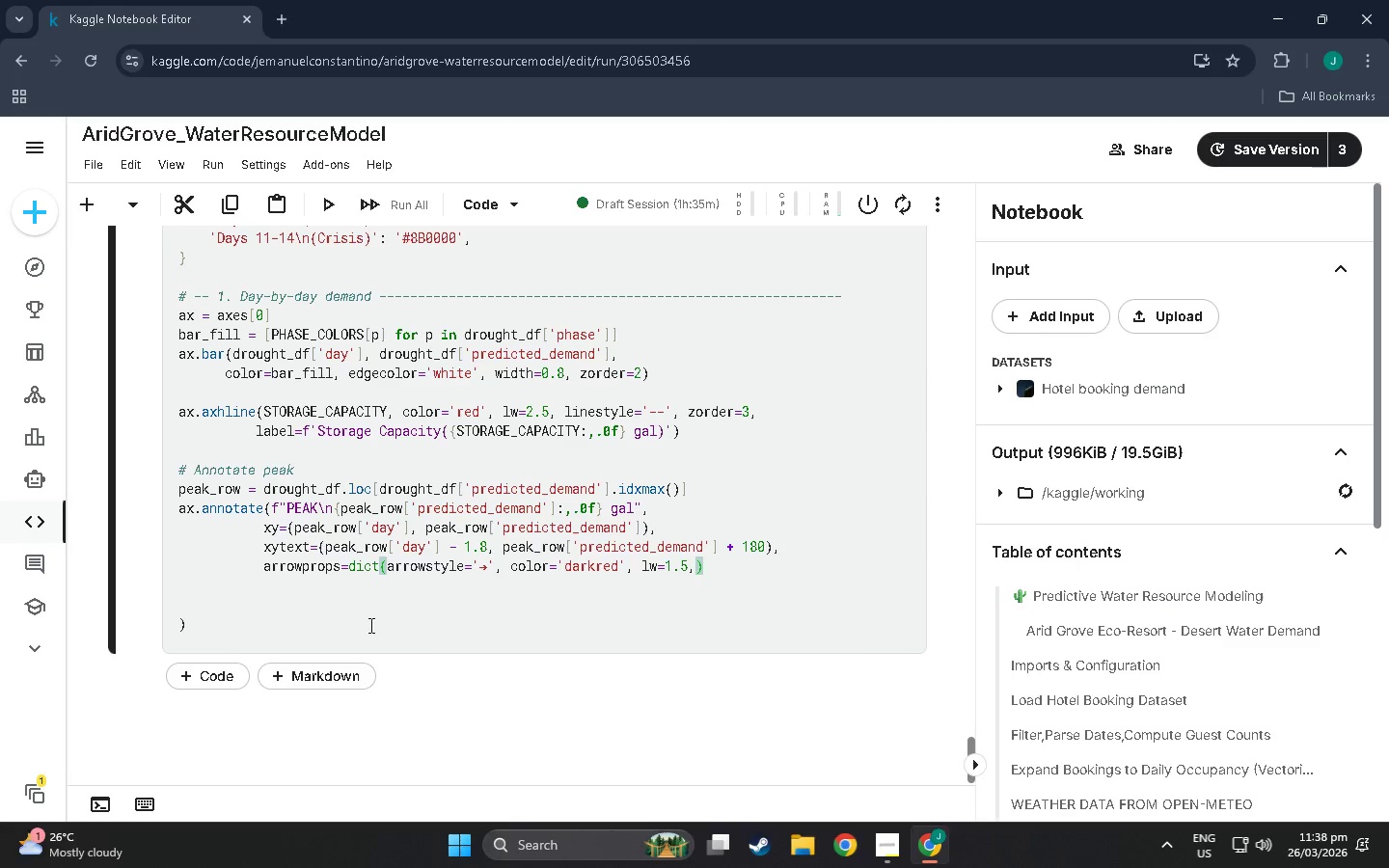 
key(Backspace)
 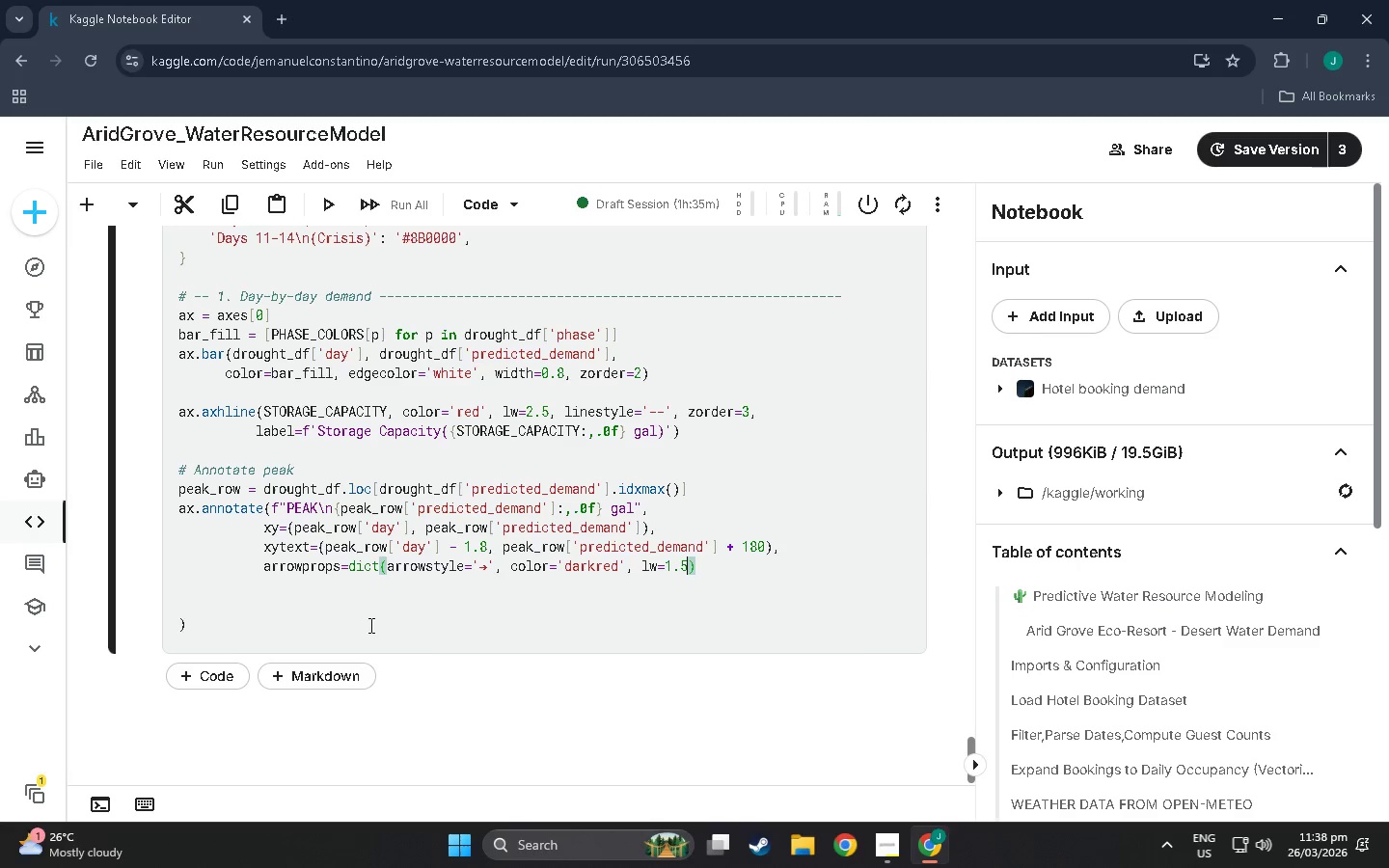 
key(F11)
 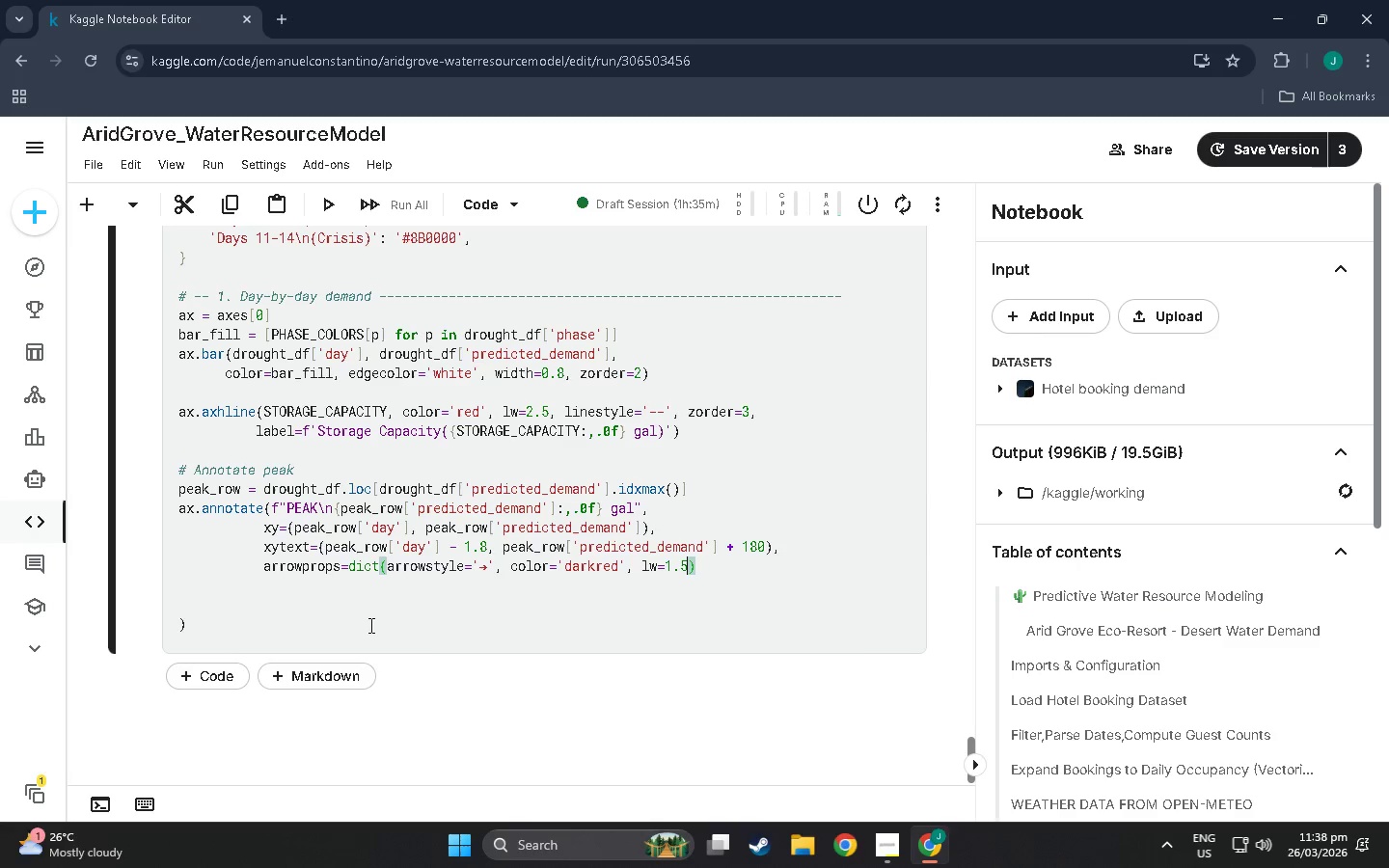 
key(F11)
 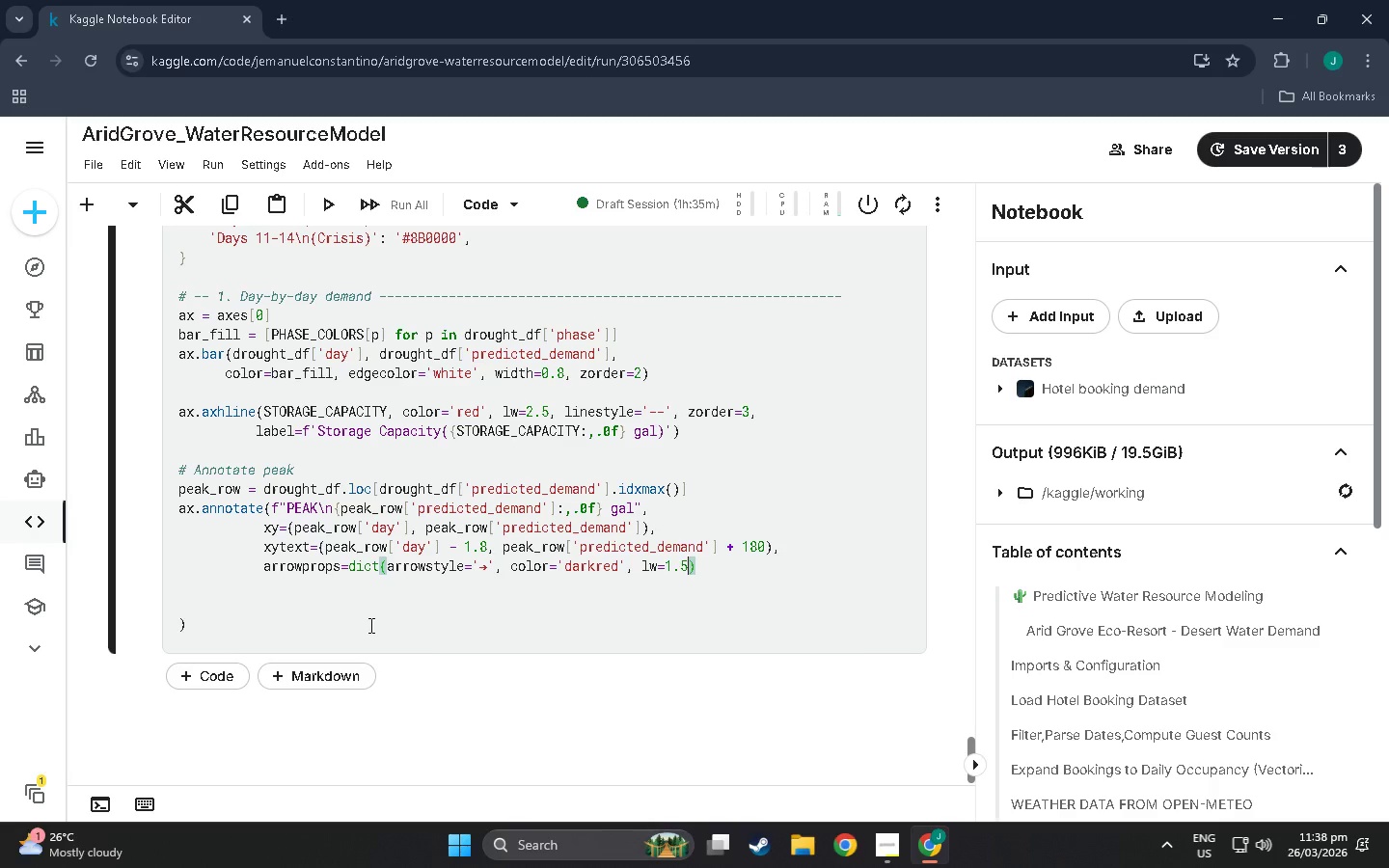 
key(ArrowRight)
 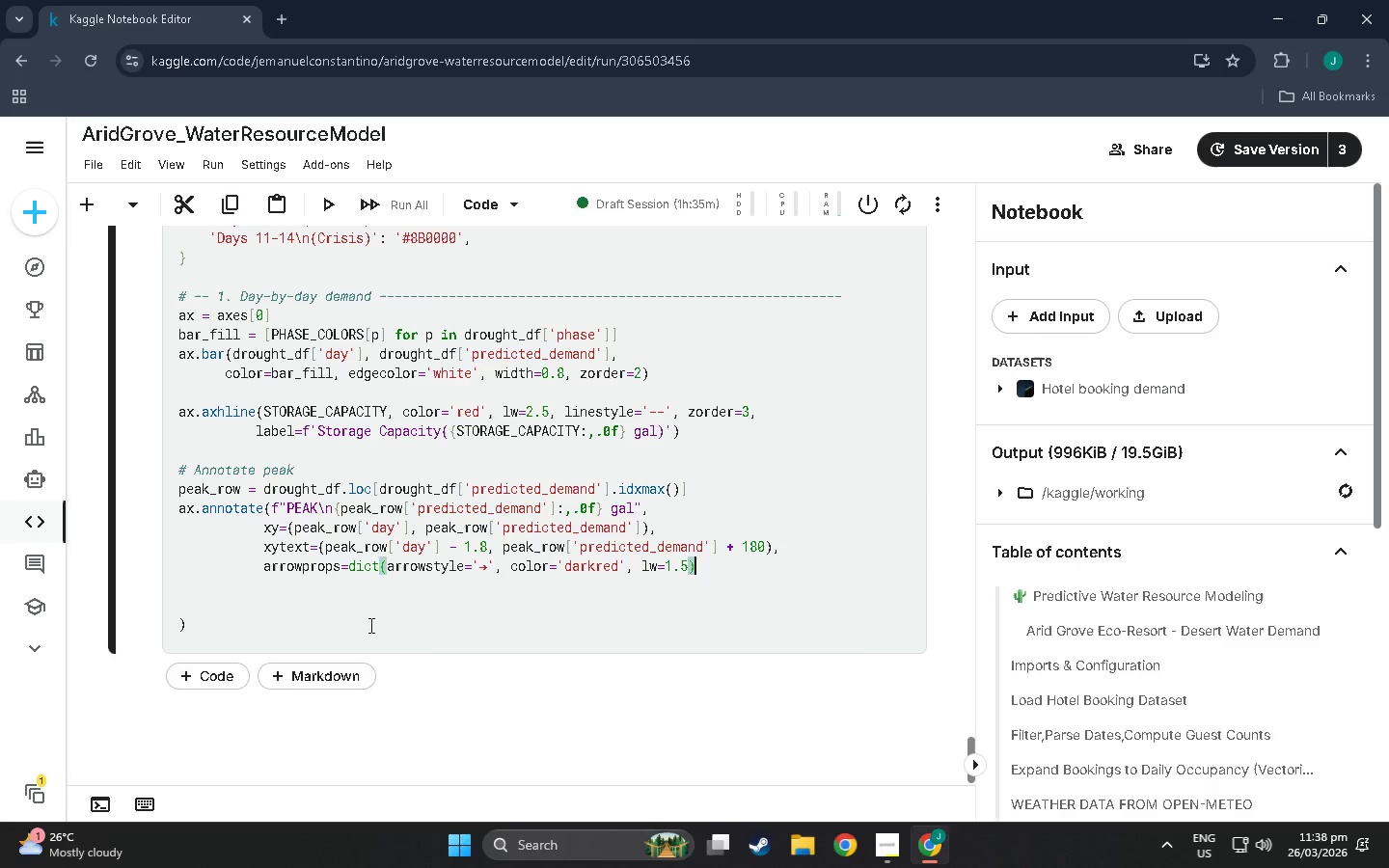 
key(Comma)
 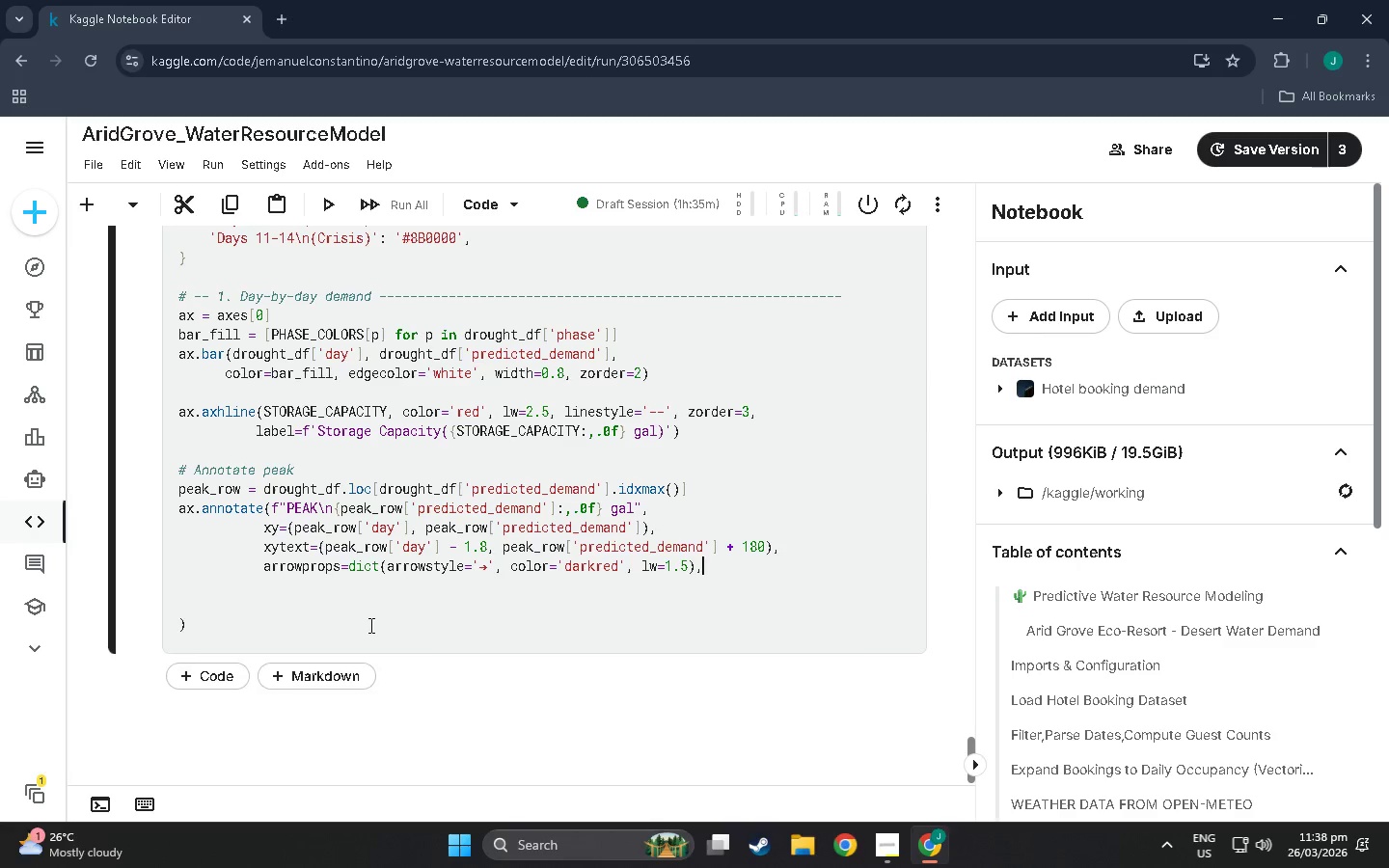 
key(Enter)
 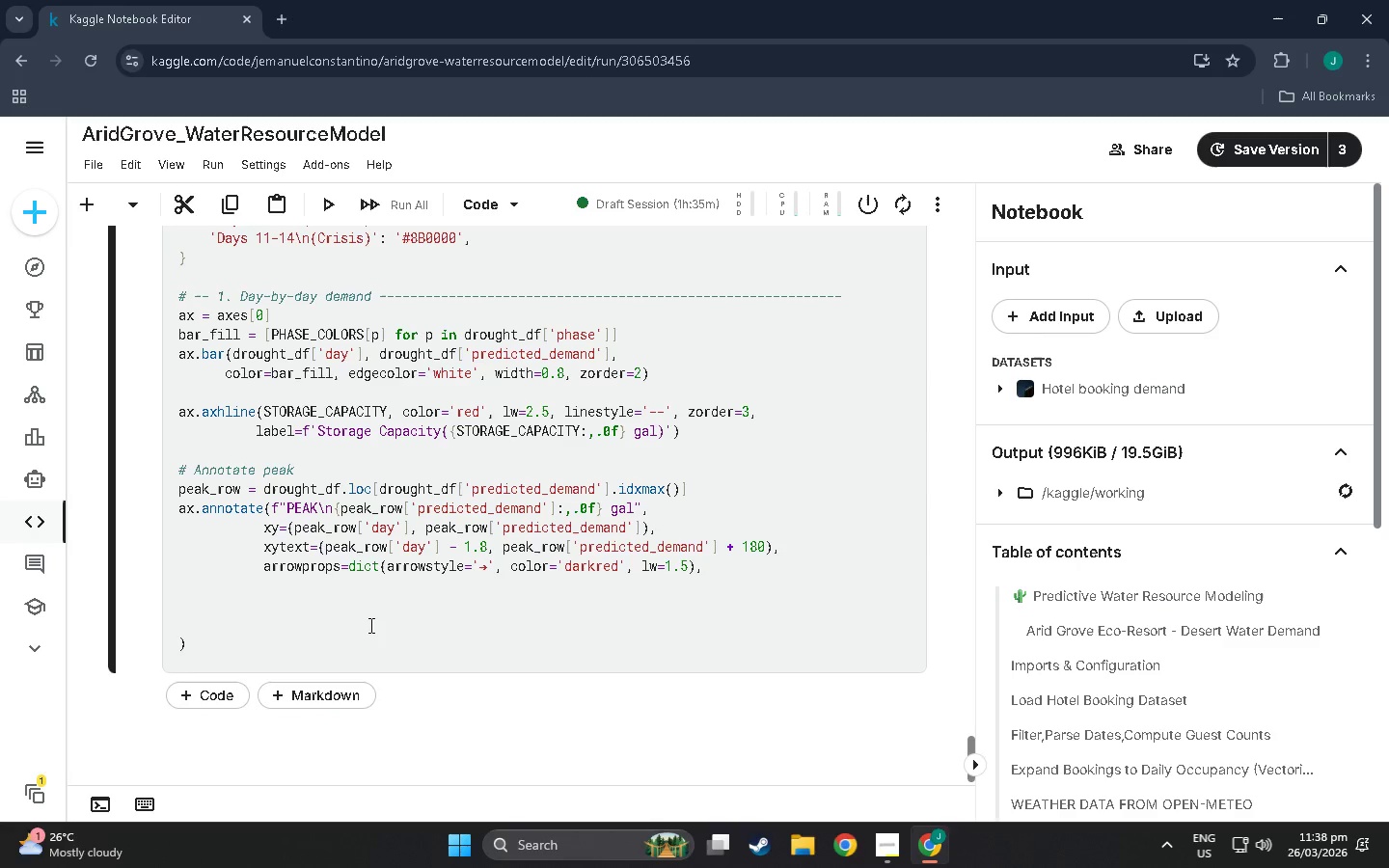 
key(Tab)
key(Tab)
key(Tab)
key(Backspace)
type(    )
key(Backspace)
type(   fontsize()
key(Backspace)
type(=9, fontweight=')
 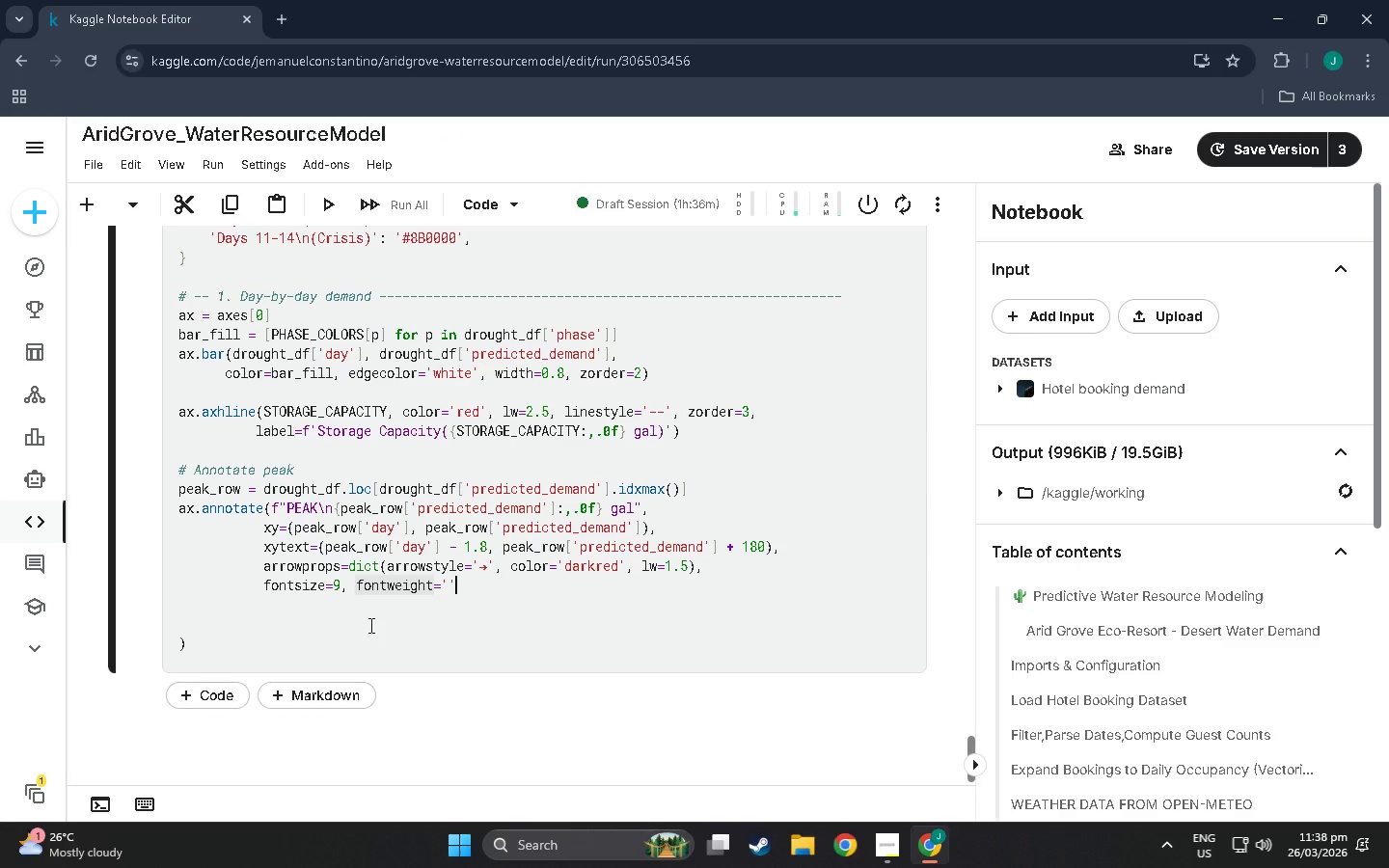 
 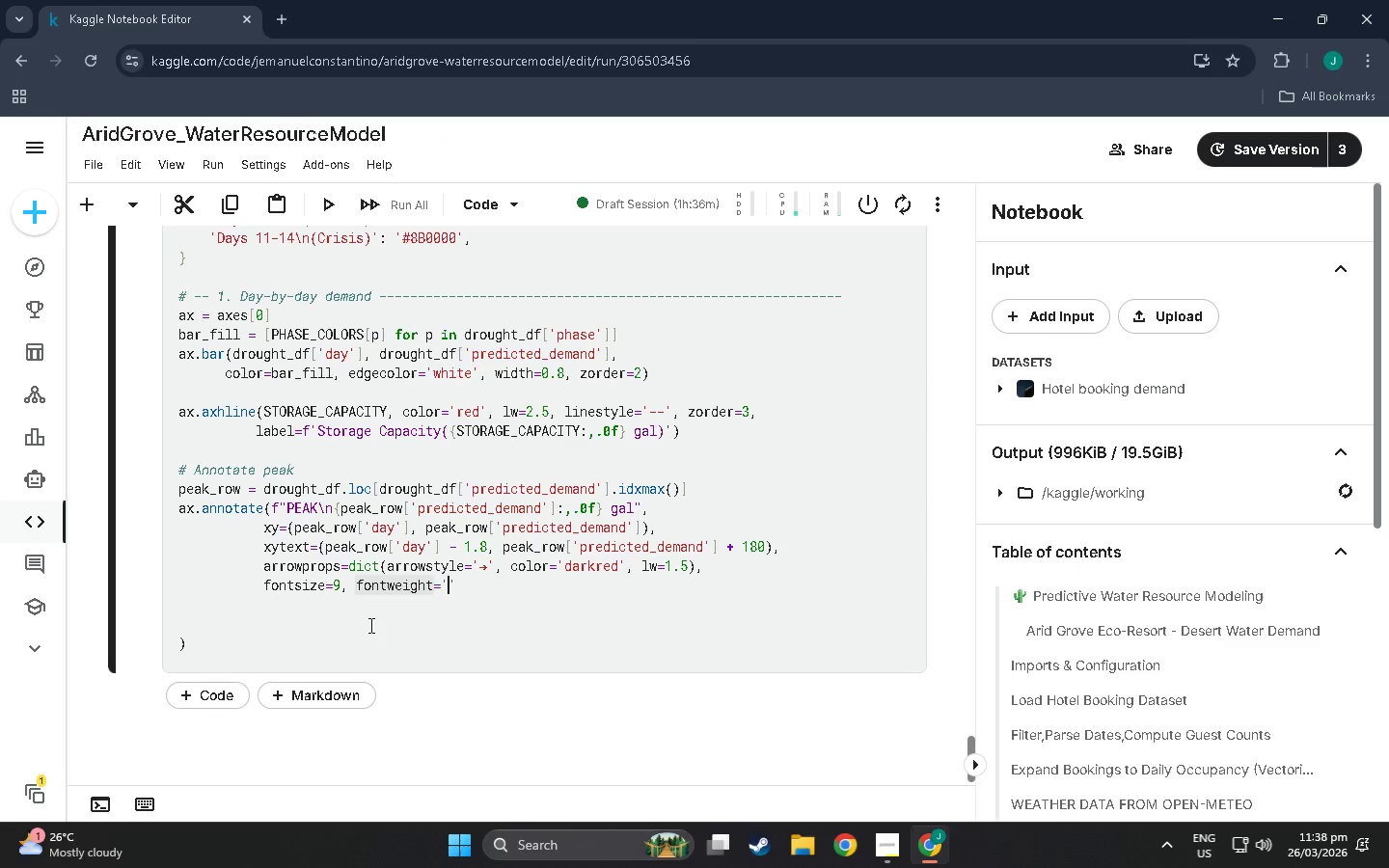 
hold_key(key=Quote, duration=11.75)
 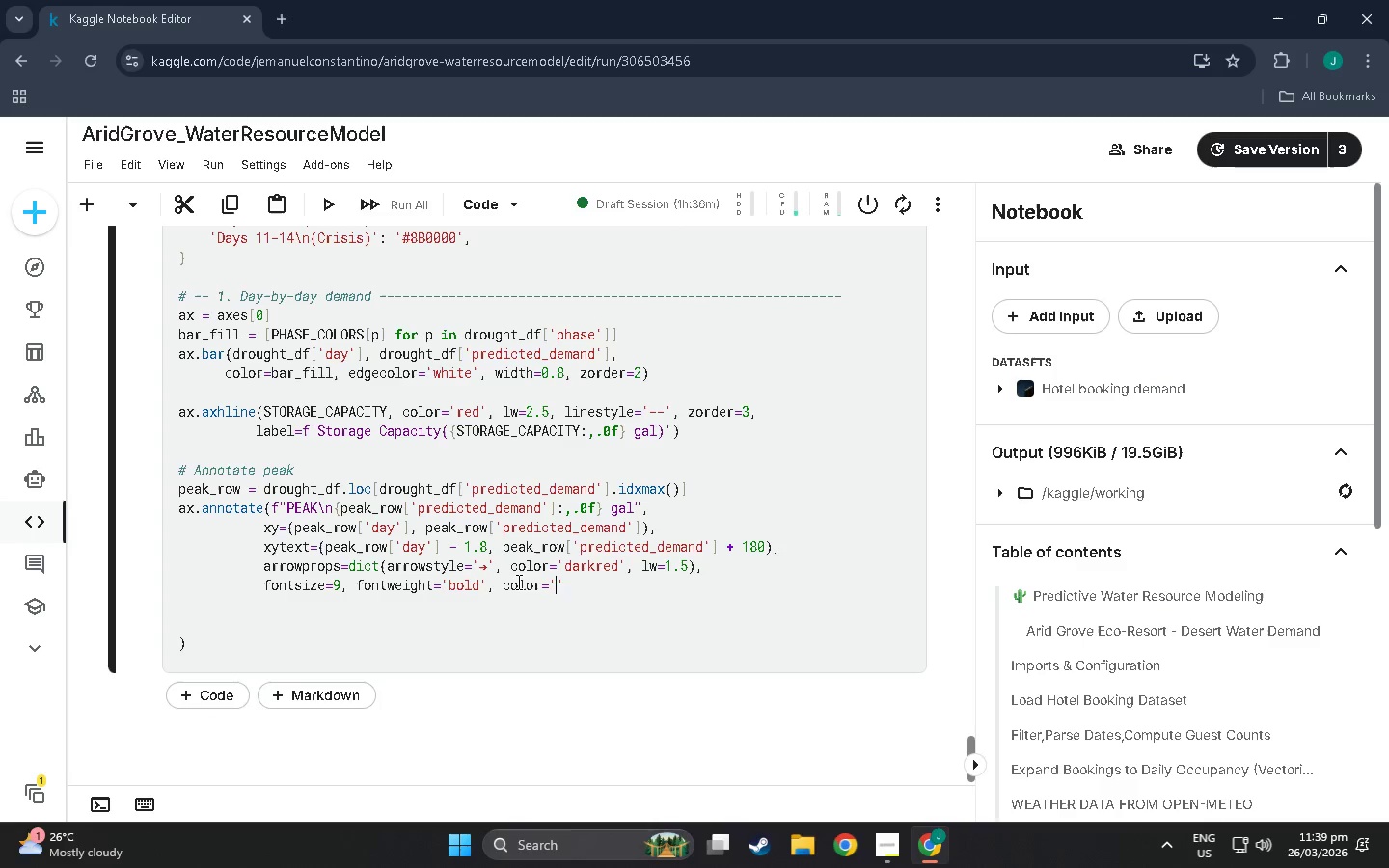 
left_click([449, 578])
 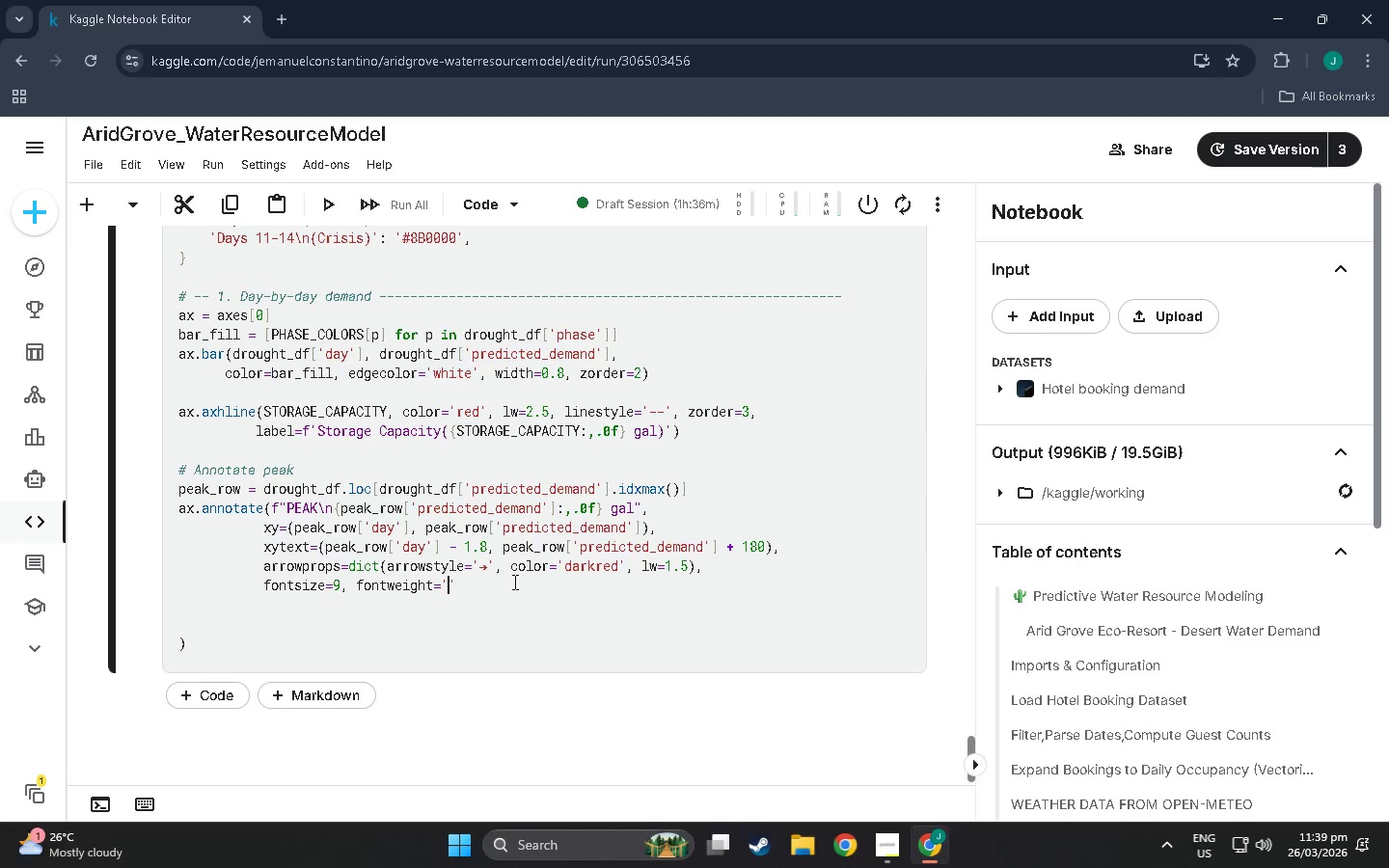 
type(B)
key(Backspace)
type(bold)
 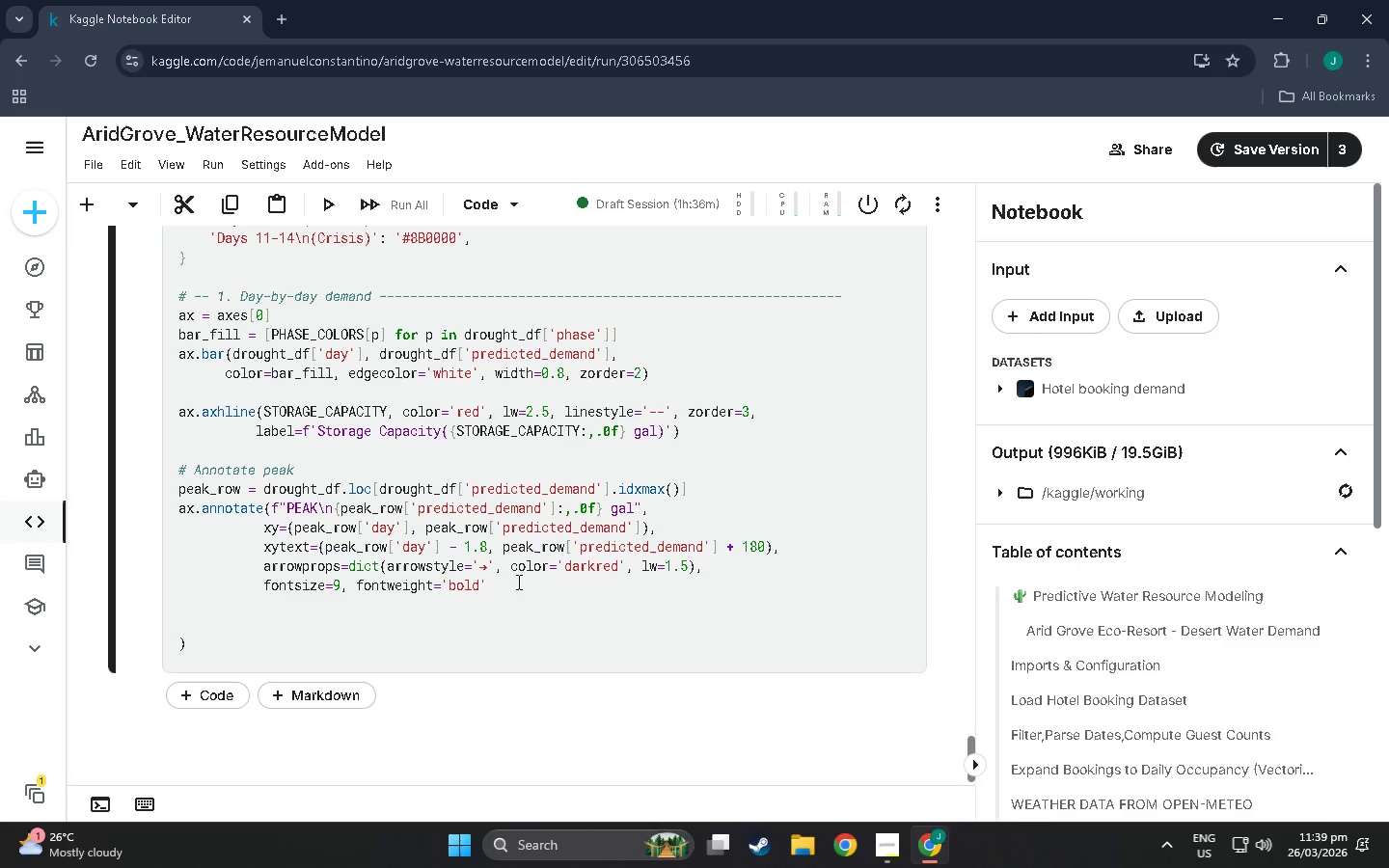 
left_click([517, 582])
 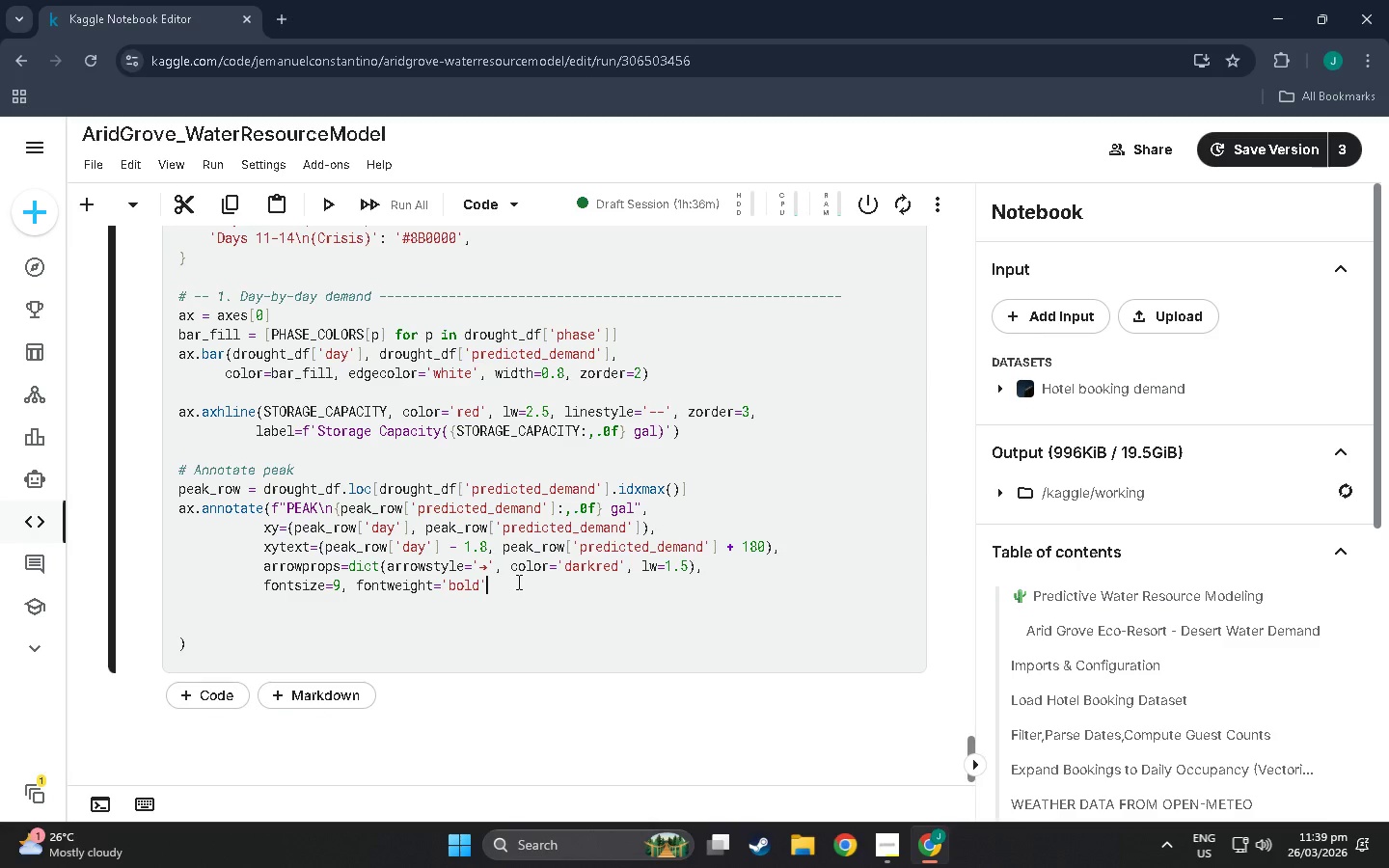 
type(, color=darkred)
 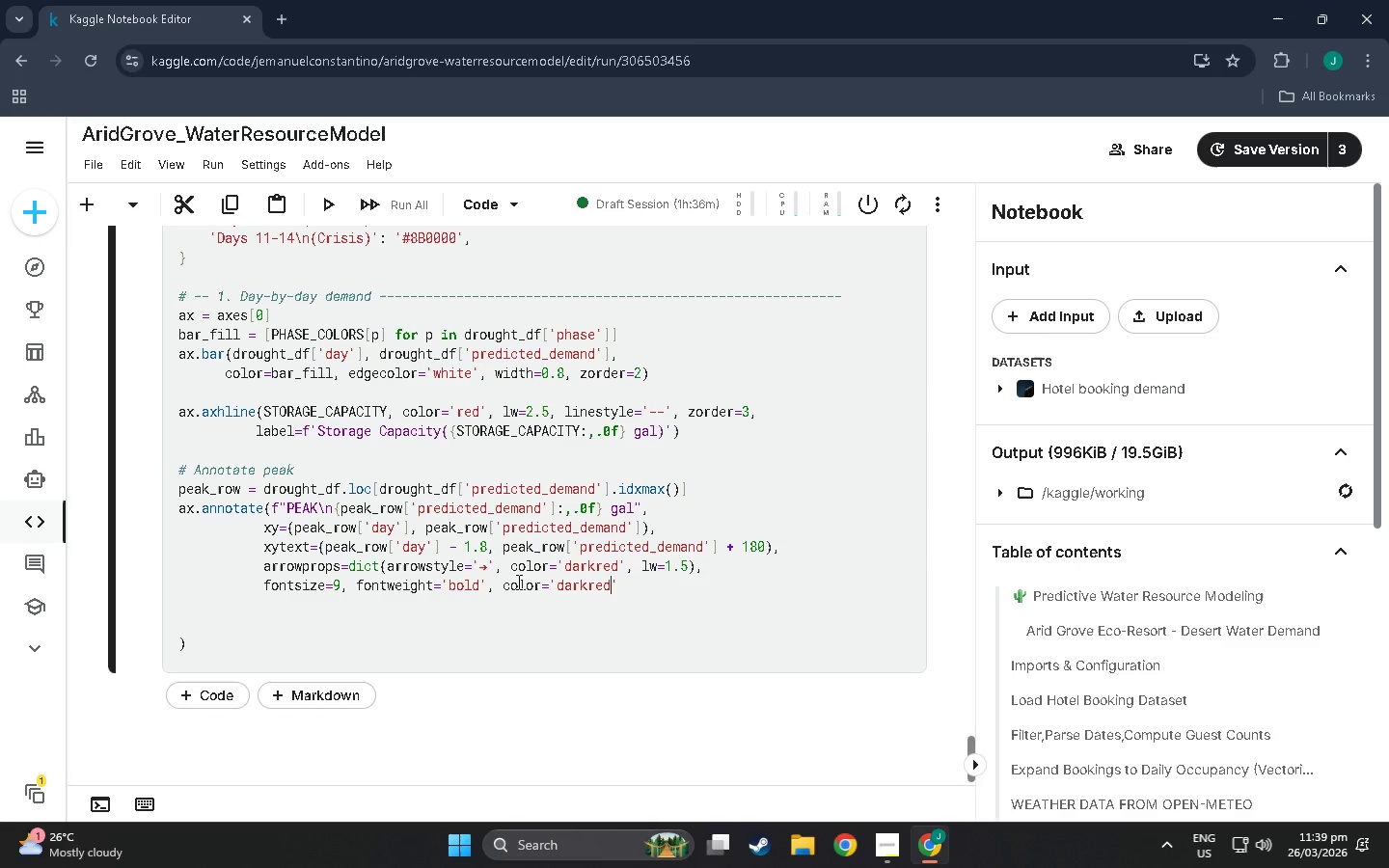 
key(ArrowRight)
 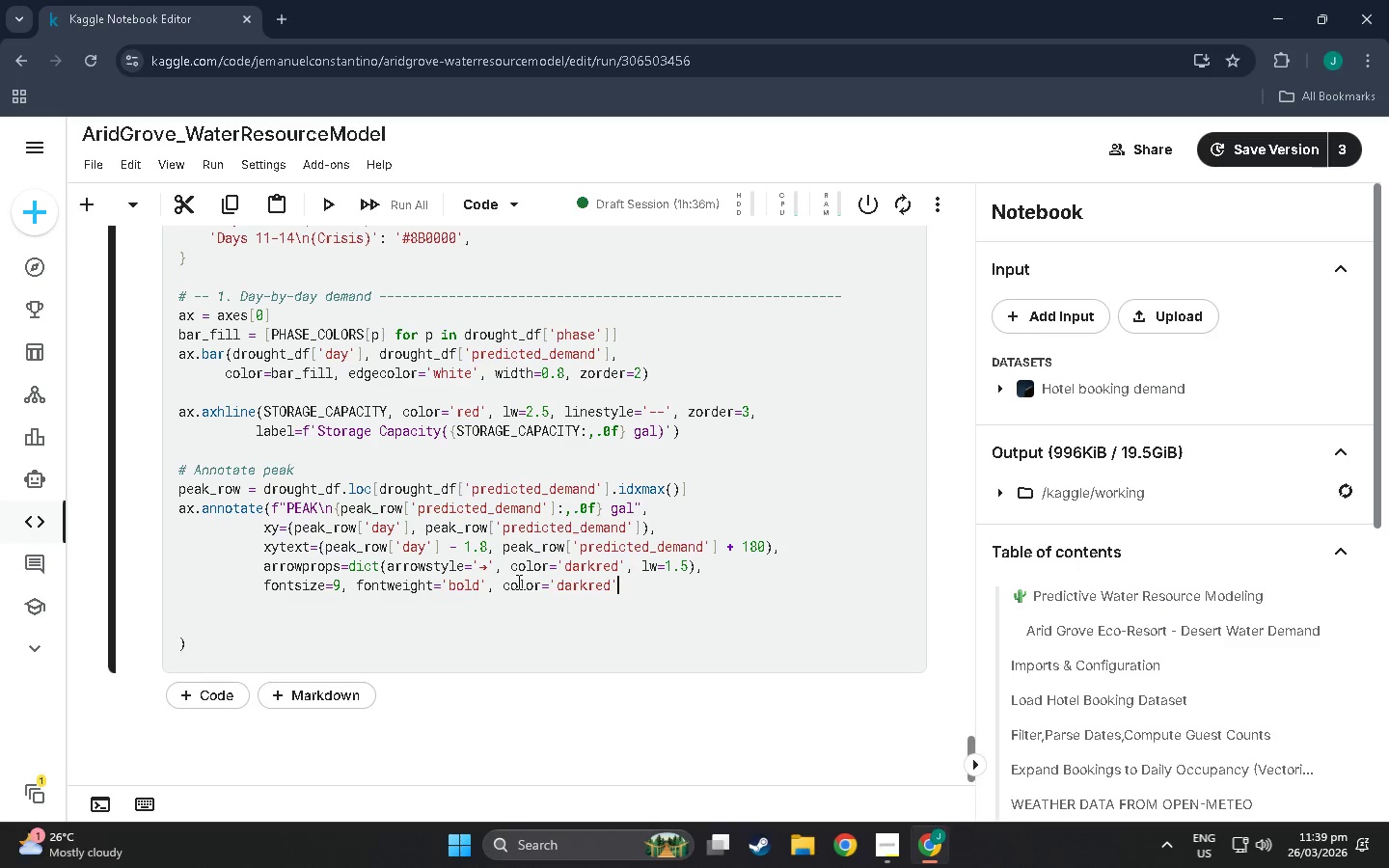 
key(Shift+0)
 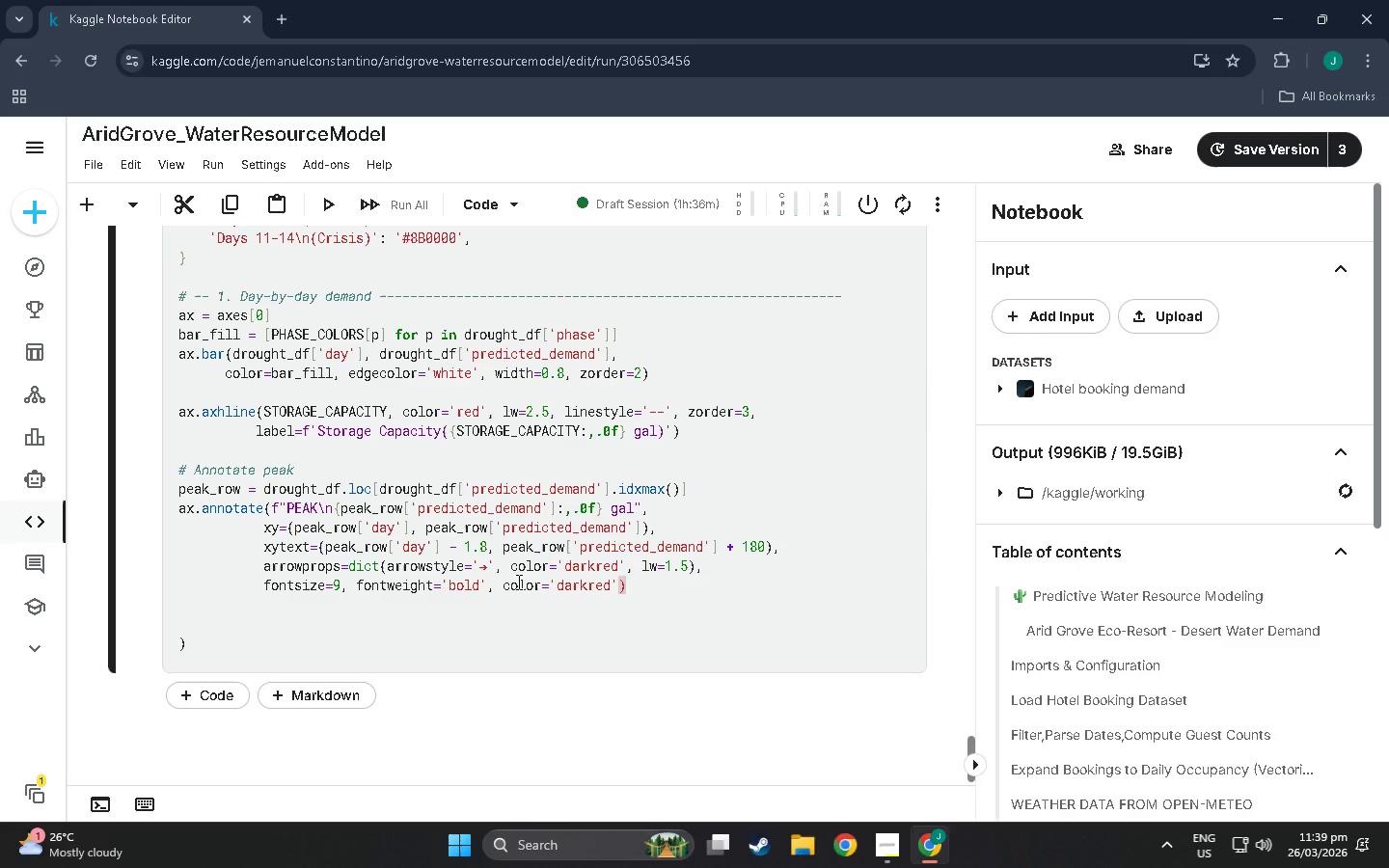 
hold_key(key=ShiftLeft, duration=0.69)
 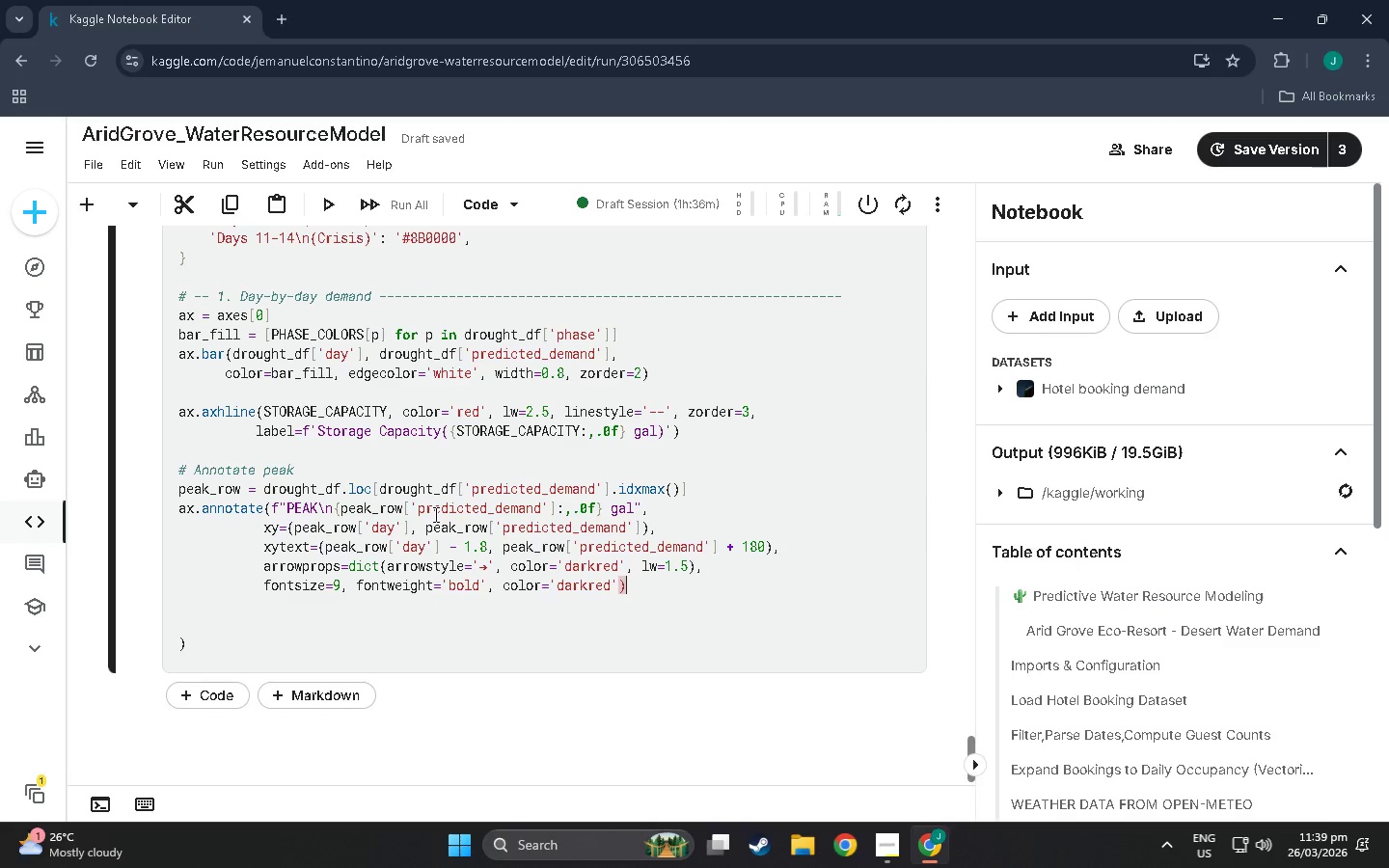 
wait(17.27)
 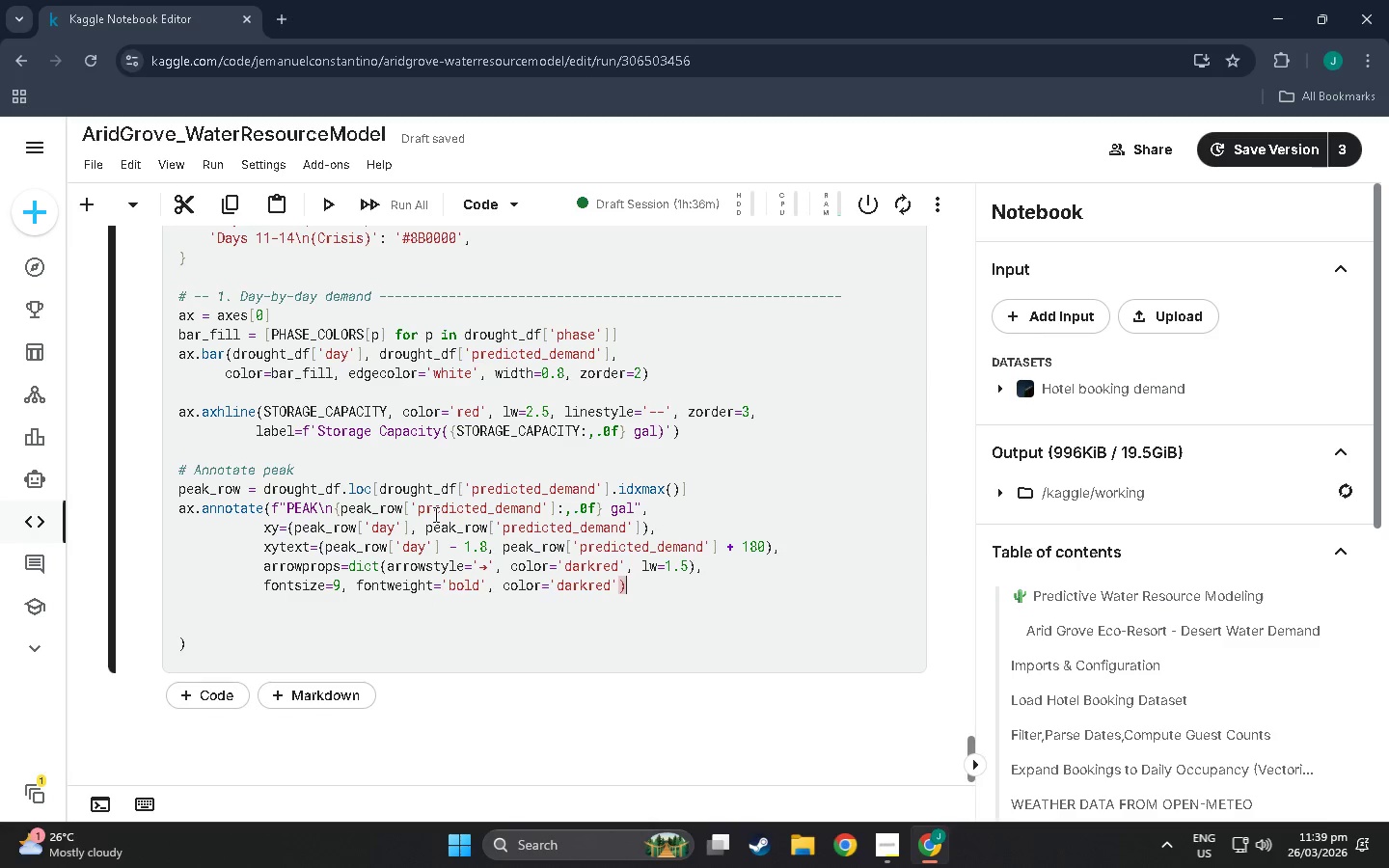 
left_click([271, 502])
 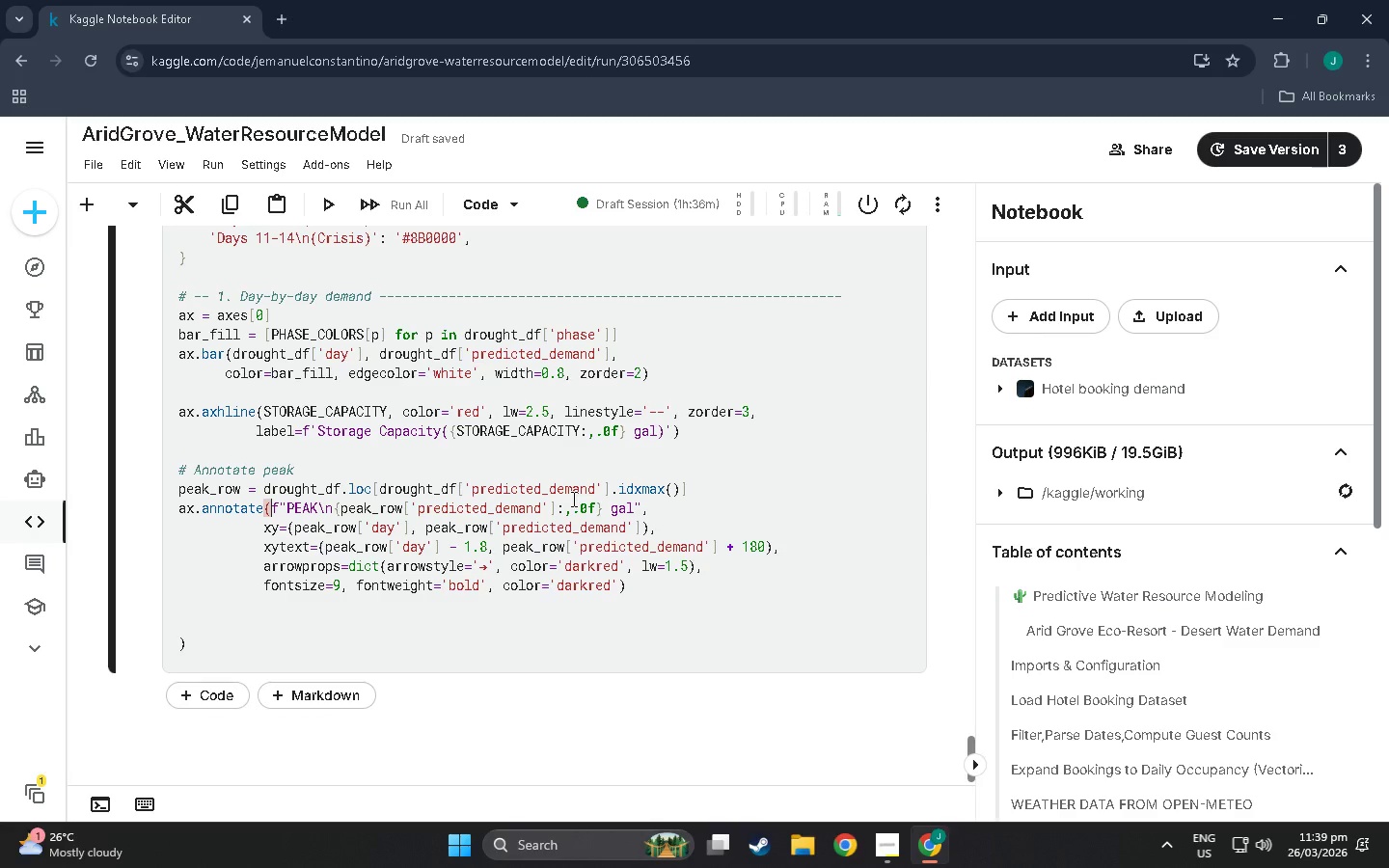 
key(ArrowRight)
 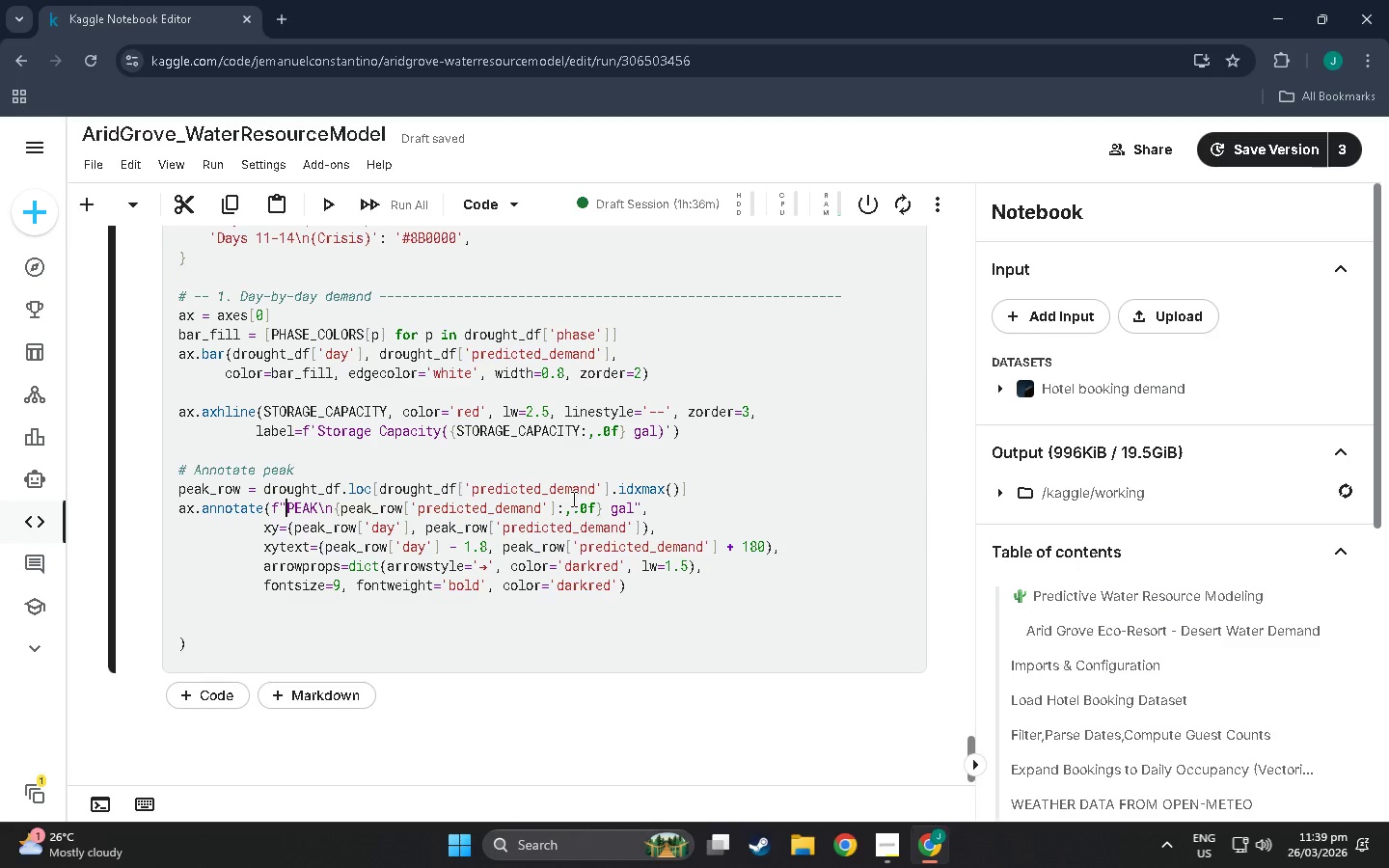 
hold_key(key=ArrowRight, duration=0.88)
 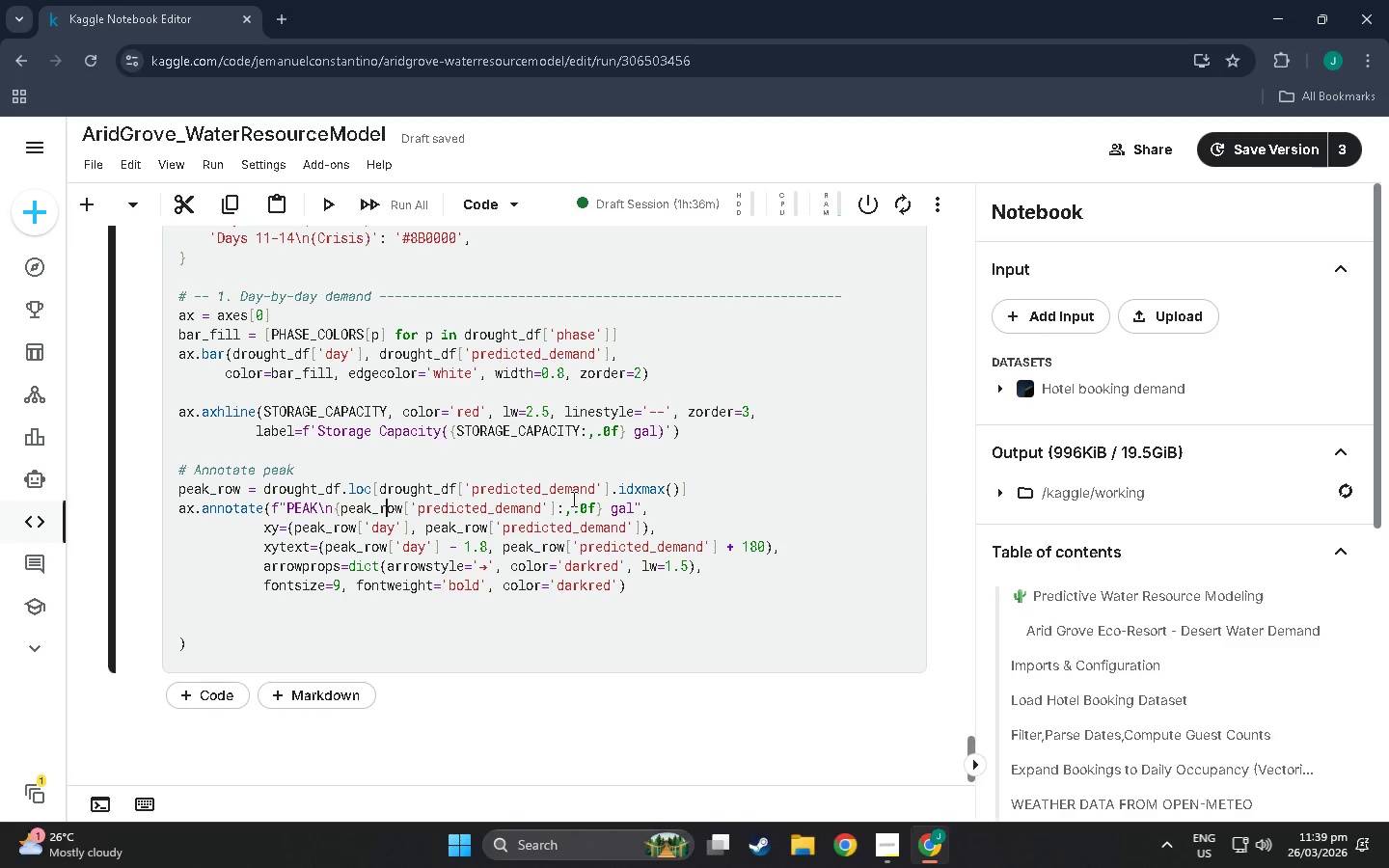 
key(ArrowRight)
 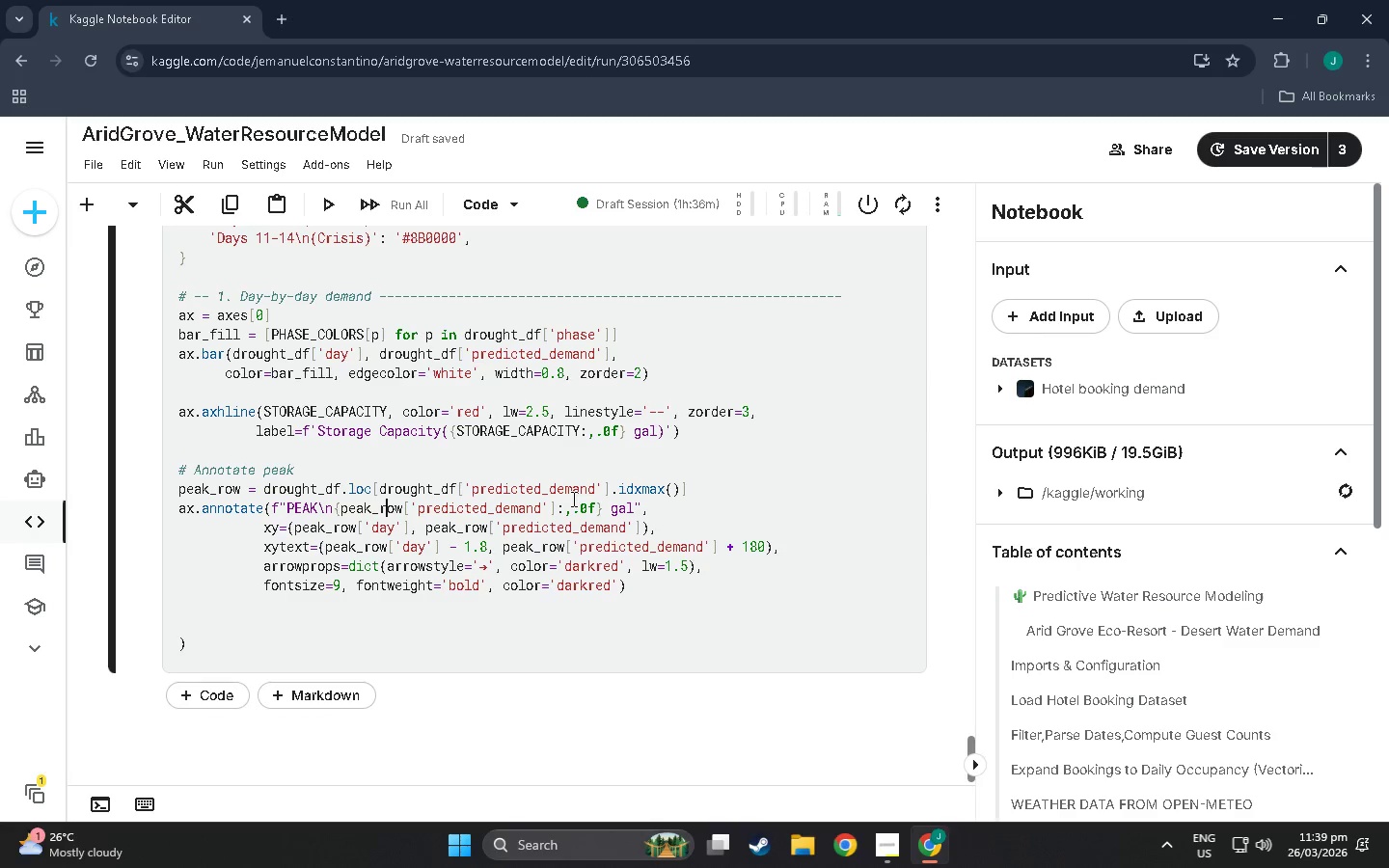 
key(ArrowRight)
 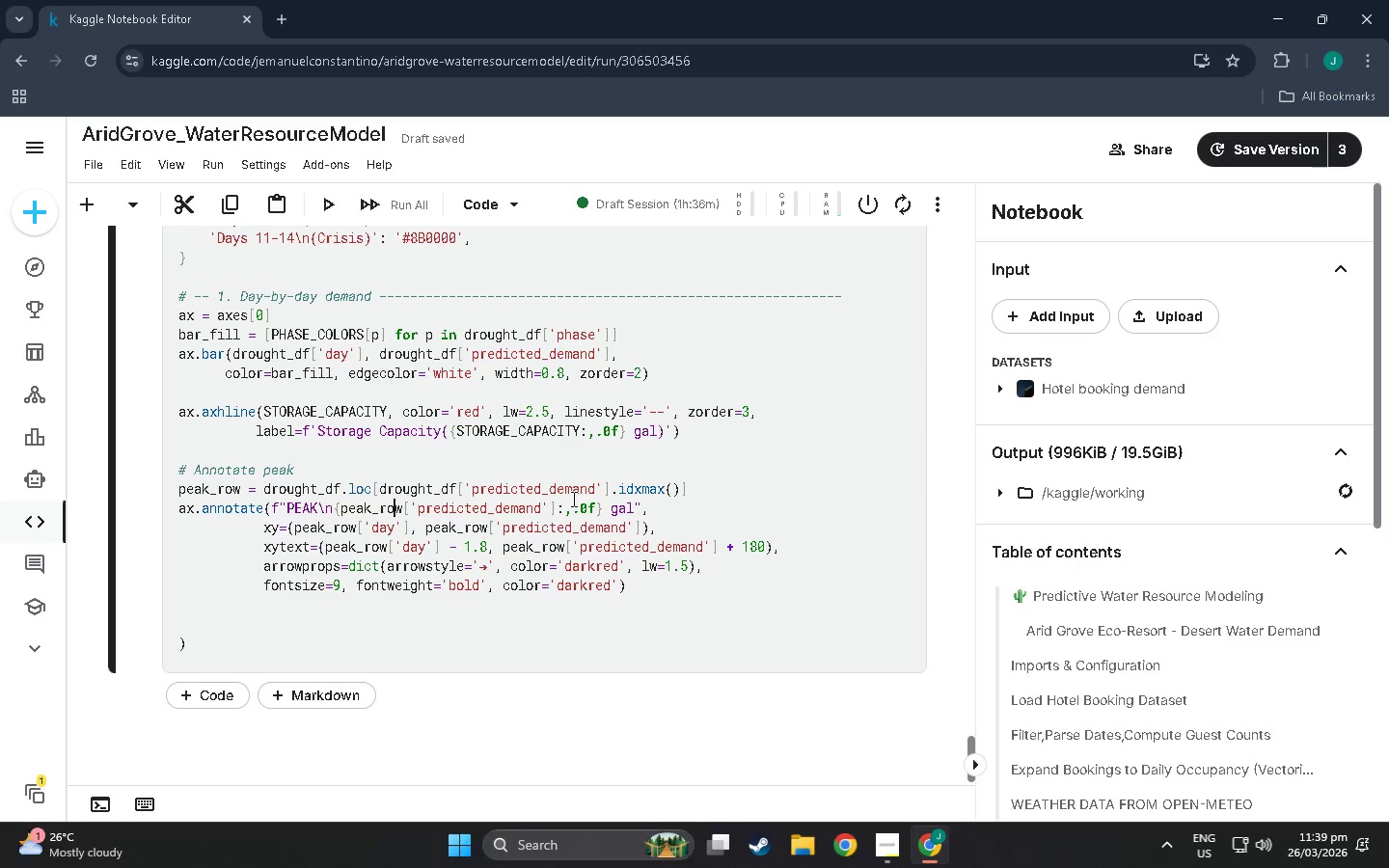 
key(ArrowRight)
 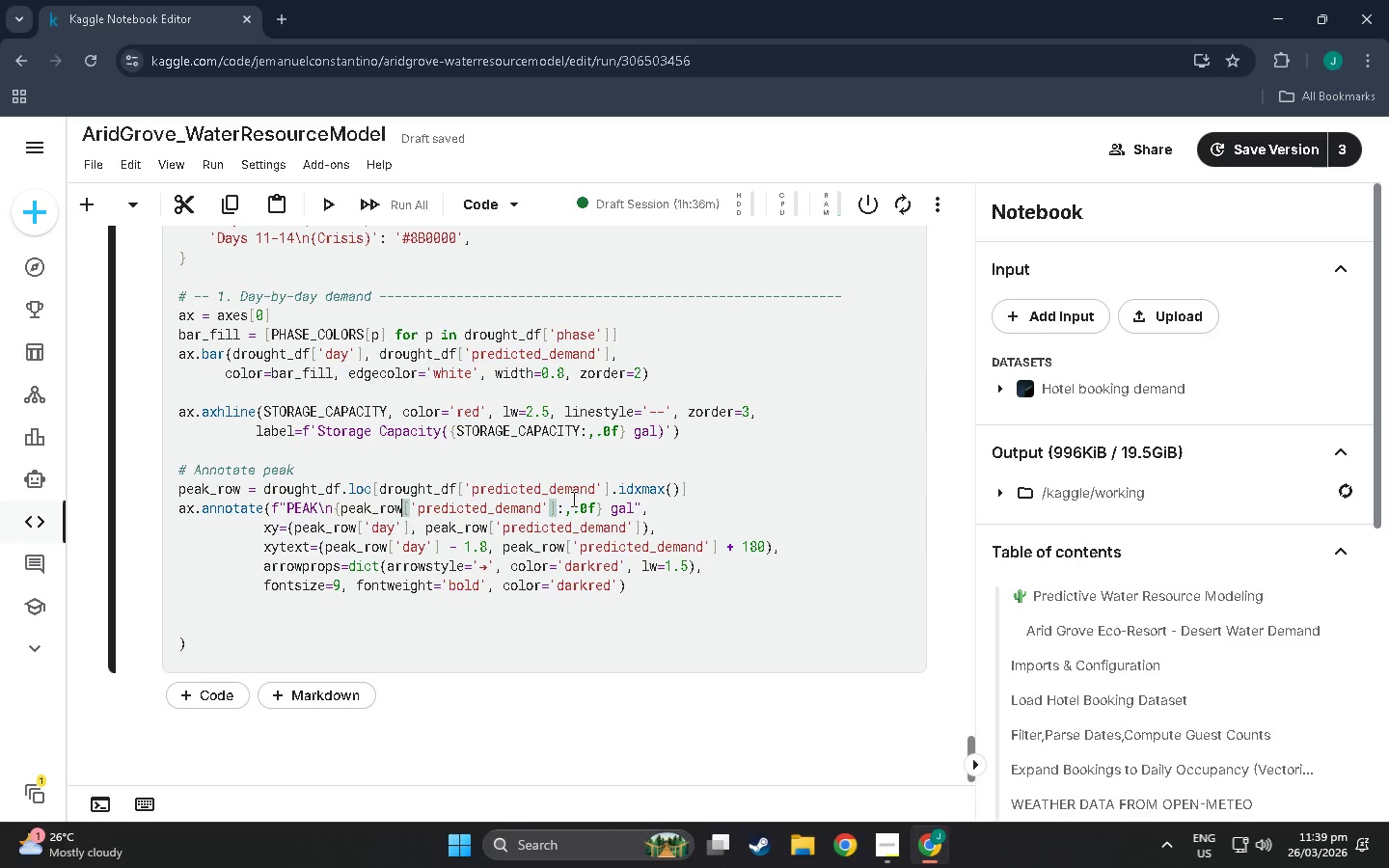 
key(ArrowDown)
 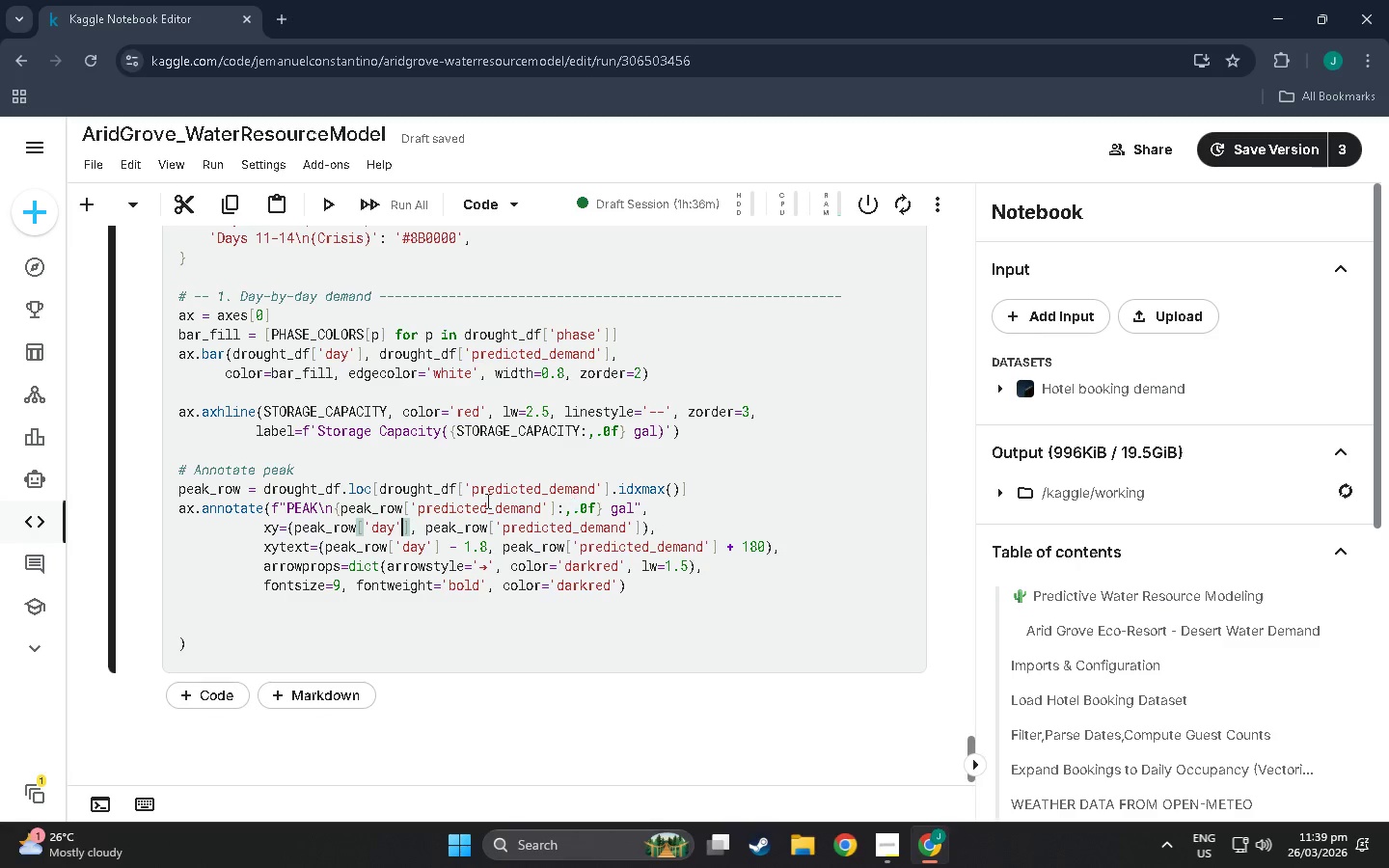 
left_click([296, 529])
 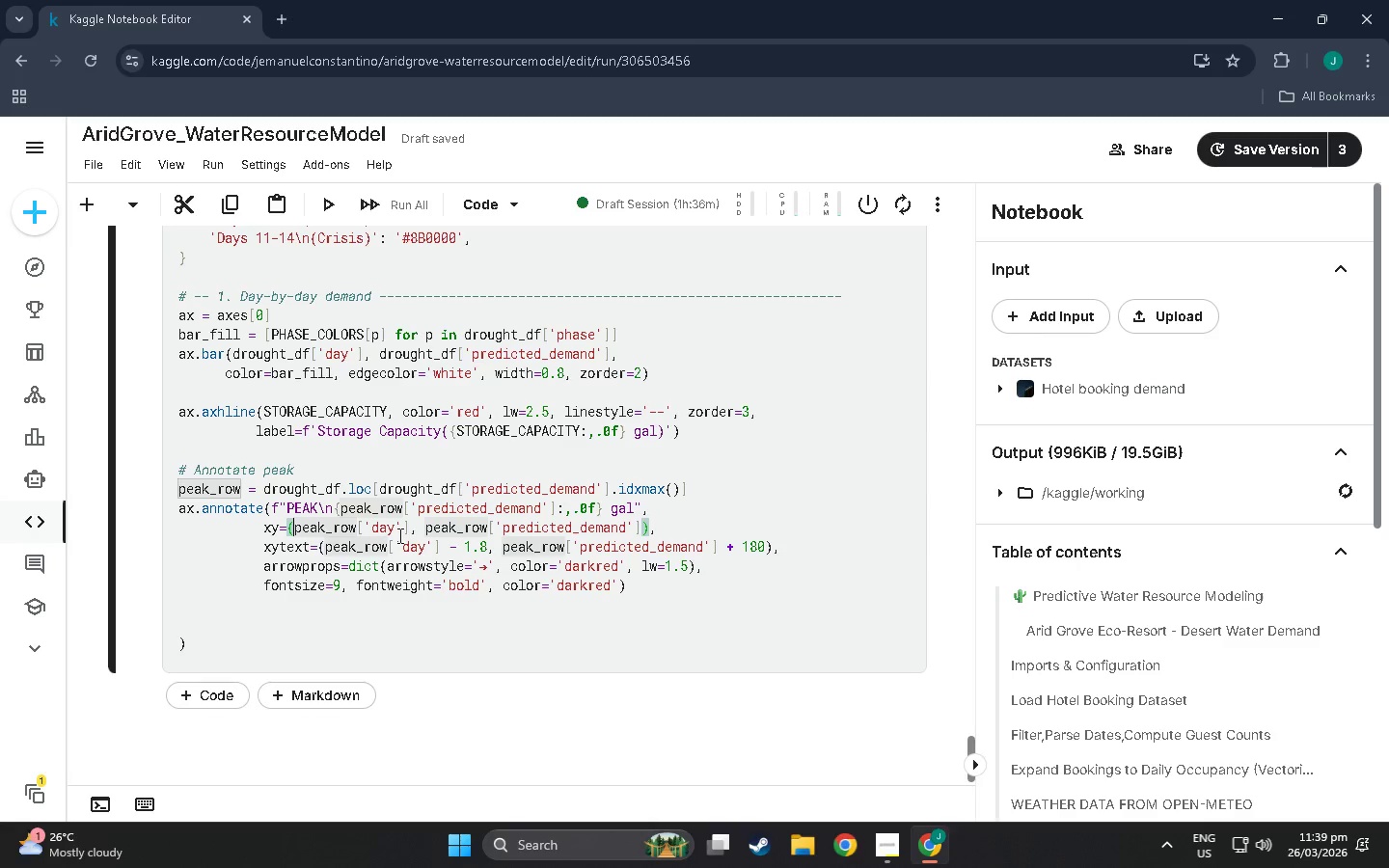 
left_click([365, 526])
 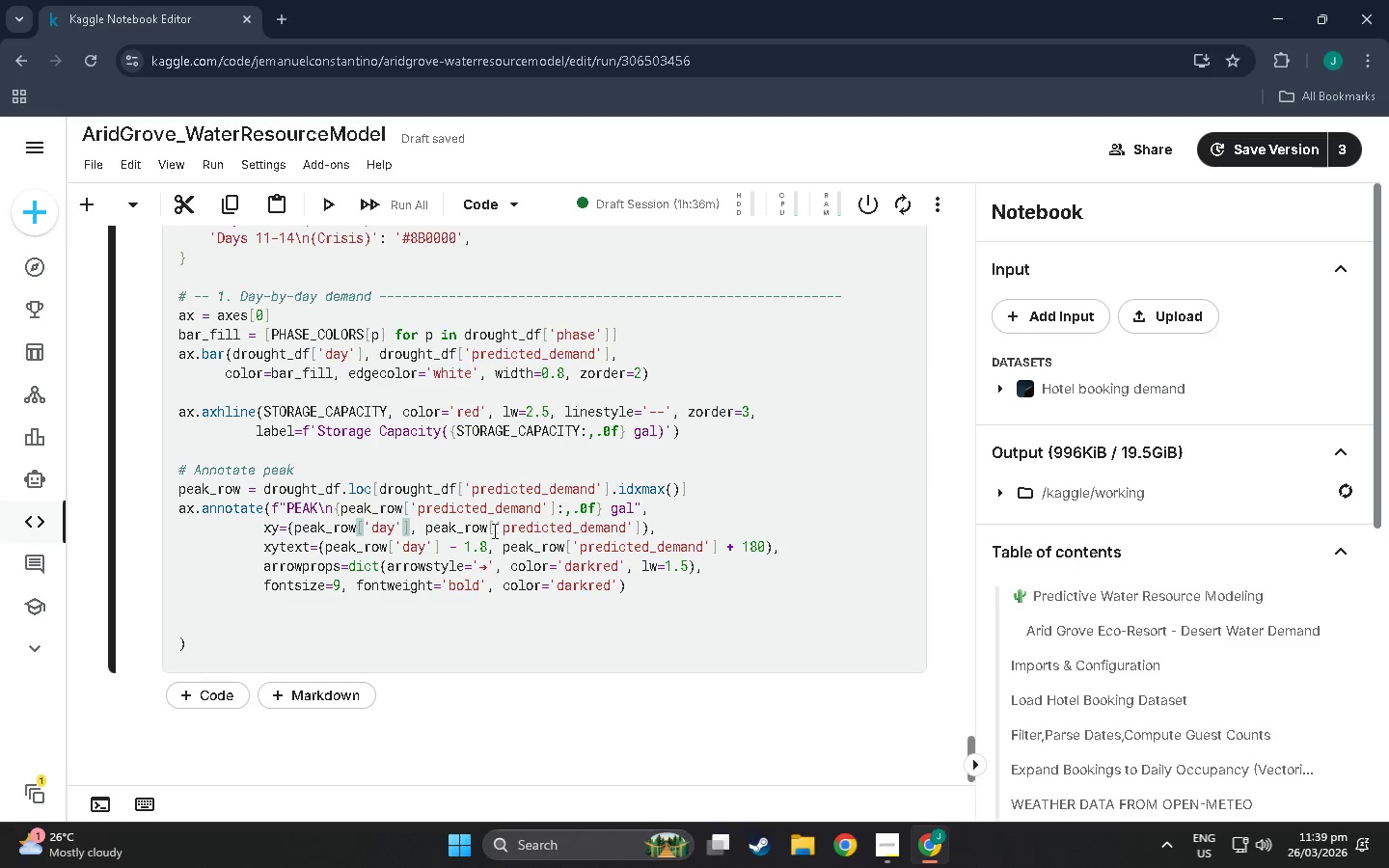 
left_click([502, 530])
 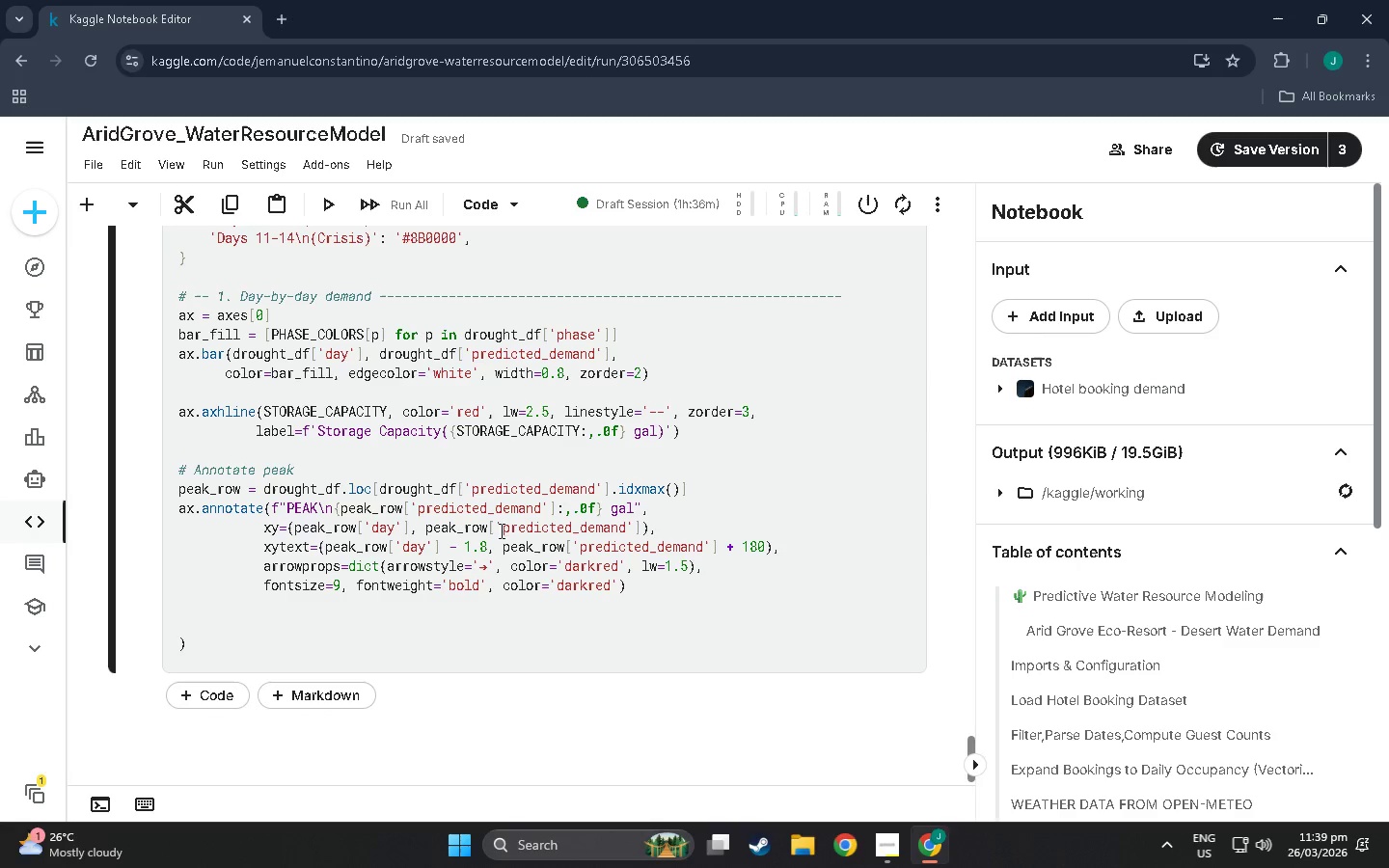 
left_click([494, 529])
 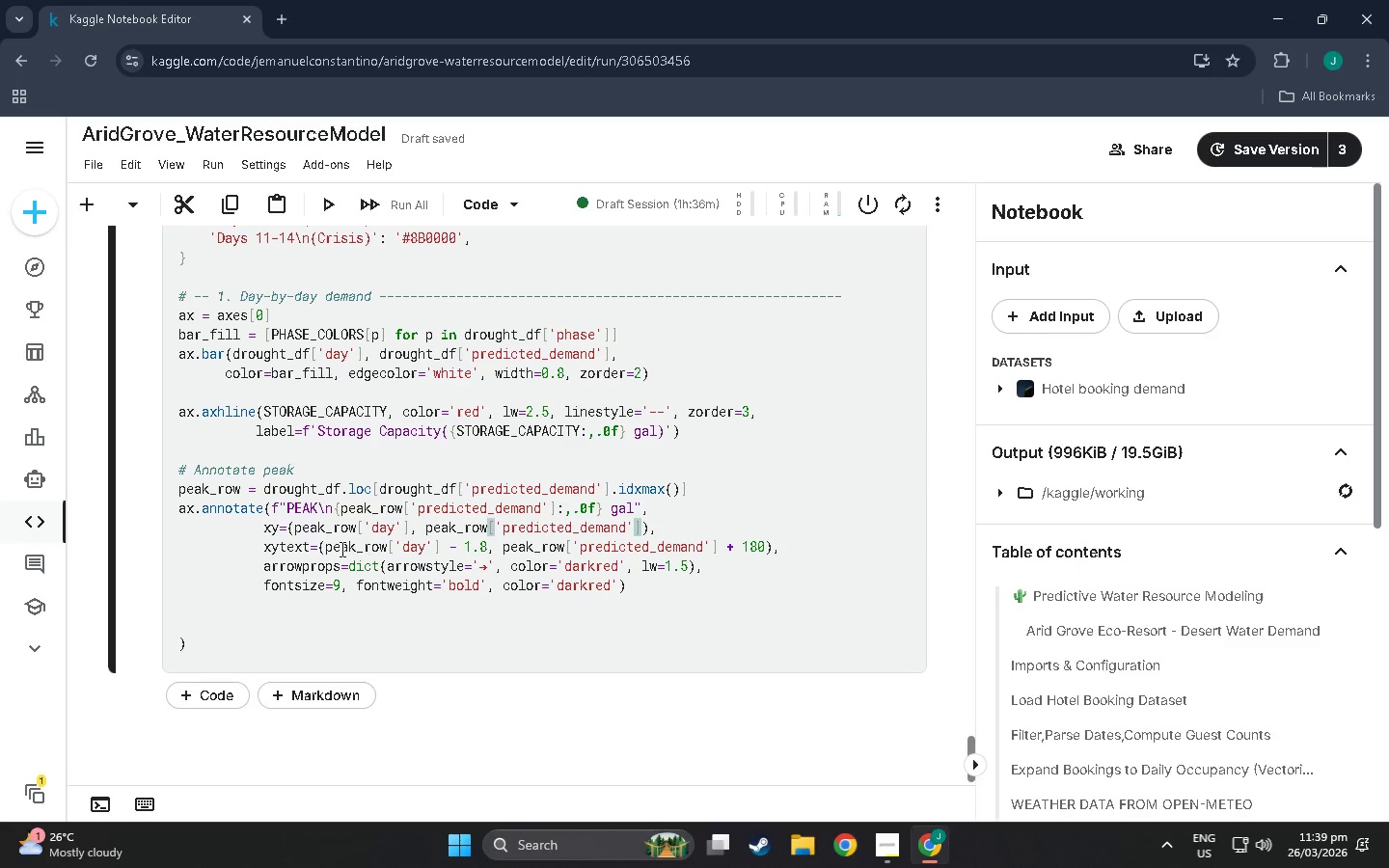 
left_click([316, 544])
 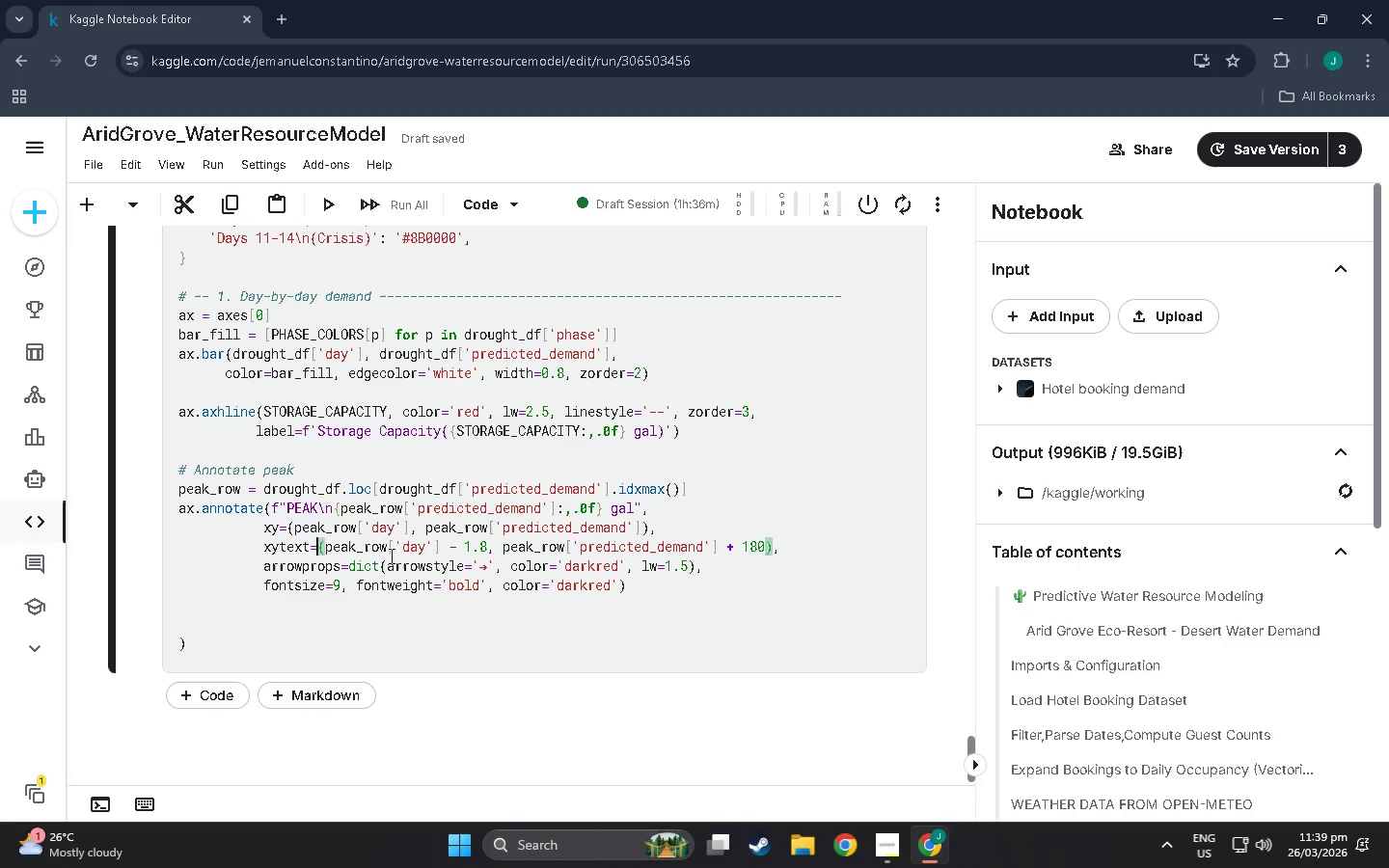 
left_click([395, 544])
 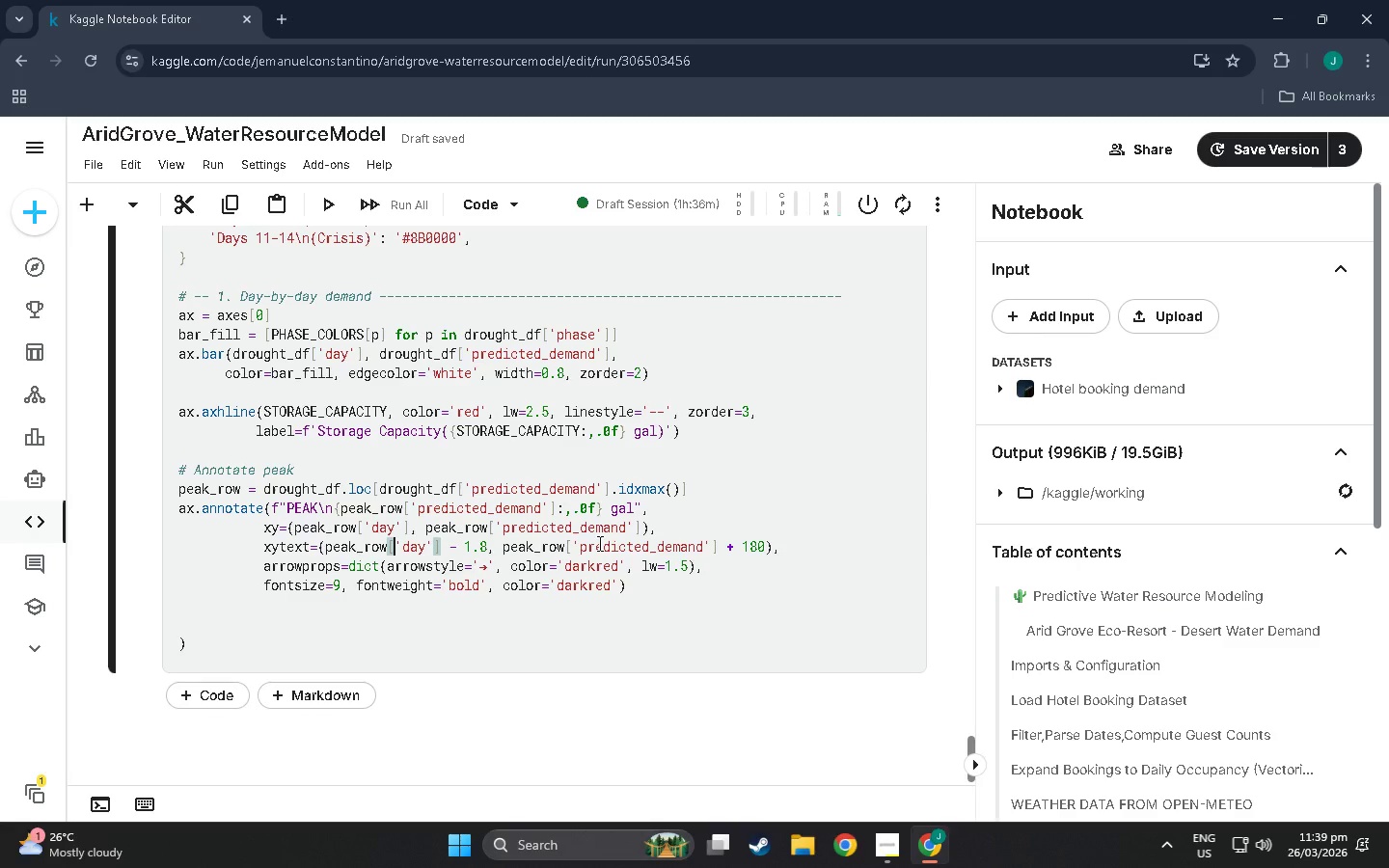 
left_click([569, 549])
 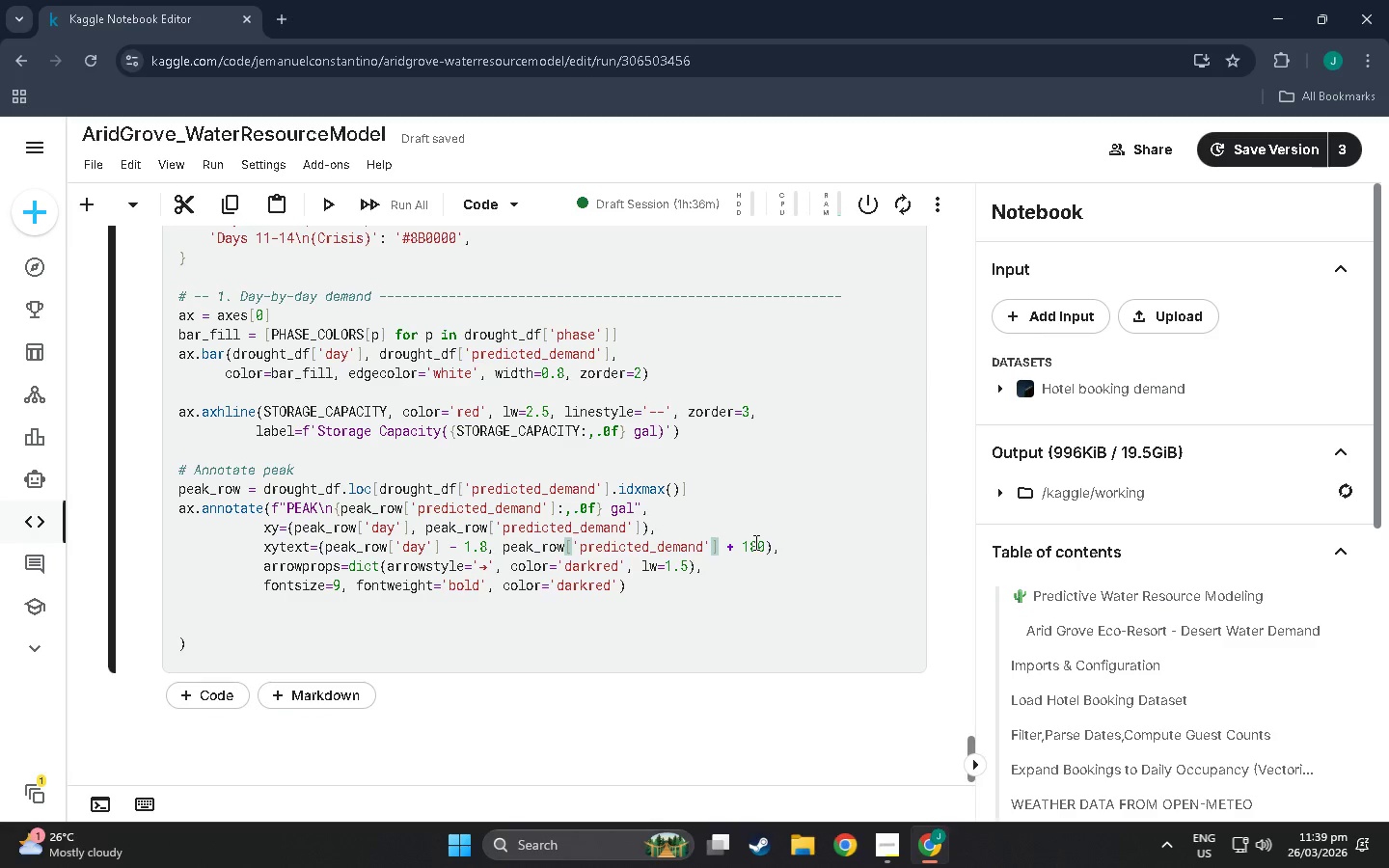 
left_click([772, 542])
 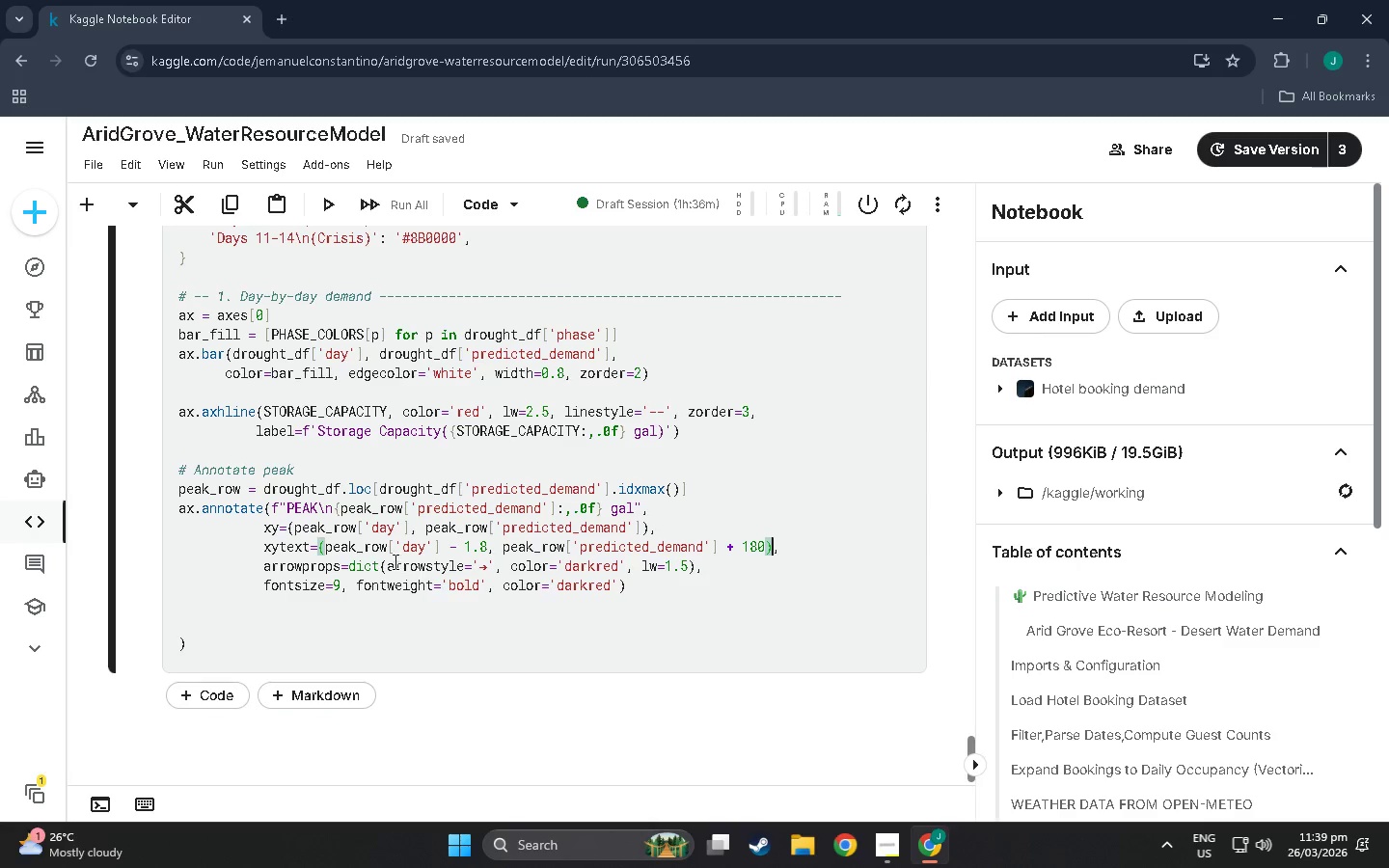 
left_click([389, 560])
 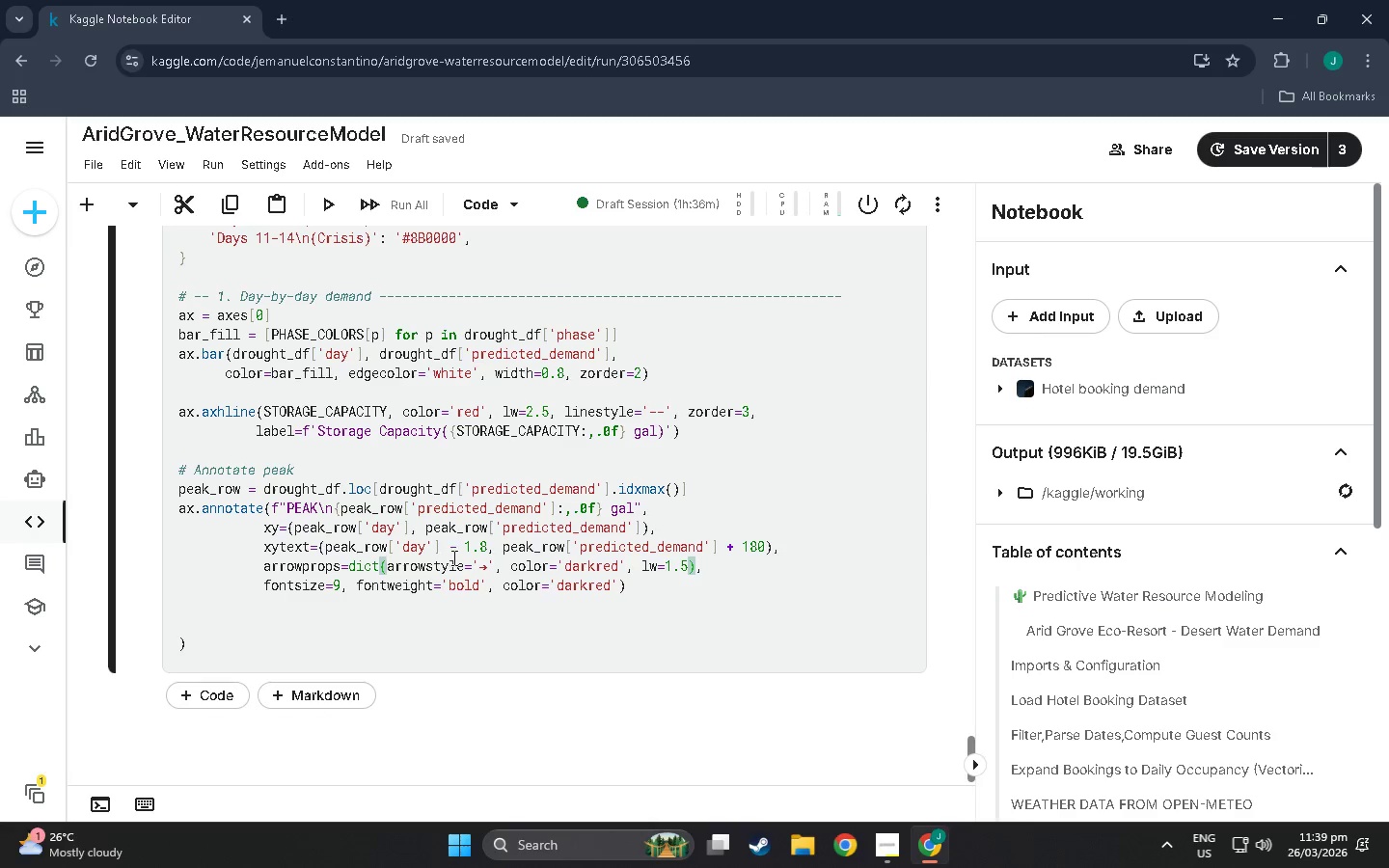 
hold_key(key=ArrowRight, duration=1.5)
 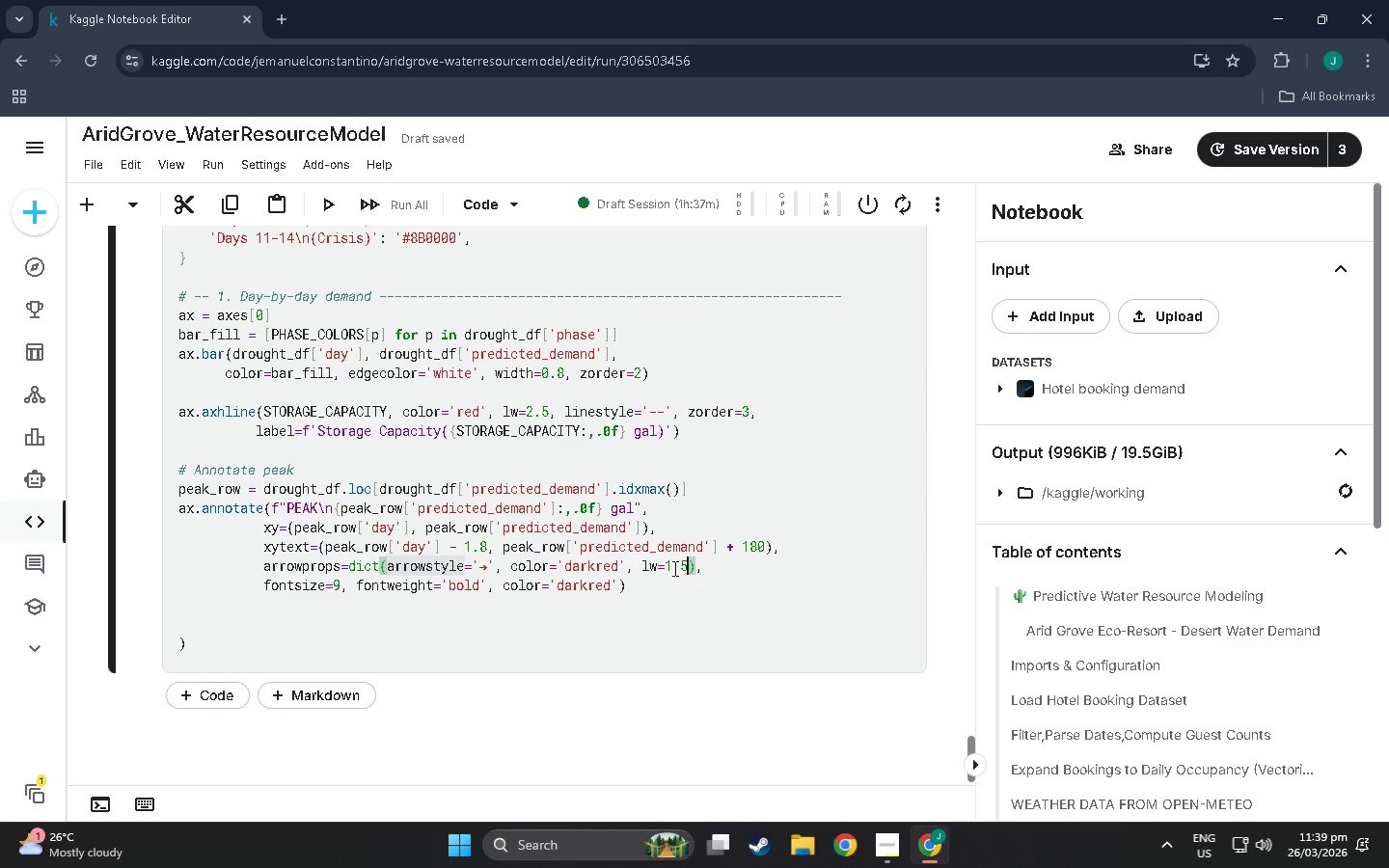 
key(ArrowRight)
 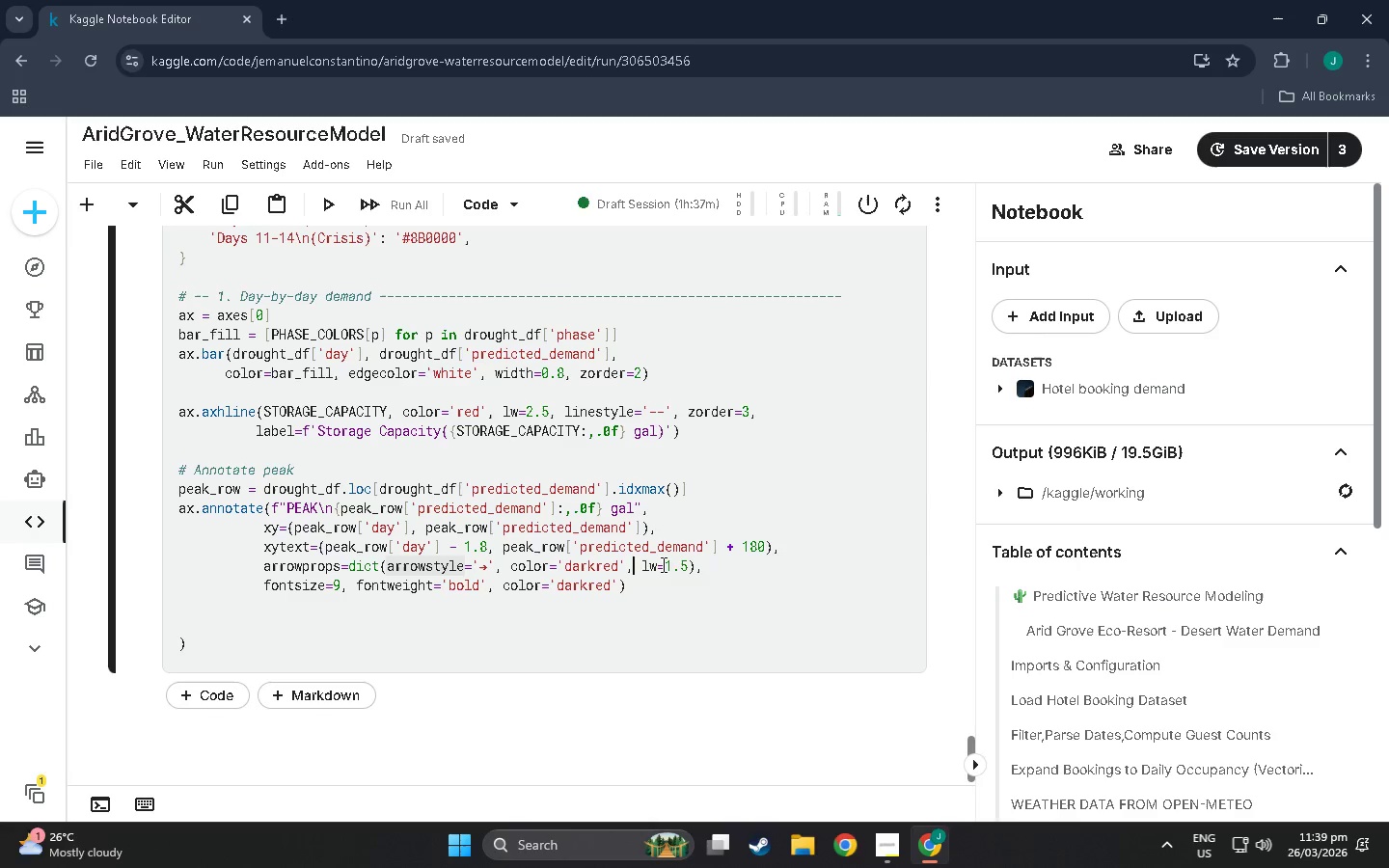 
key(ArrowRight)
 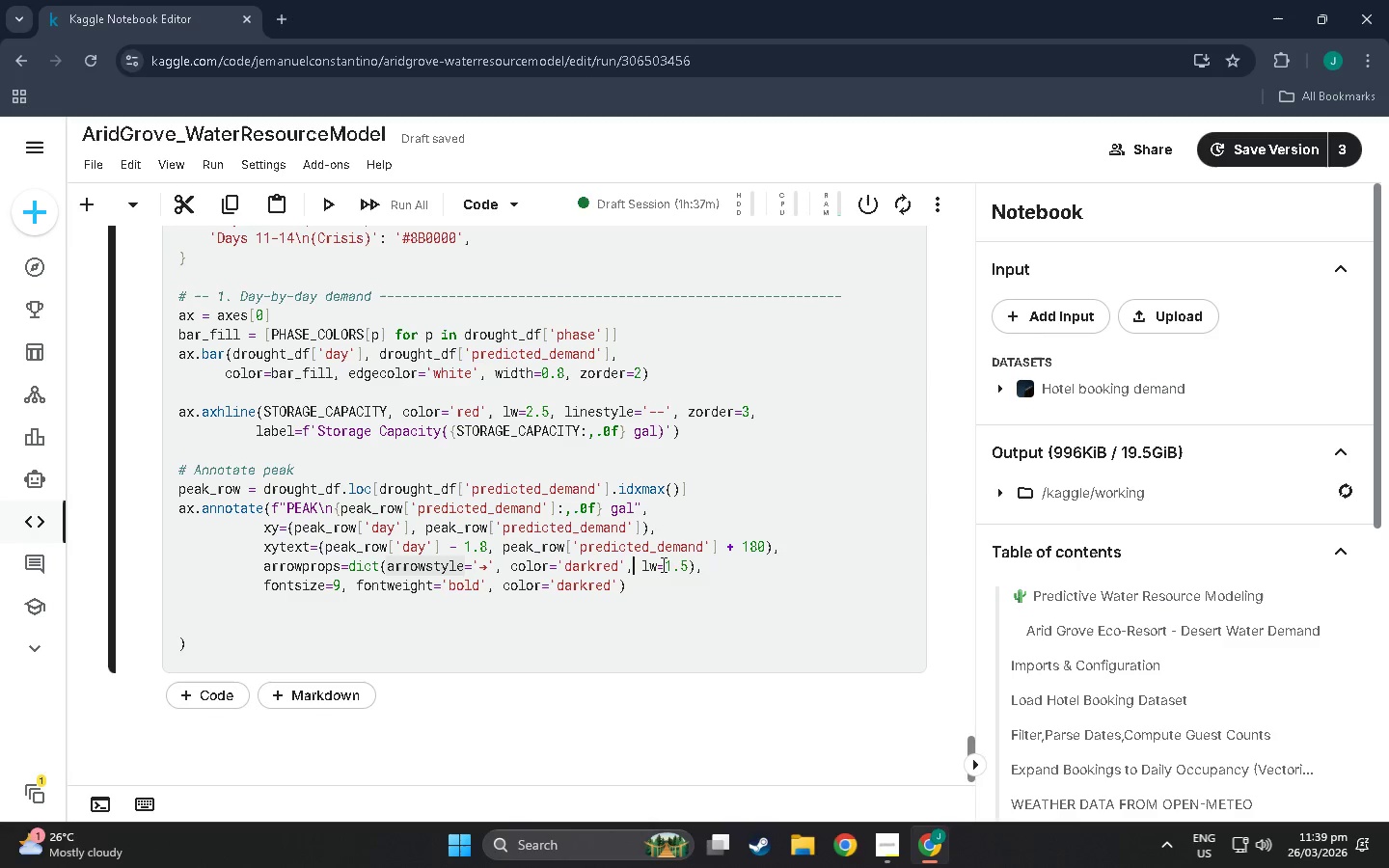 
key(ArrowRight)
 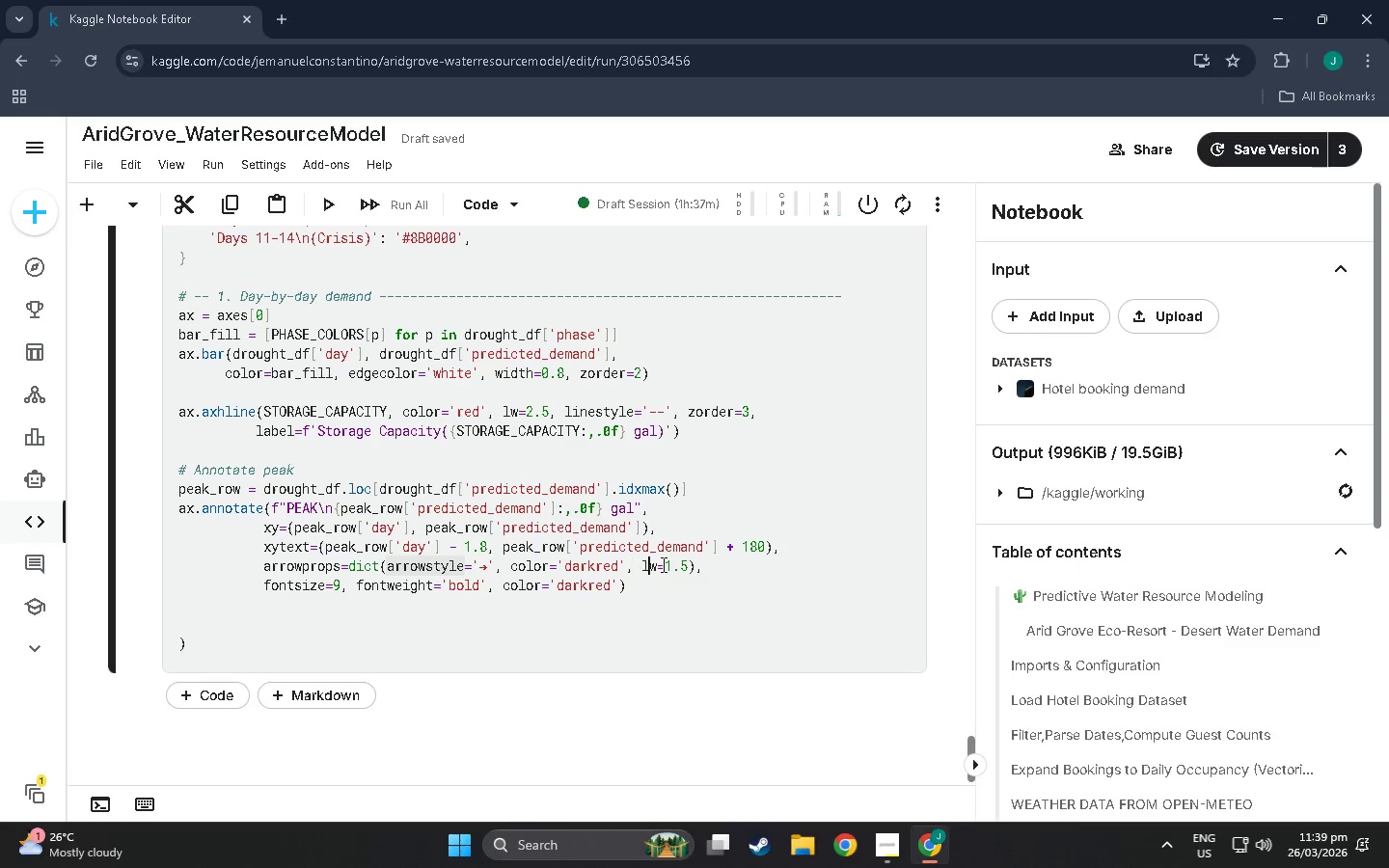 
key(ArrowRight)
 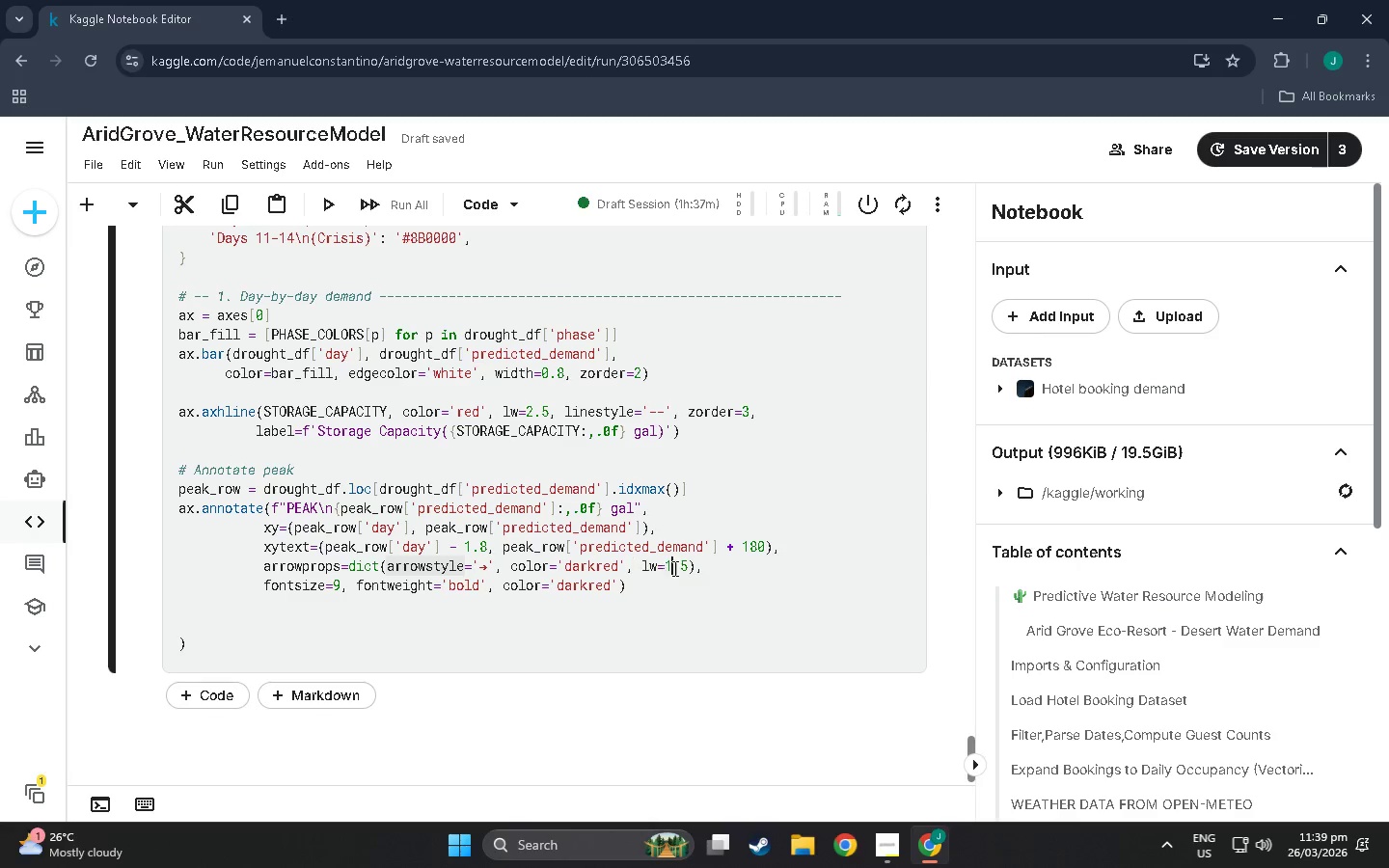 
key(ArrowRight)
 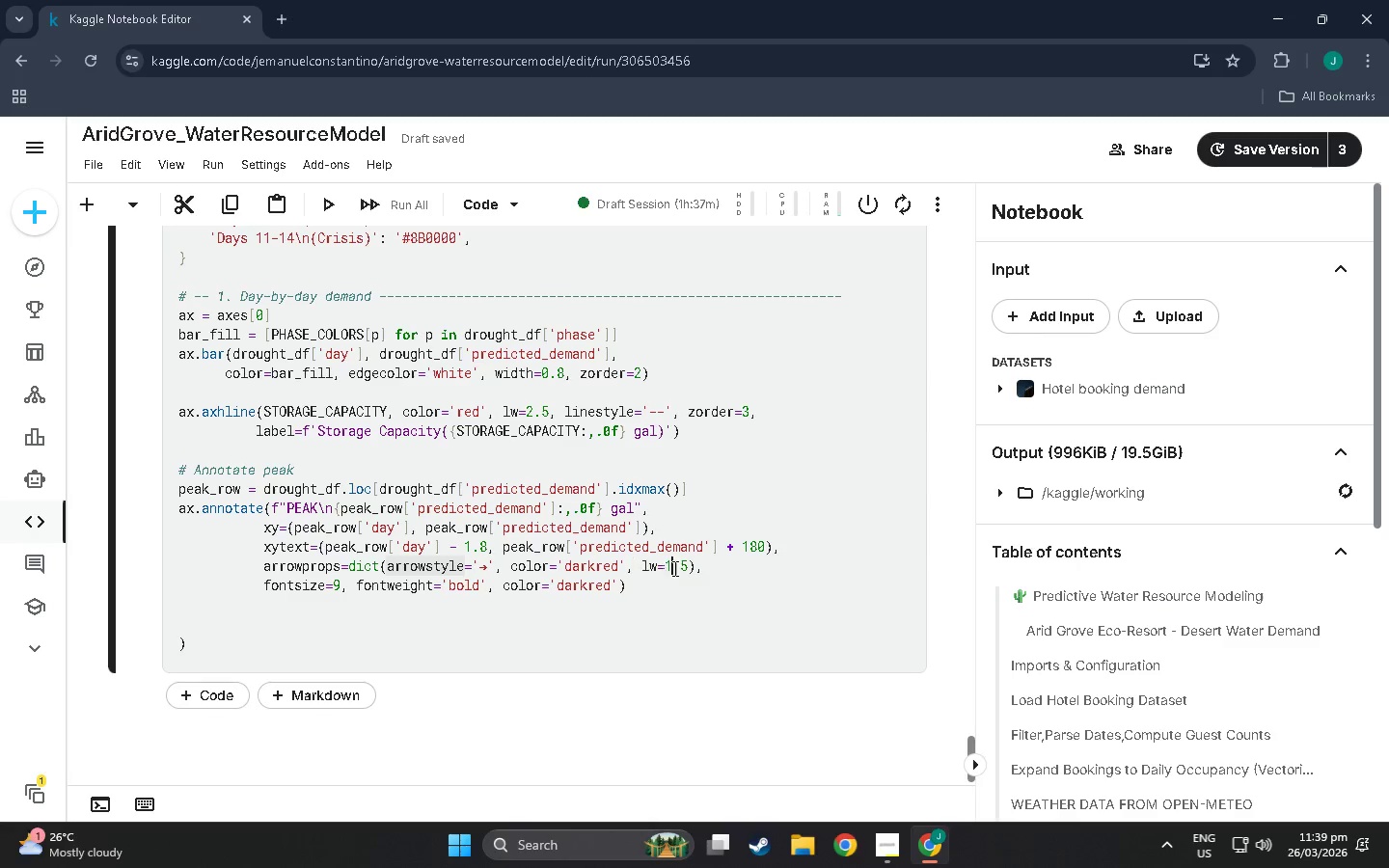 
key(ArrowRight)
 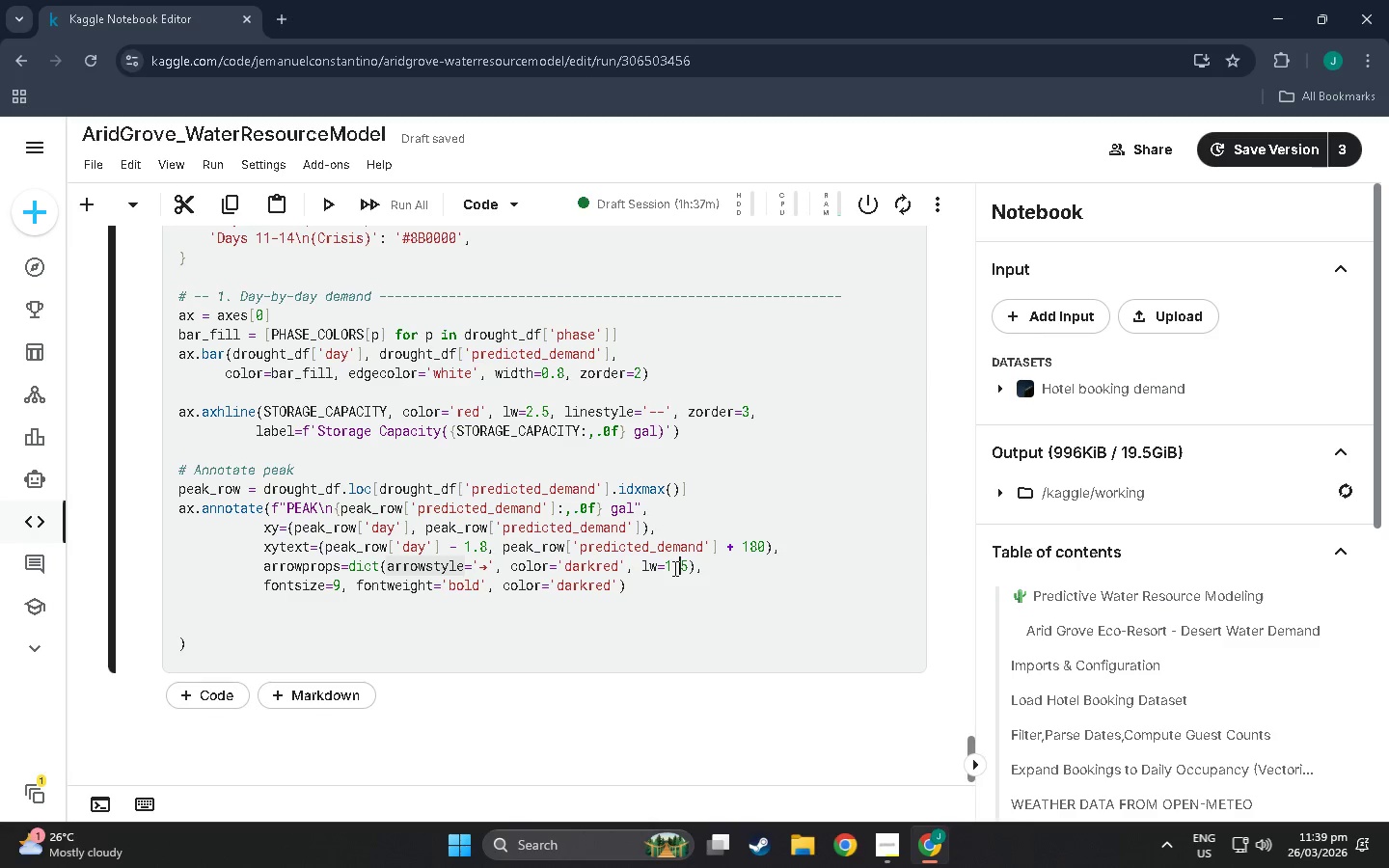 
key(ArrowRight)
 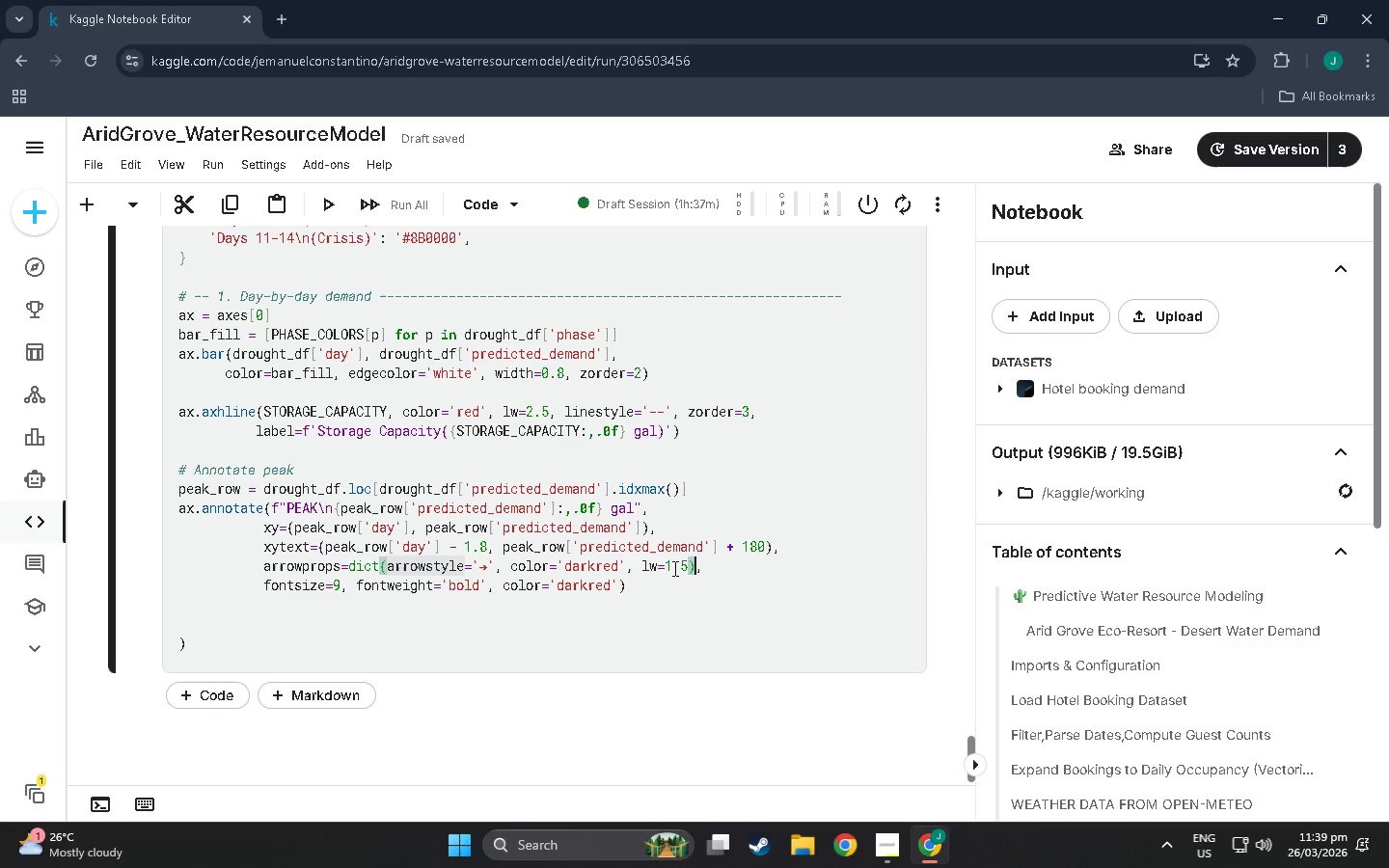 
key(ArrowRight)
 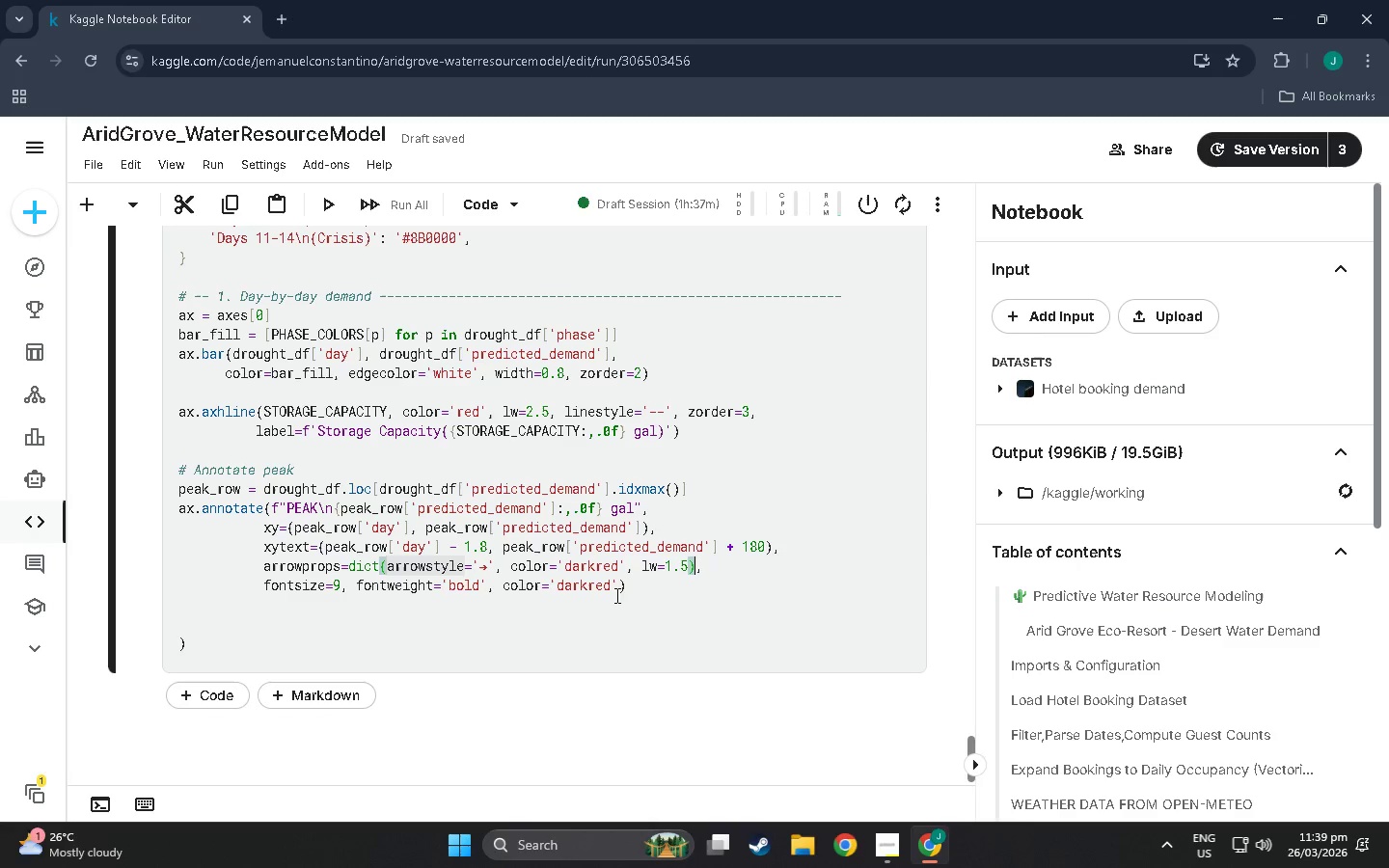 
left_click([615, 594])
 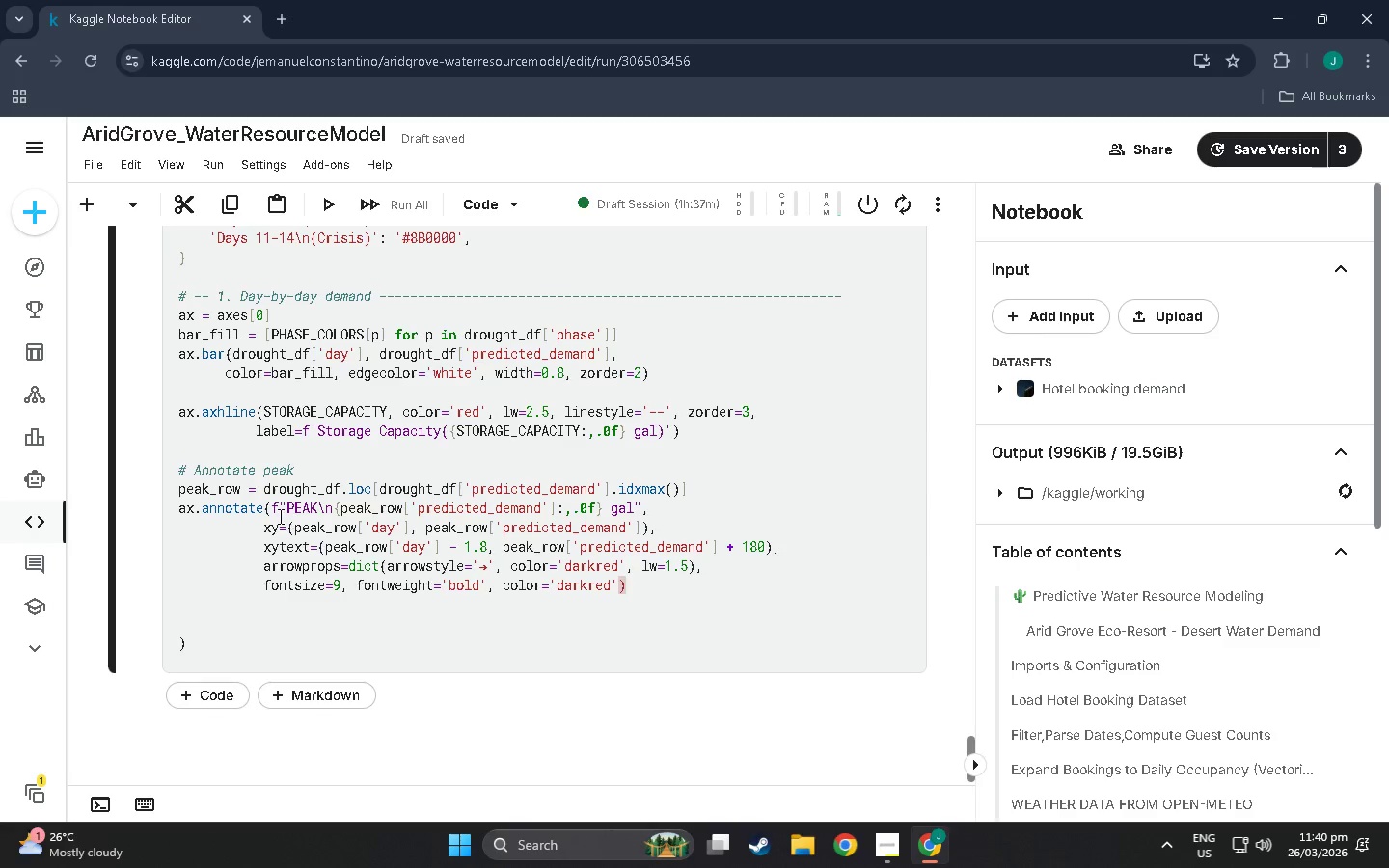 
double_click([270, 512])
 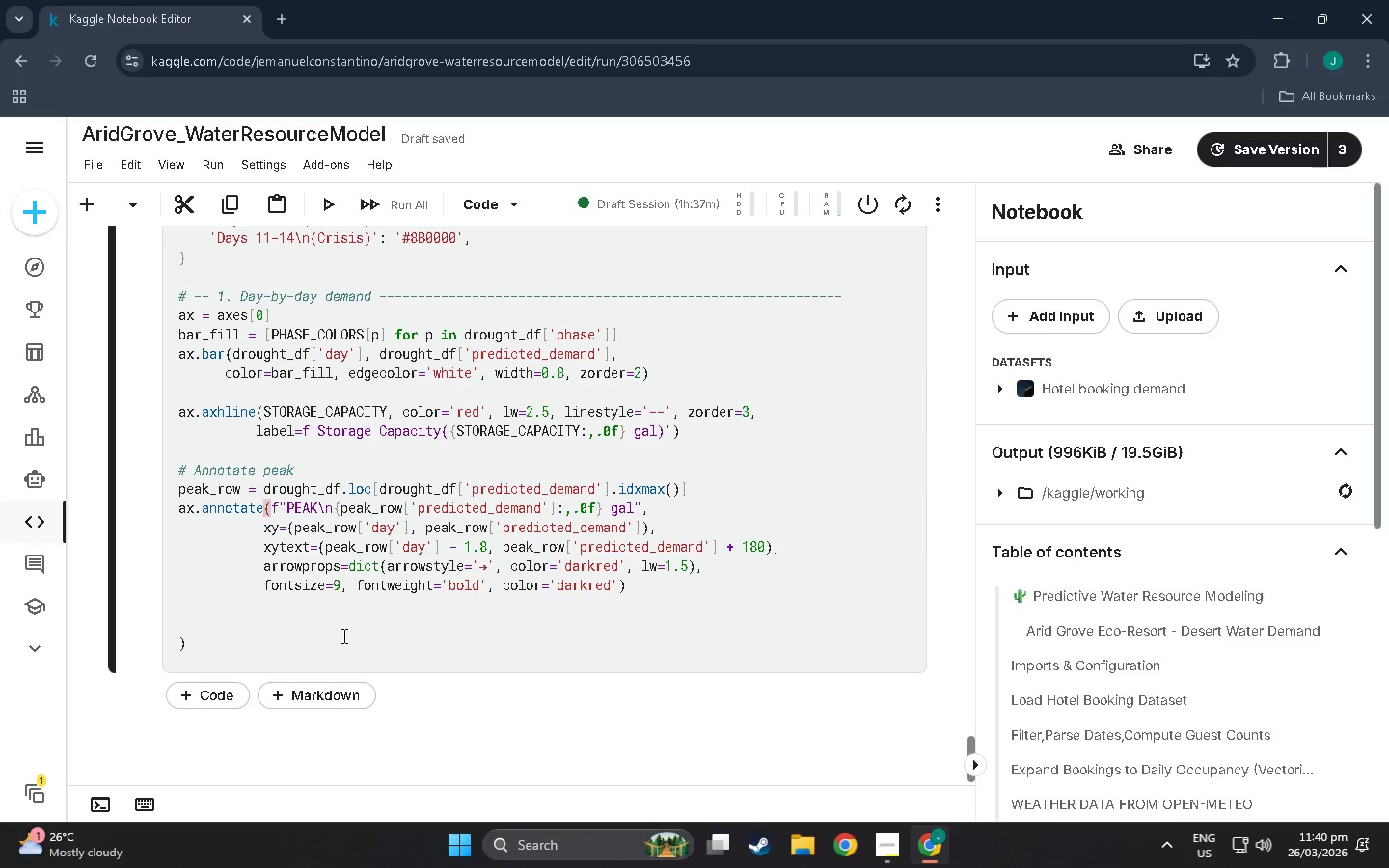 
wait(9.2)
 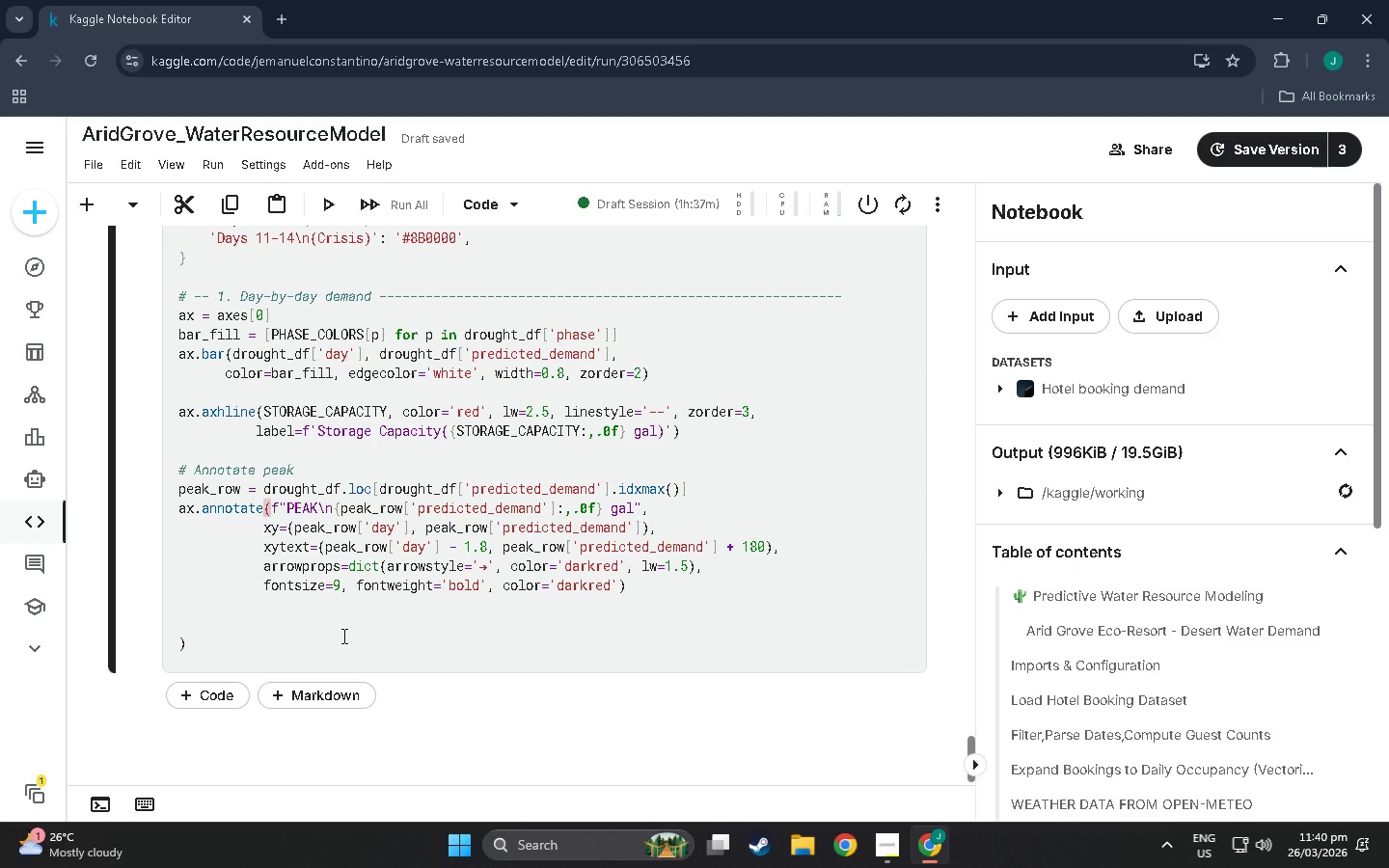 
scroll: coordinate [366, 596], scroll_direction: up, amount: 1.0
 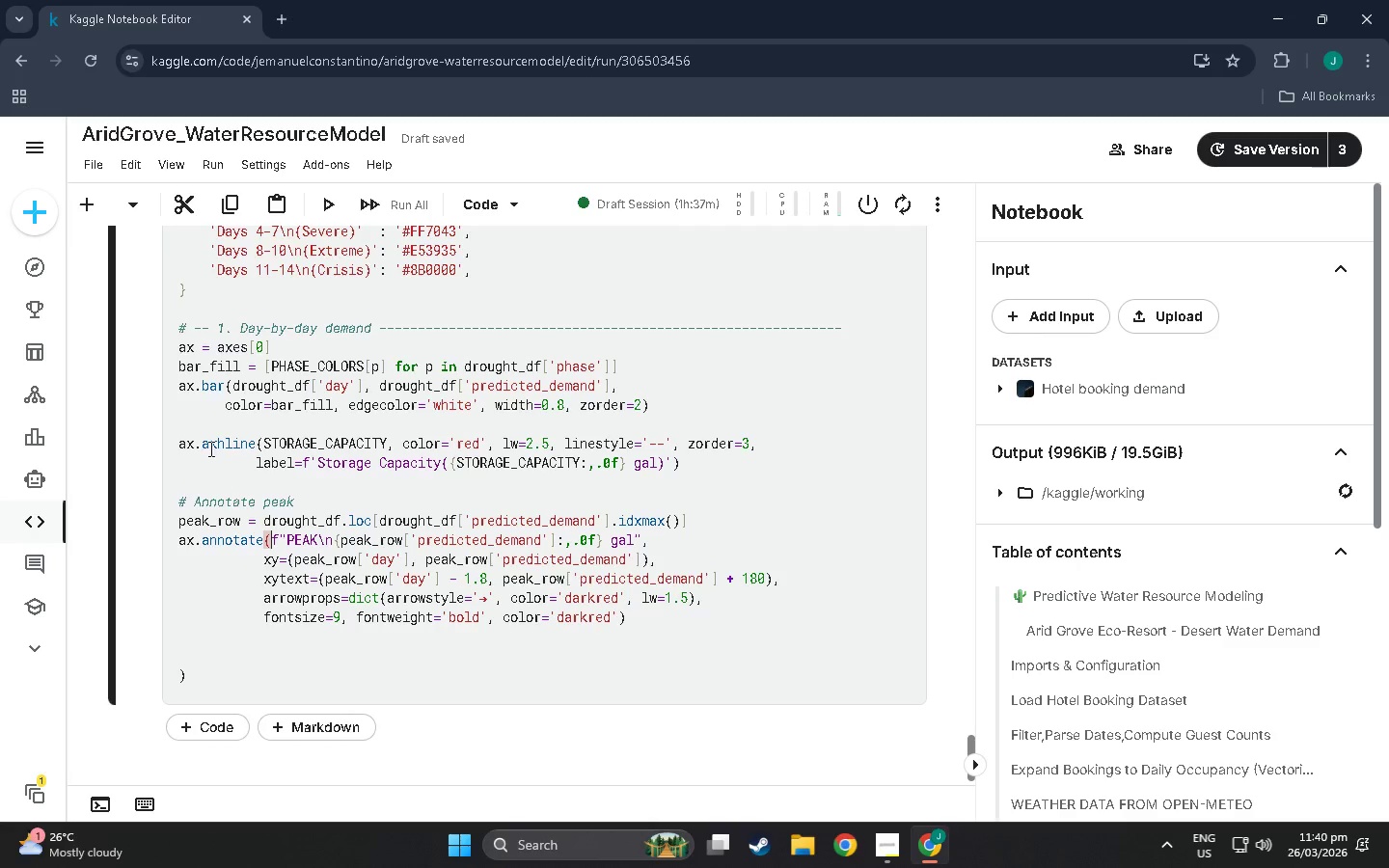 
wait(9.2)
 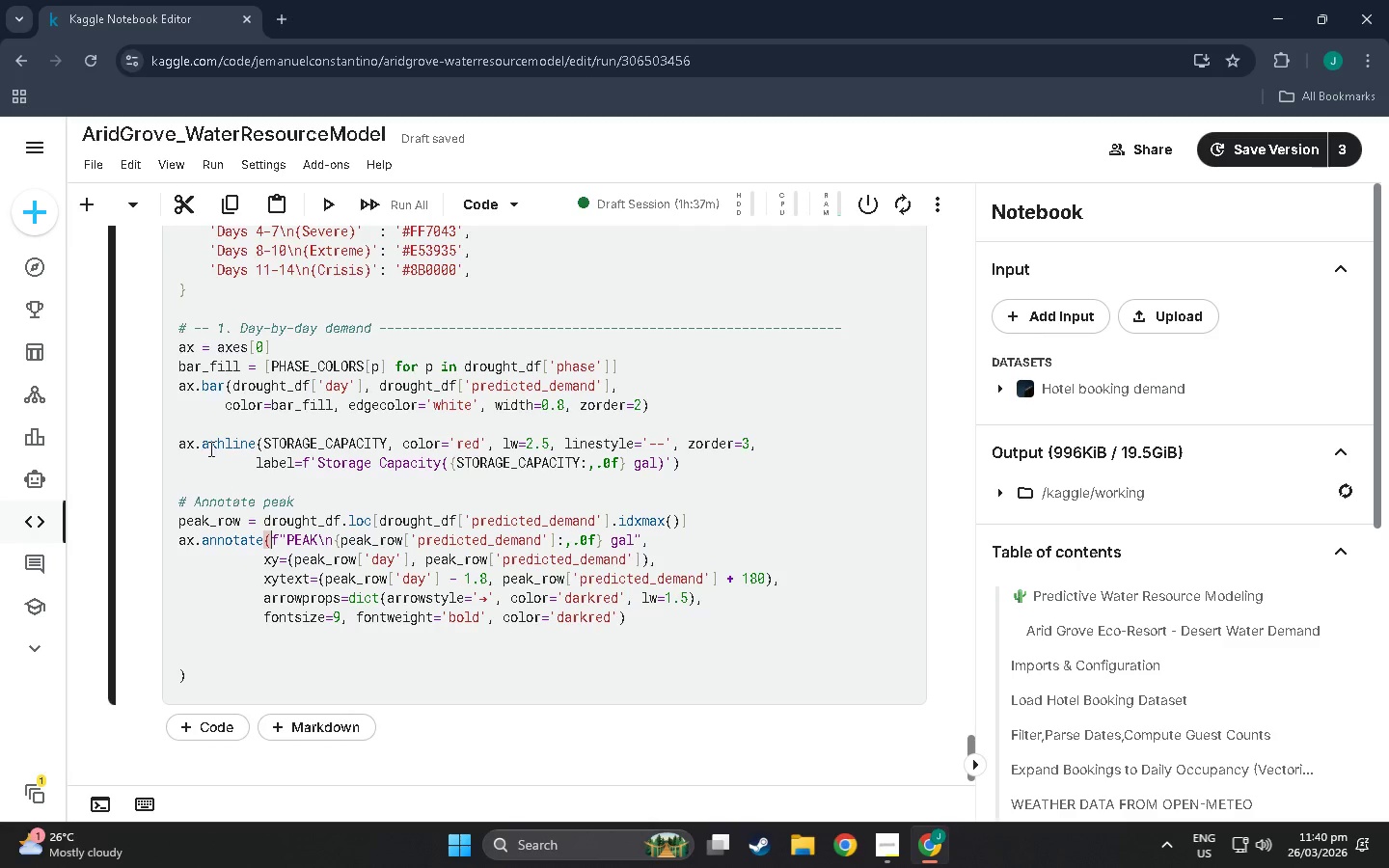 
left_click([697, 458])
 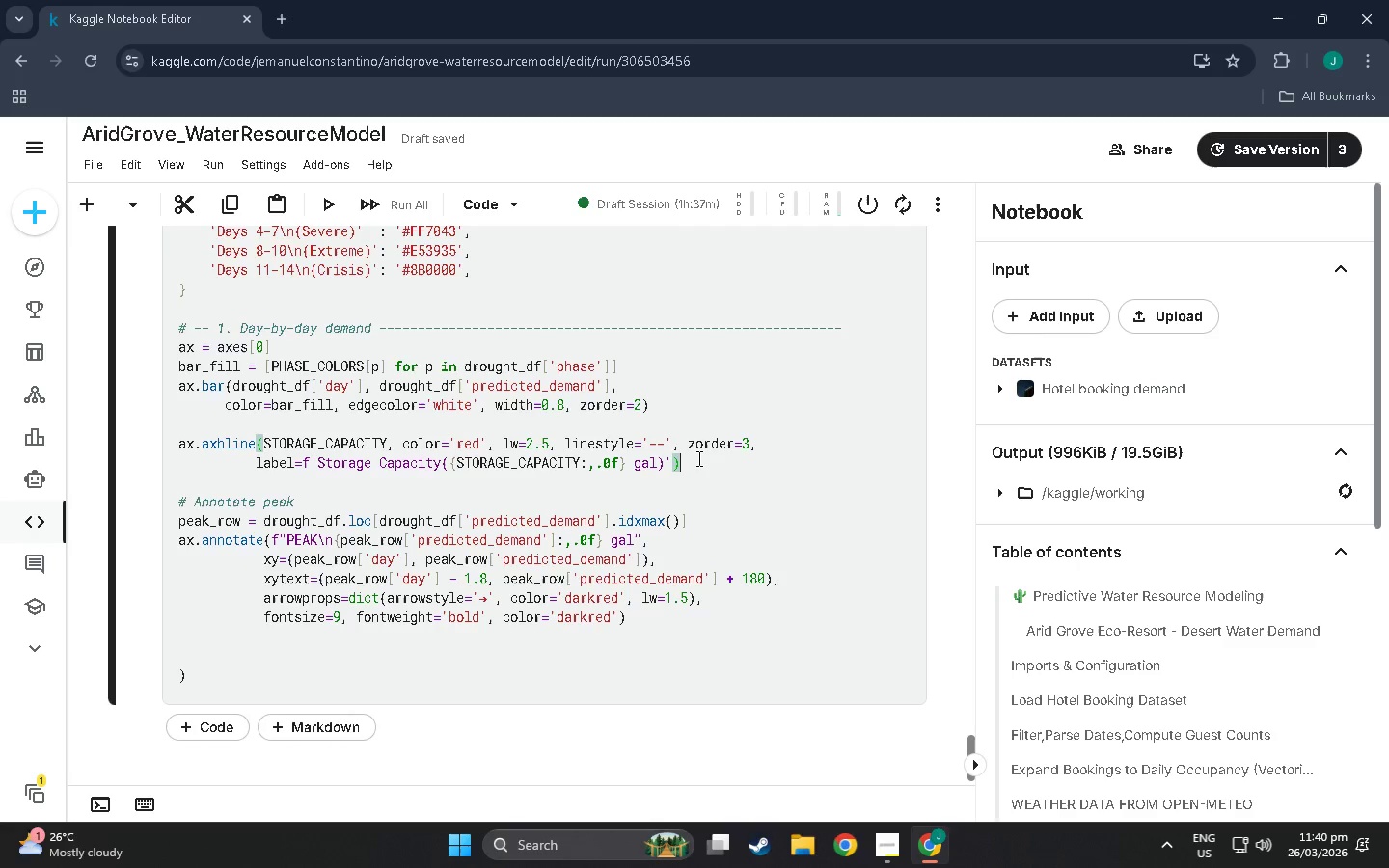 
wait(5.48)
 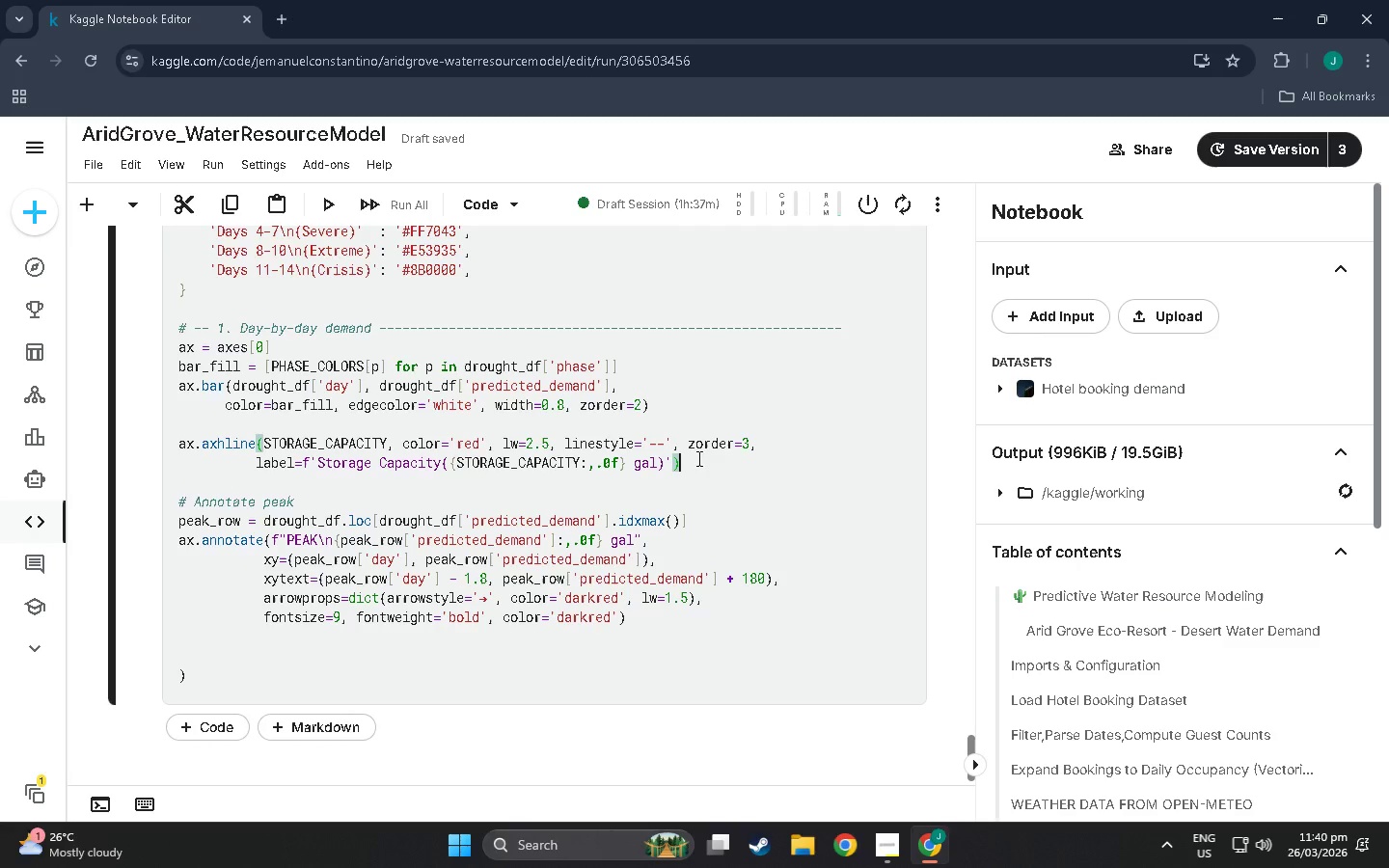 
left_click_drag(start_coordinate=[691, 465], to_coordinate=[122, 440])
 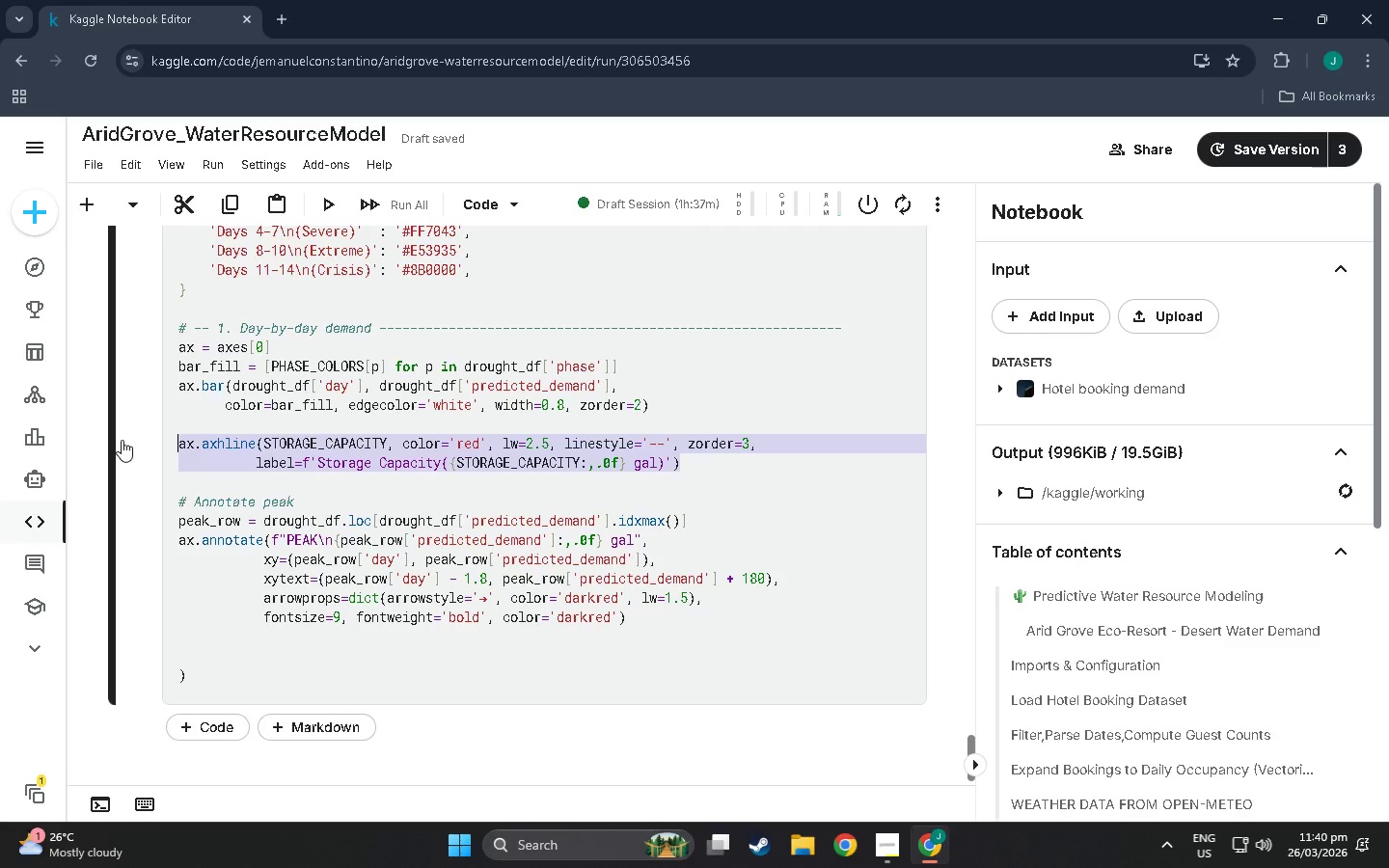 
key(Control+C)
 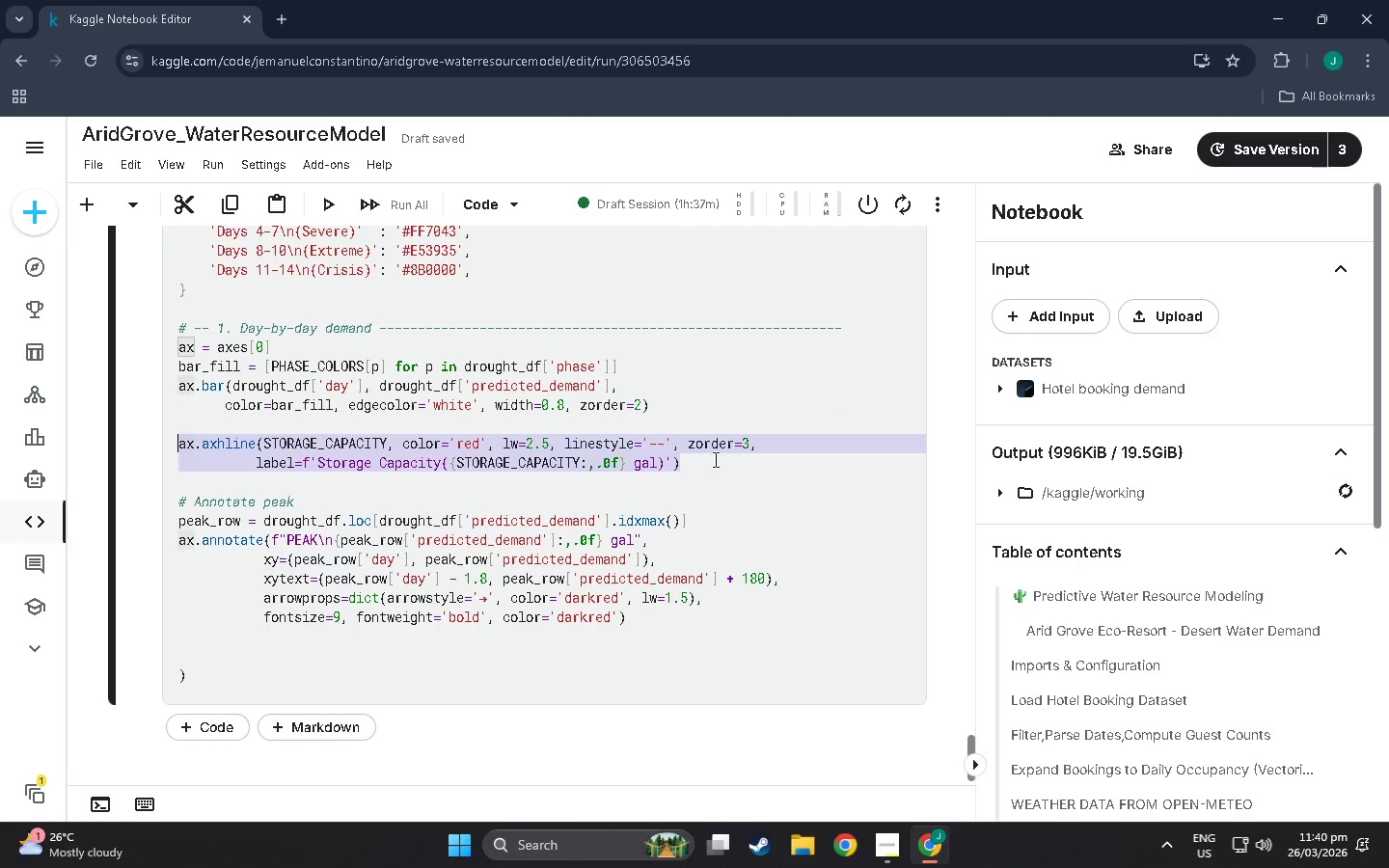 
left_click([705, 461])
 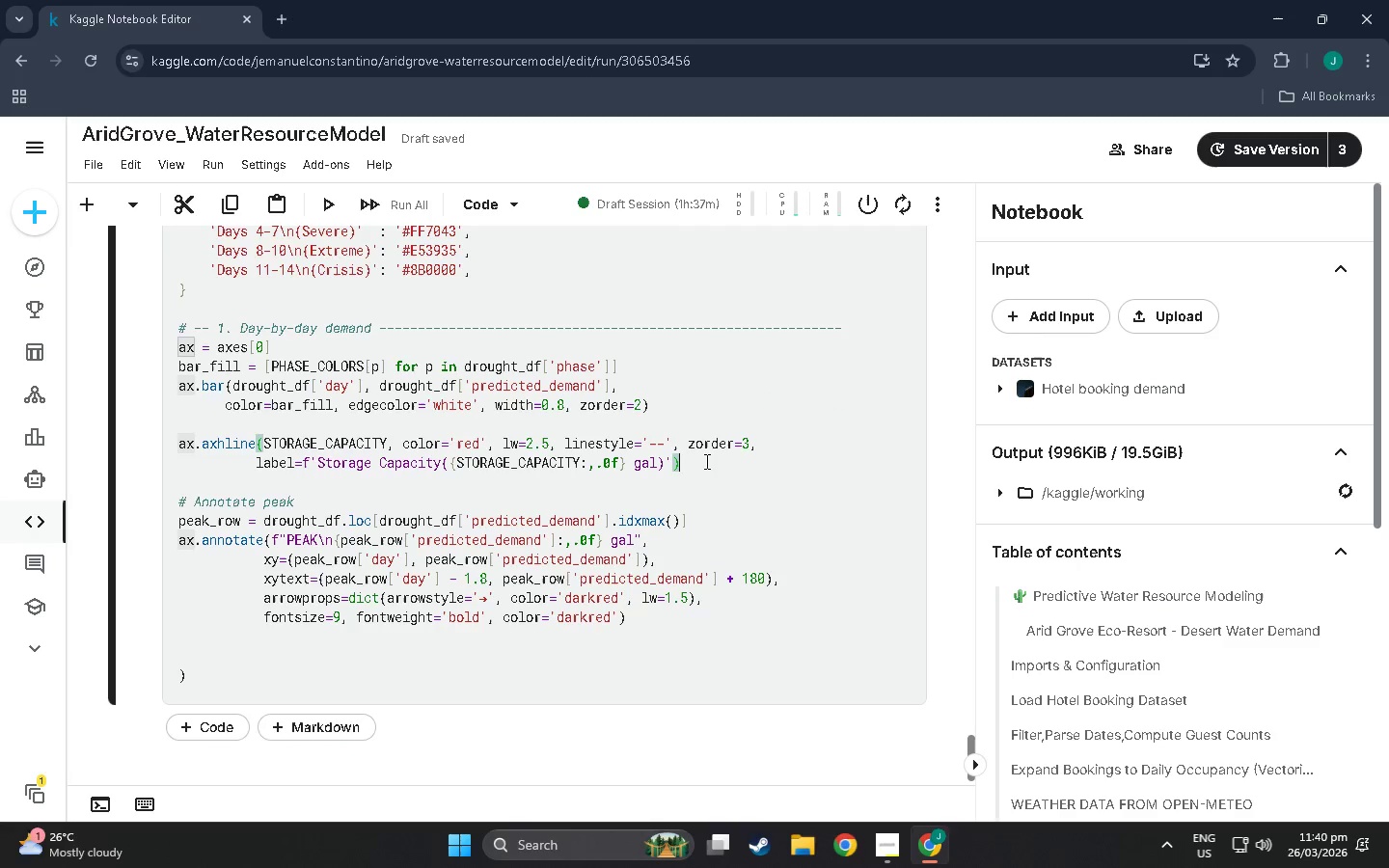 
key(NumpadEnter)
 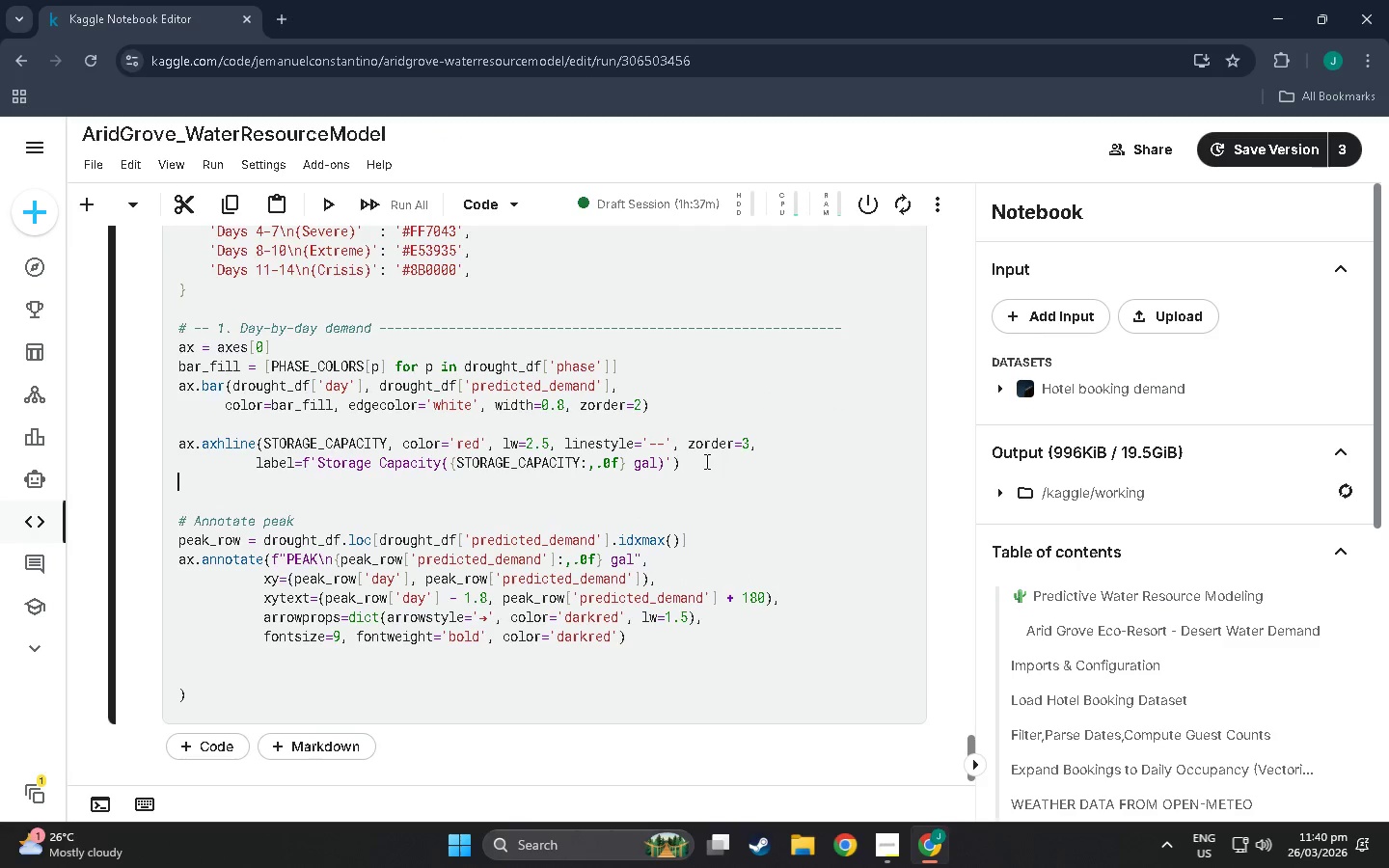 
key(Control+V)
 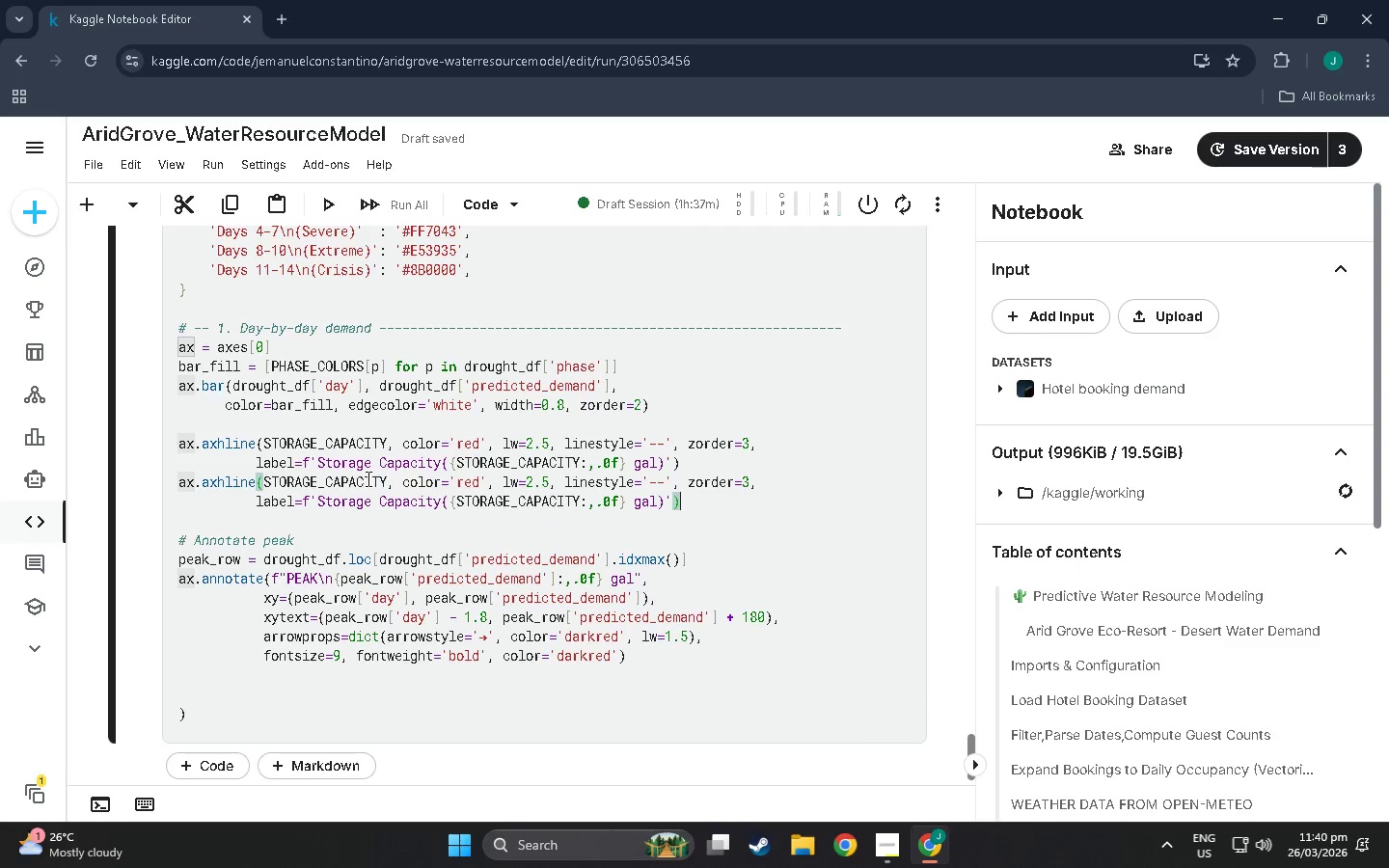 
left_click_drag(start_coordinate=[385, 477], to_coordinate=[266, 480])
 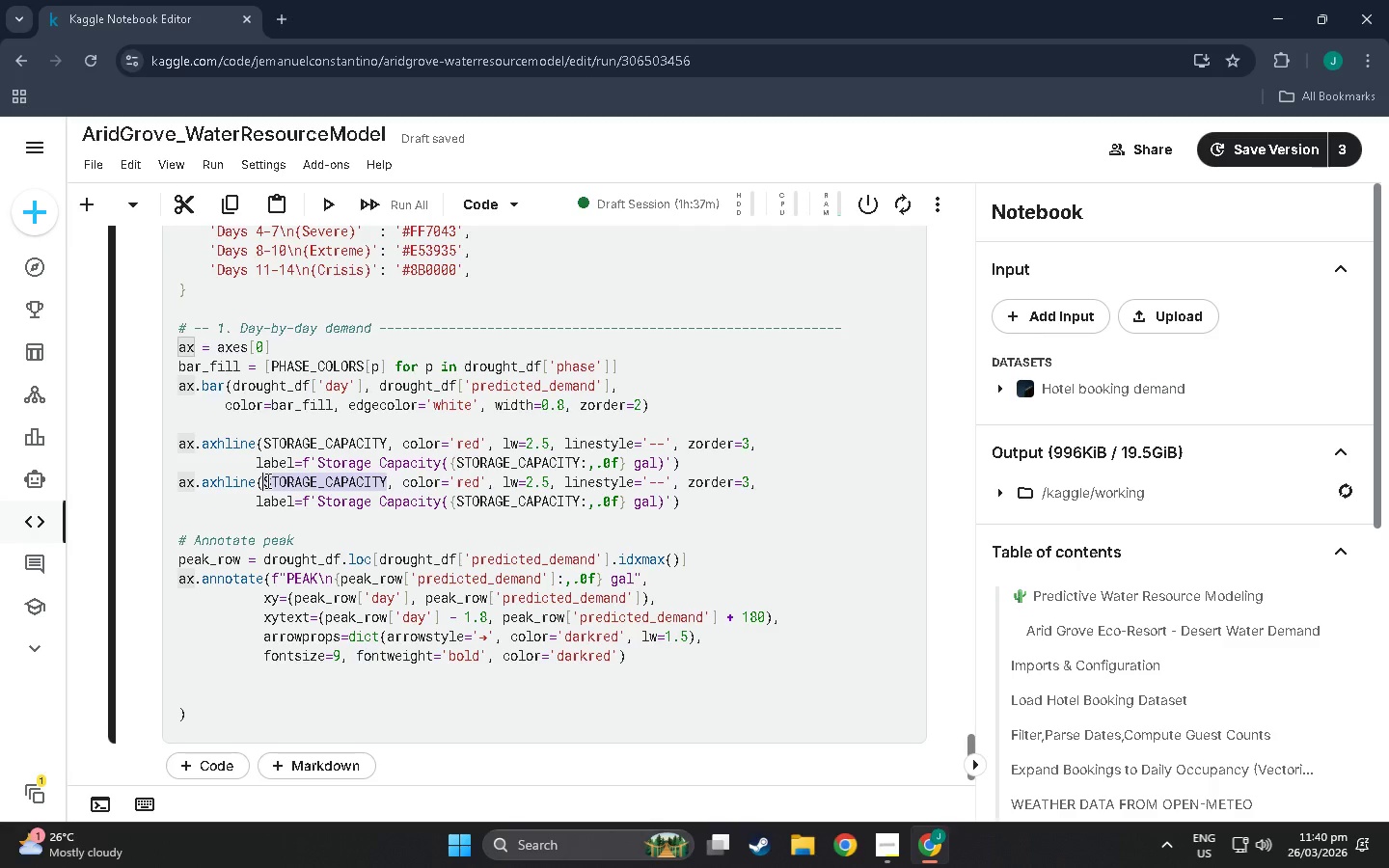 
type(BASELIINE_DEMAND)
 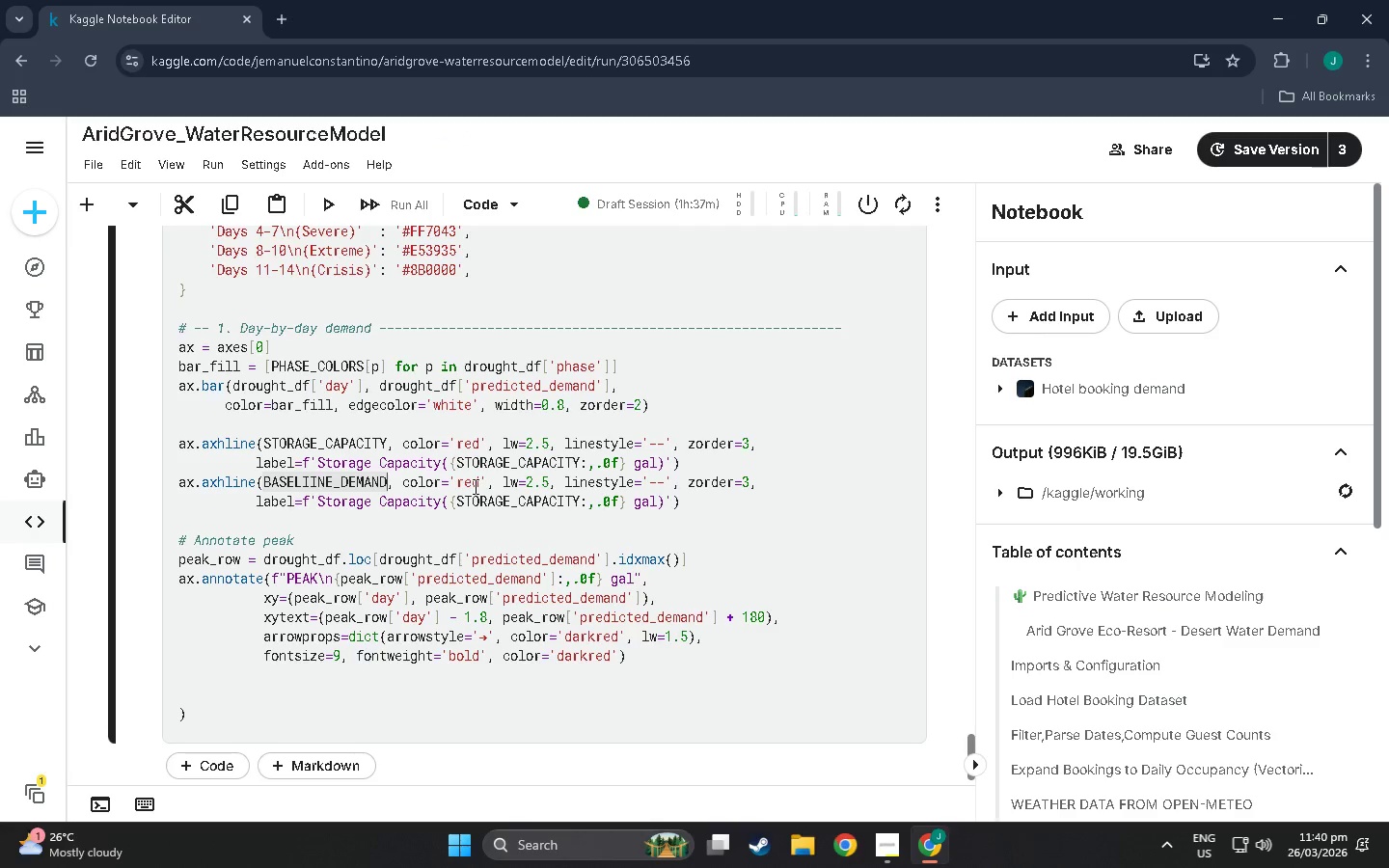 
left_click([477, 482])
 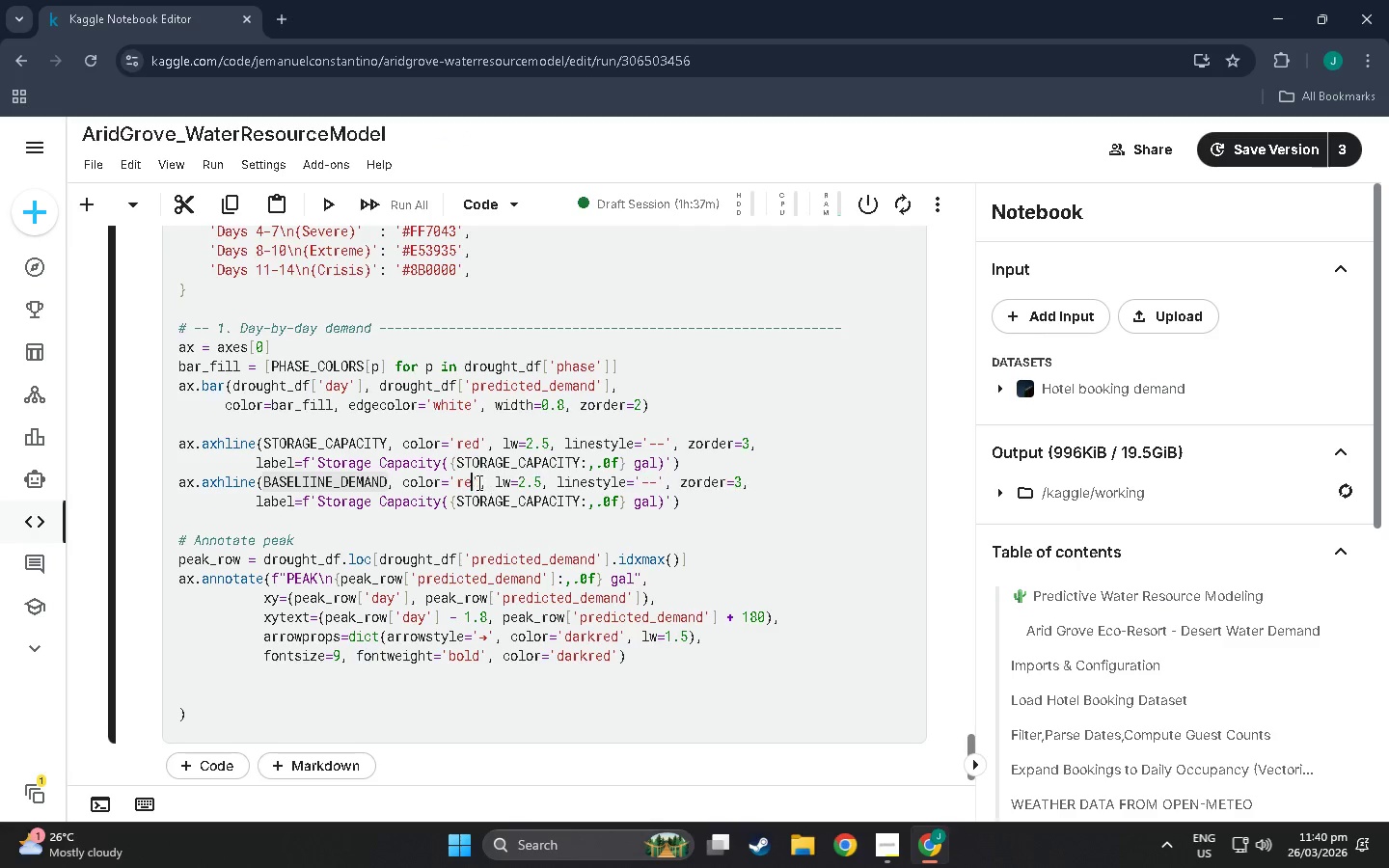 
key(Backspace)
key(Backspace)
key(Backspace)
type(green)
 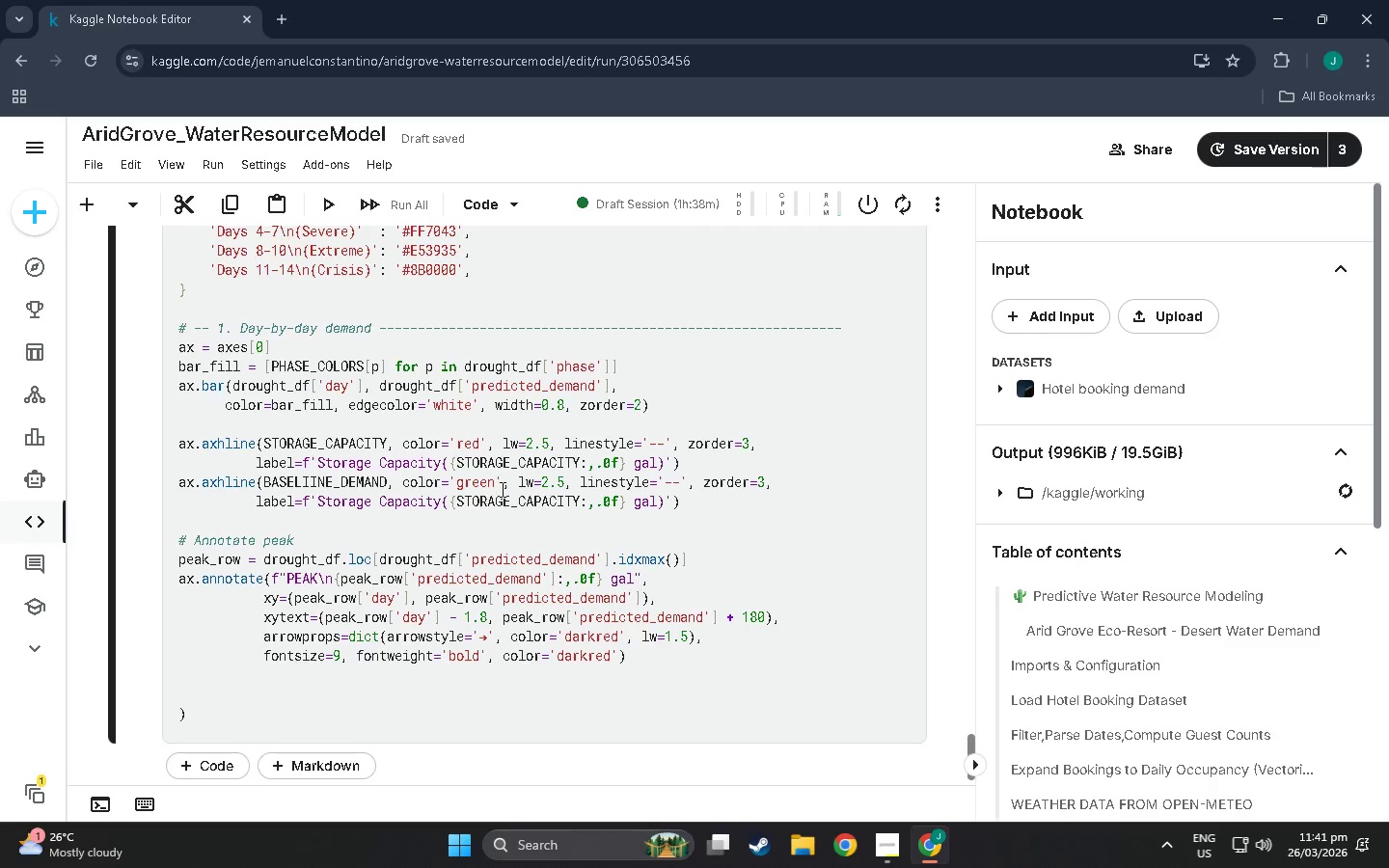 
wait(25.97)
 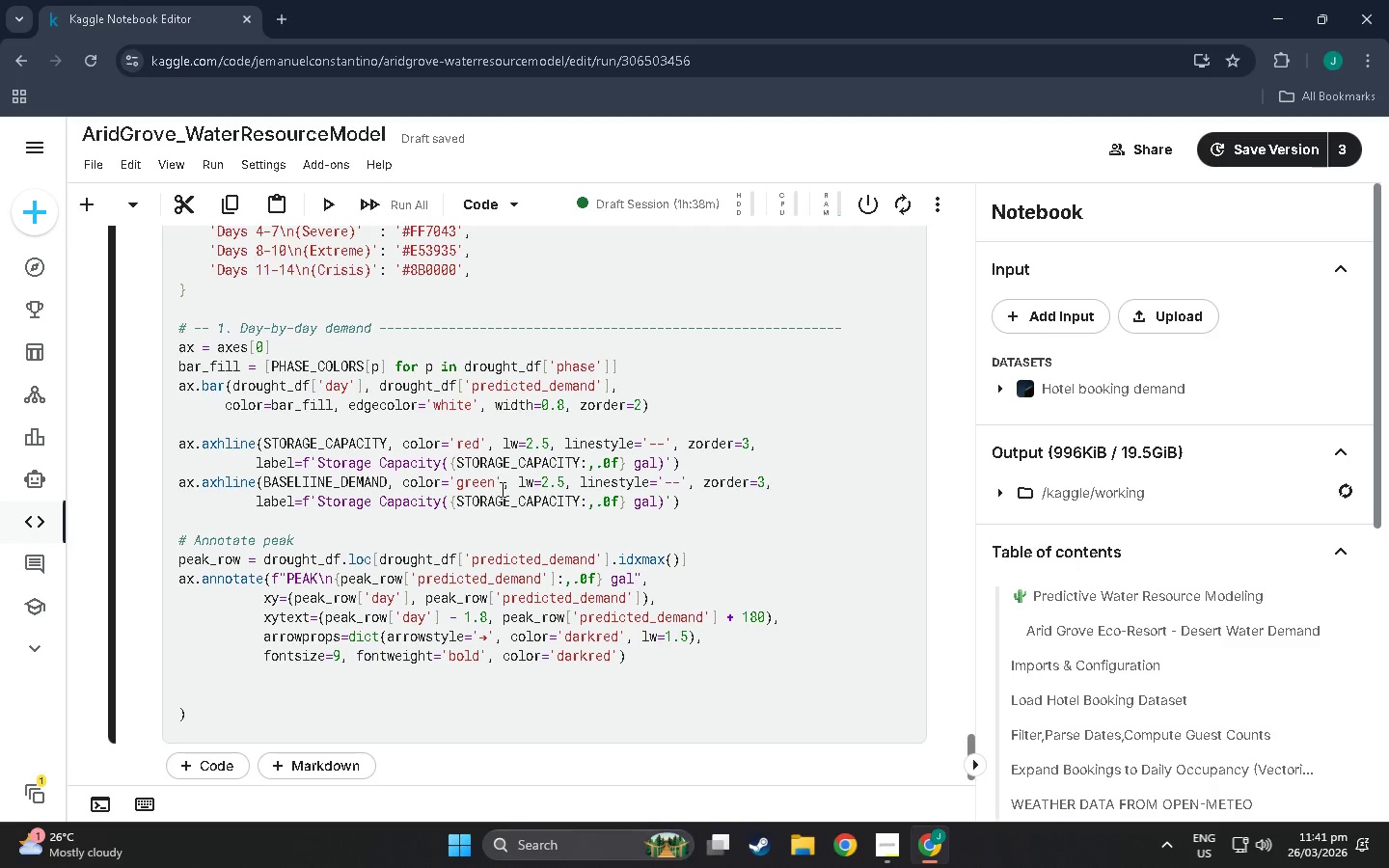 
left_click([565, 479])
 